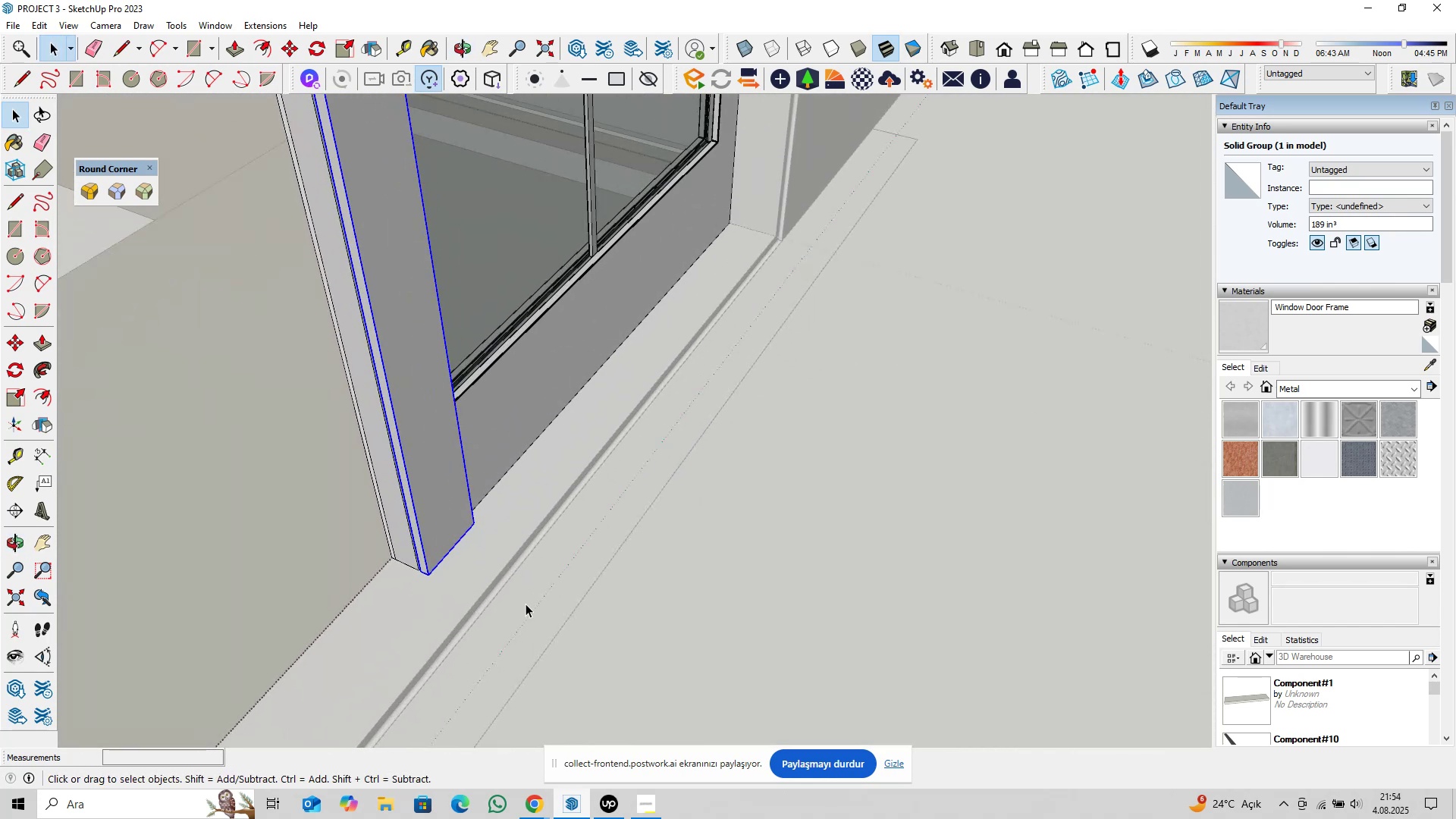 
key(M)
 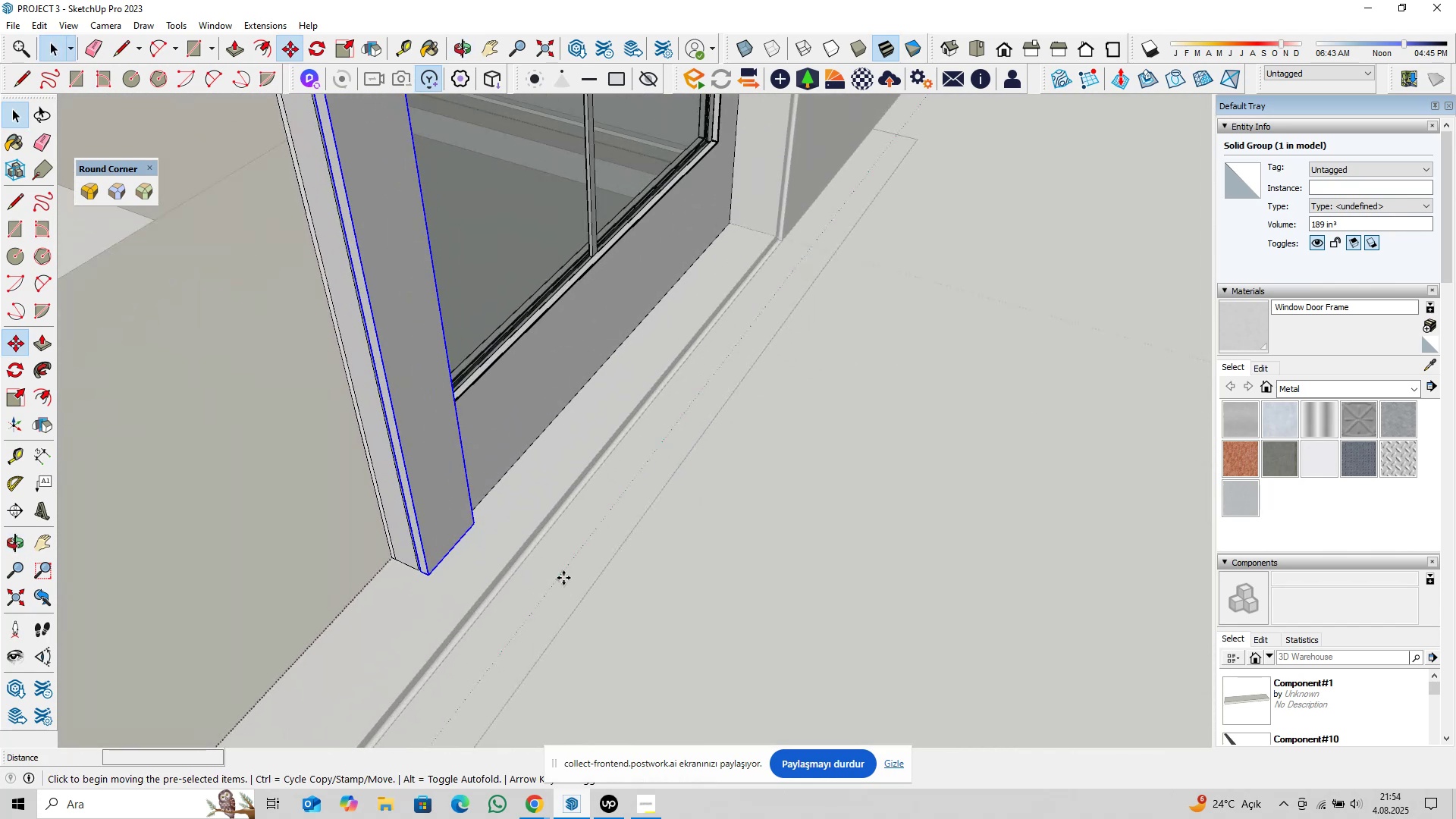 
left_click([563, 578])
 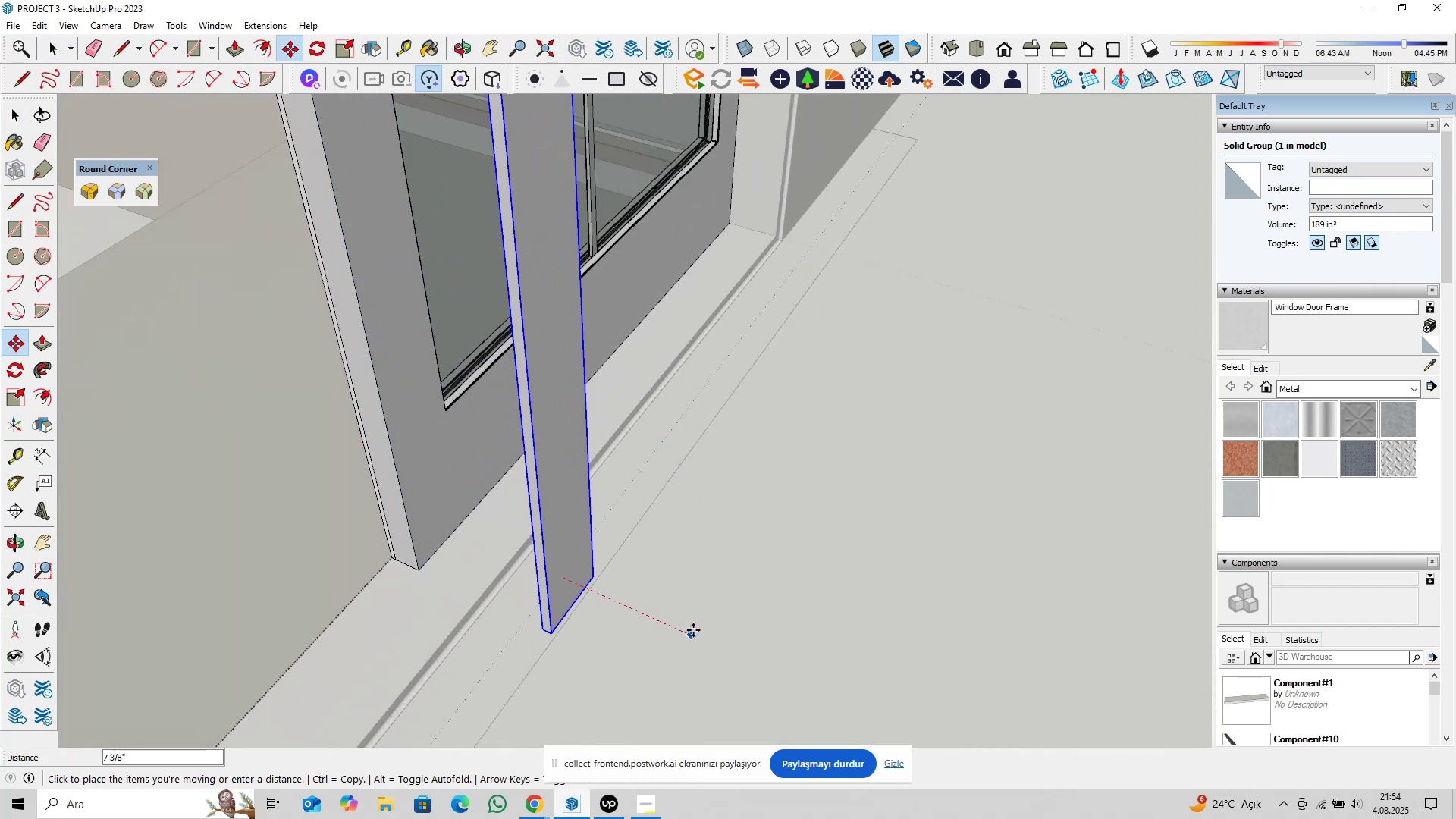 
type(1@)
 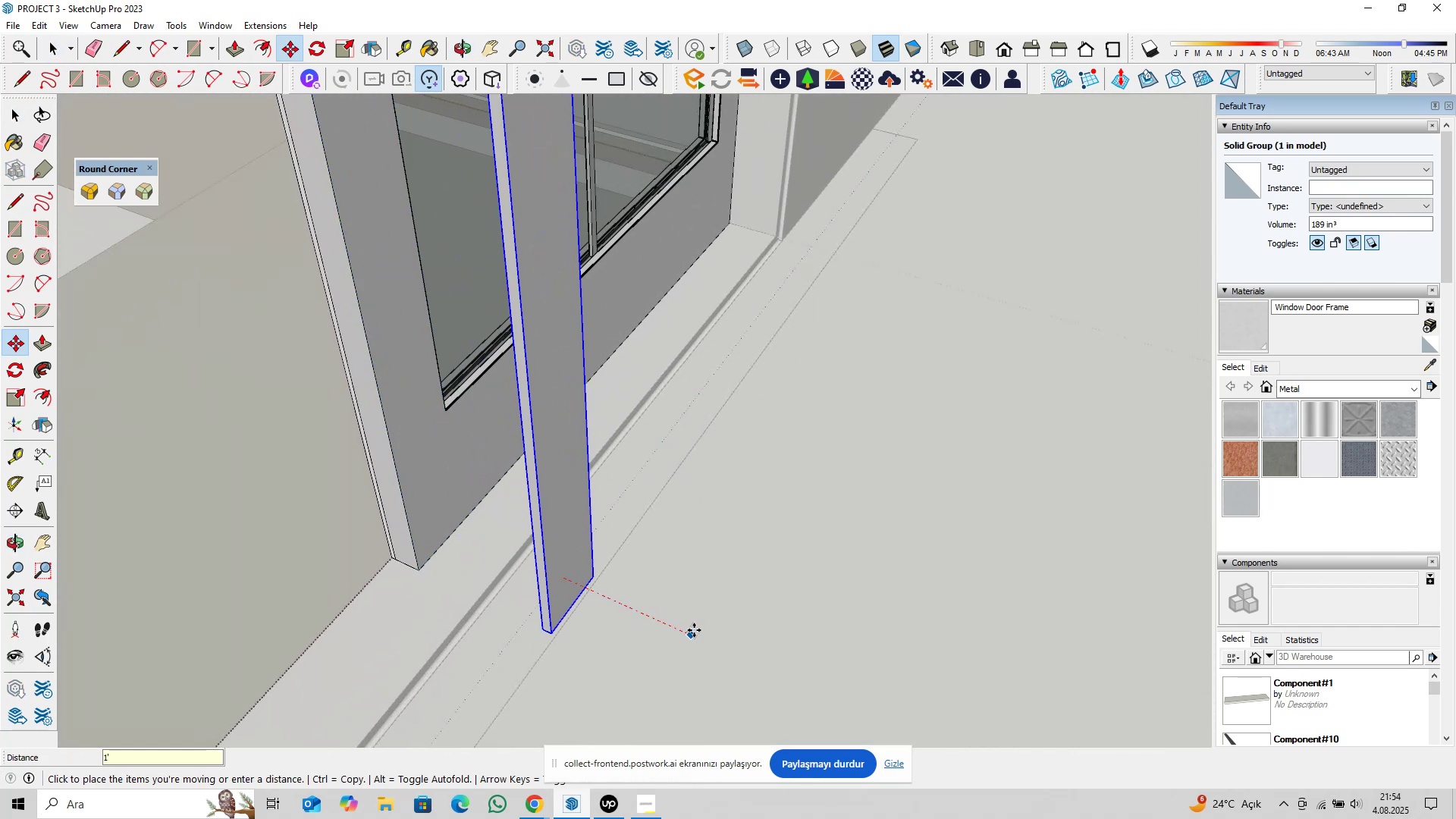 
 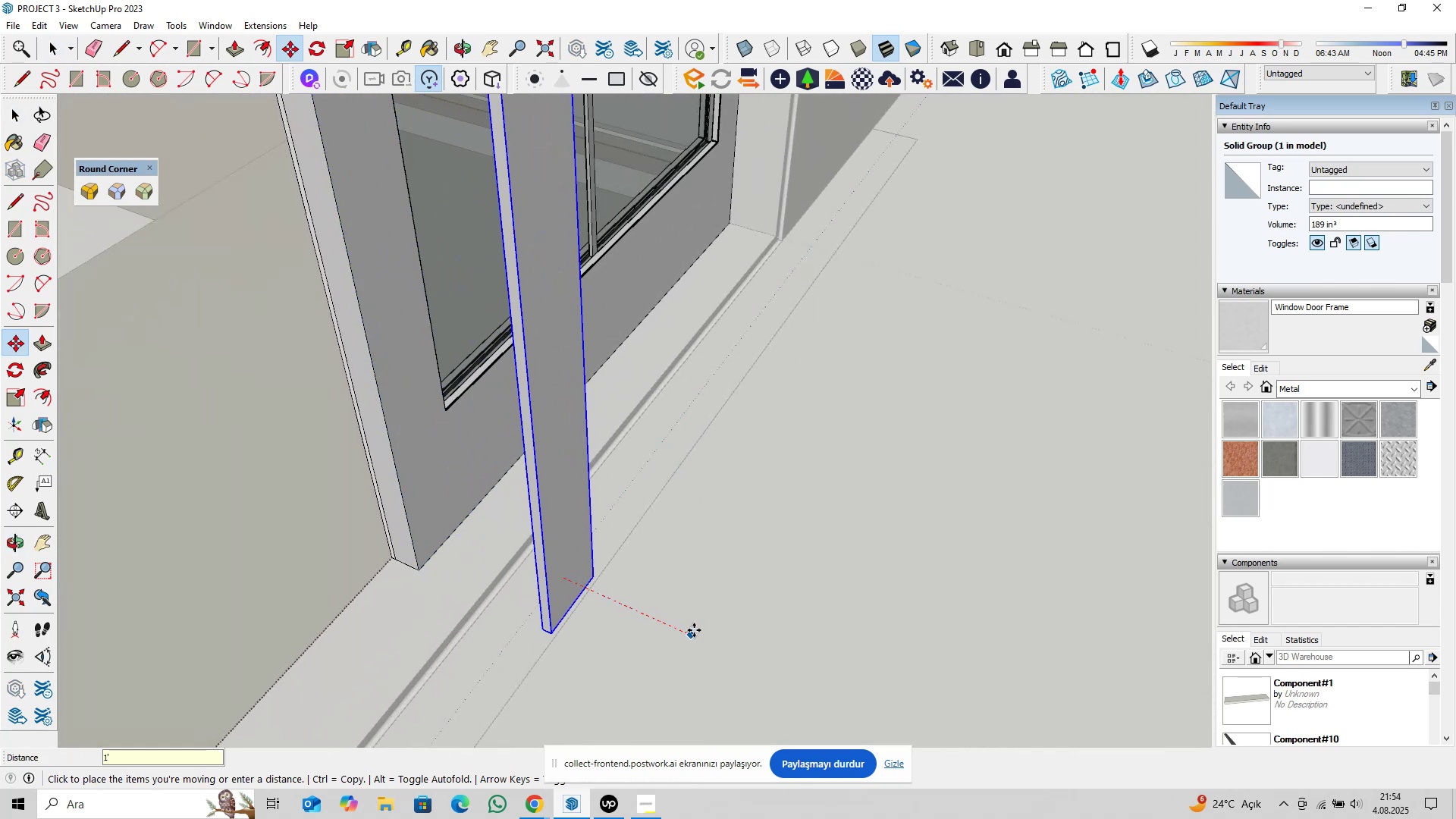 
key(Enter)
 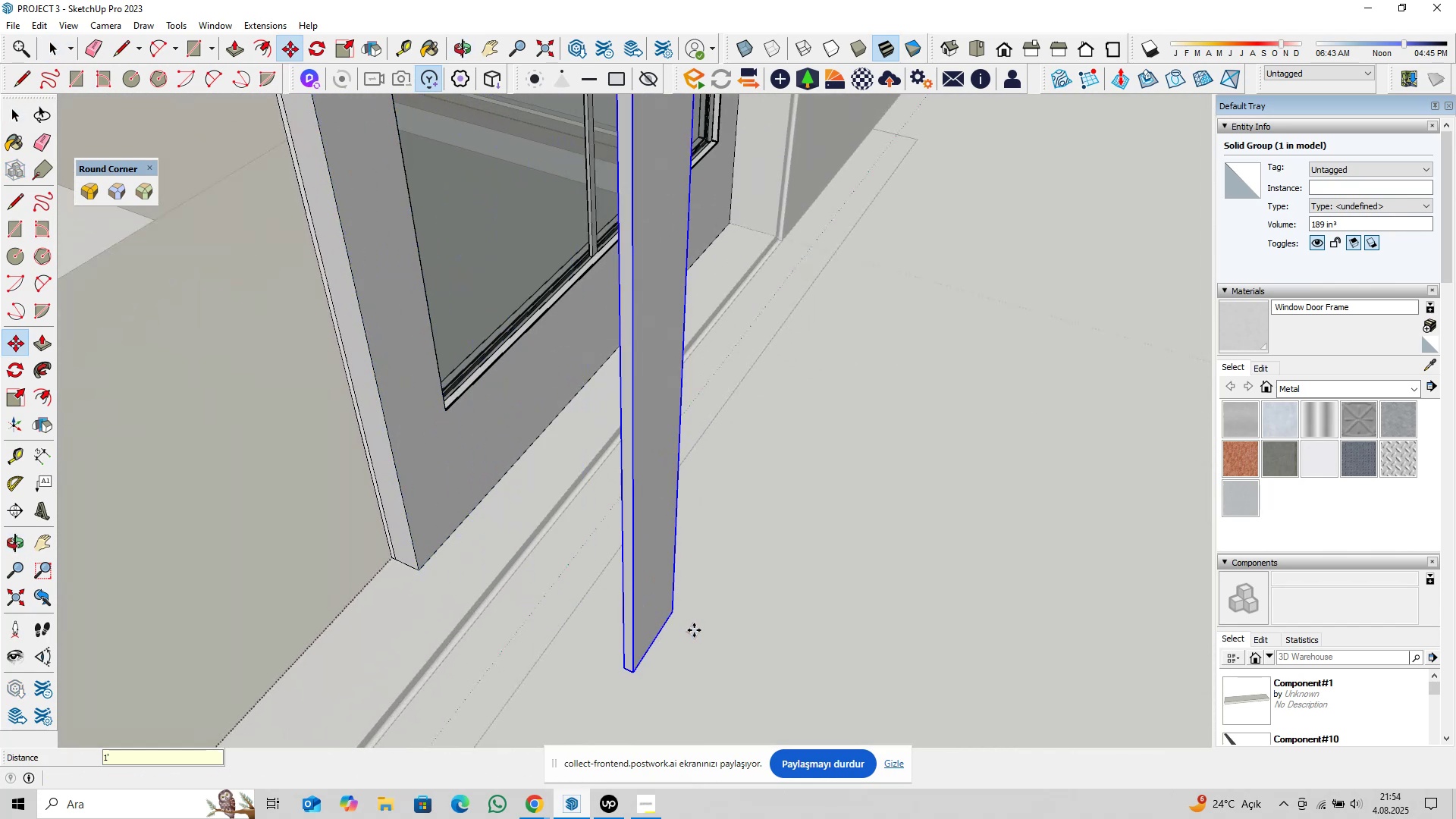 
key(Space)
 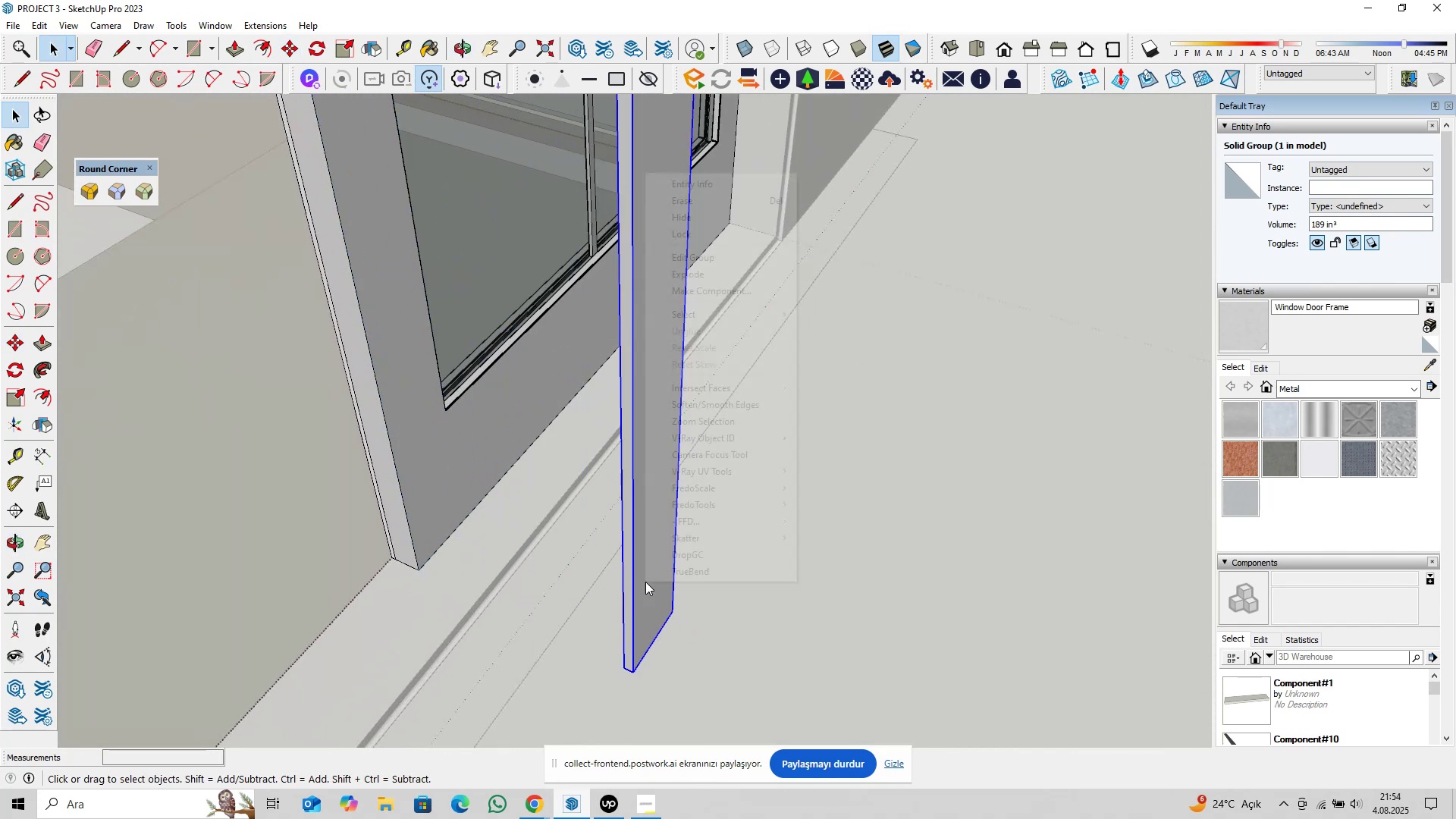 
right_click([645, 582])
 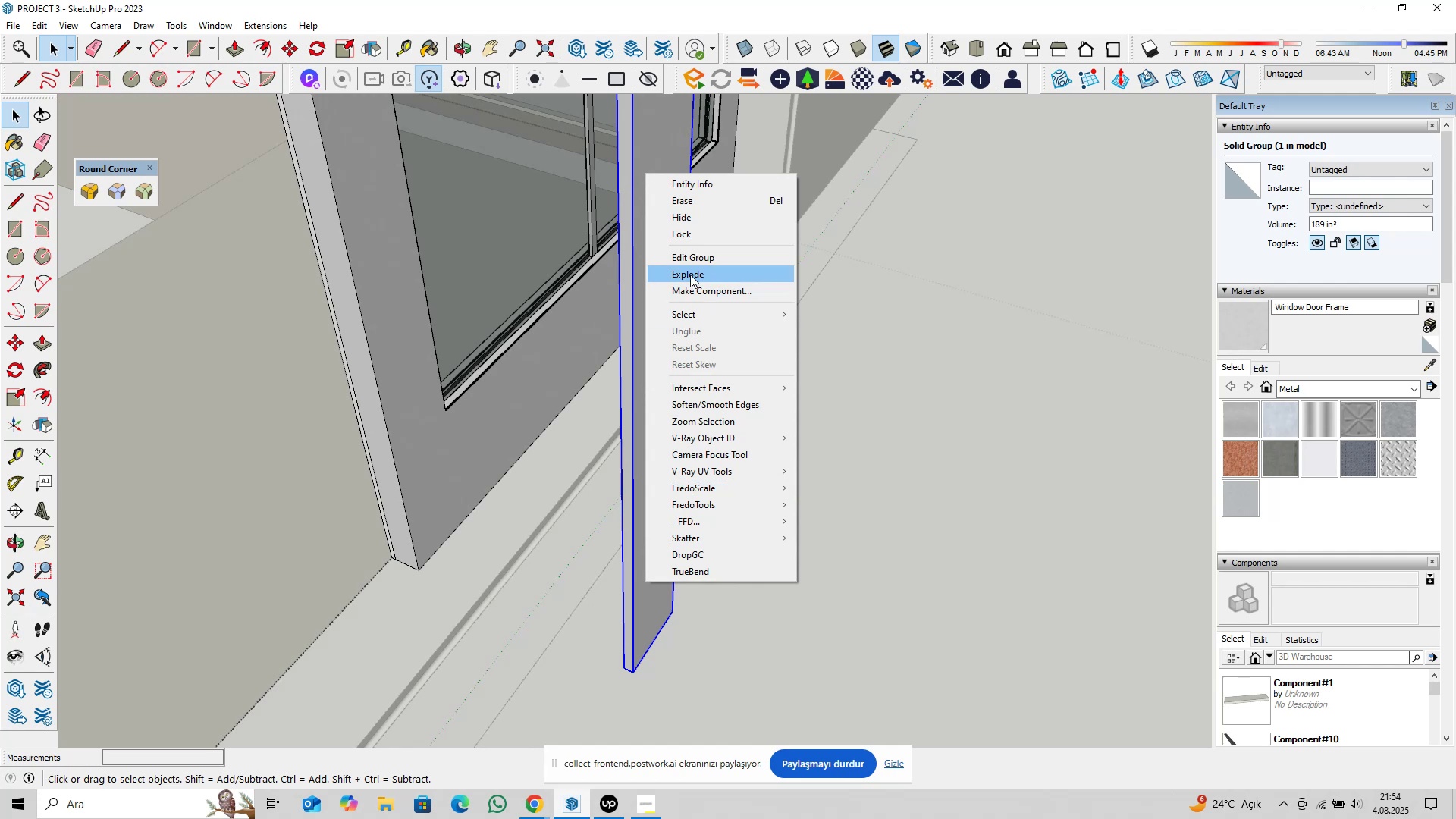 
left_click([690, 275])
 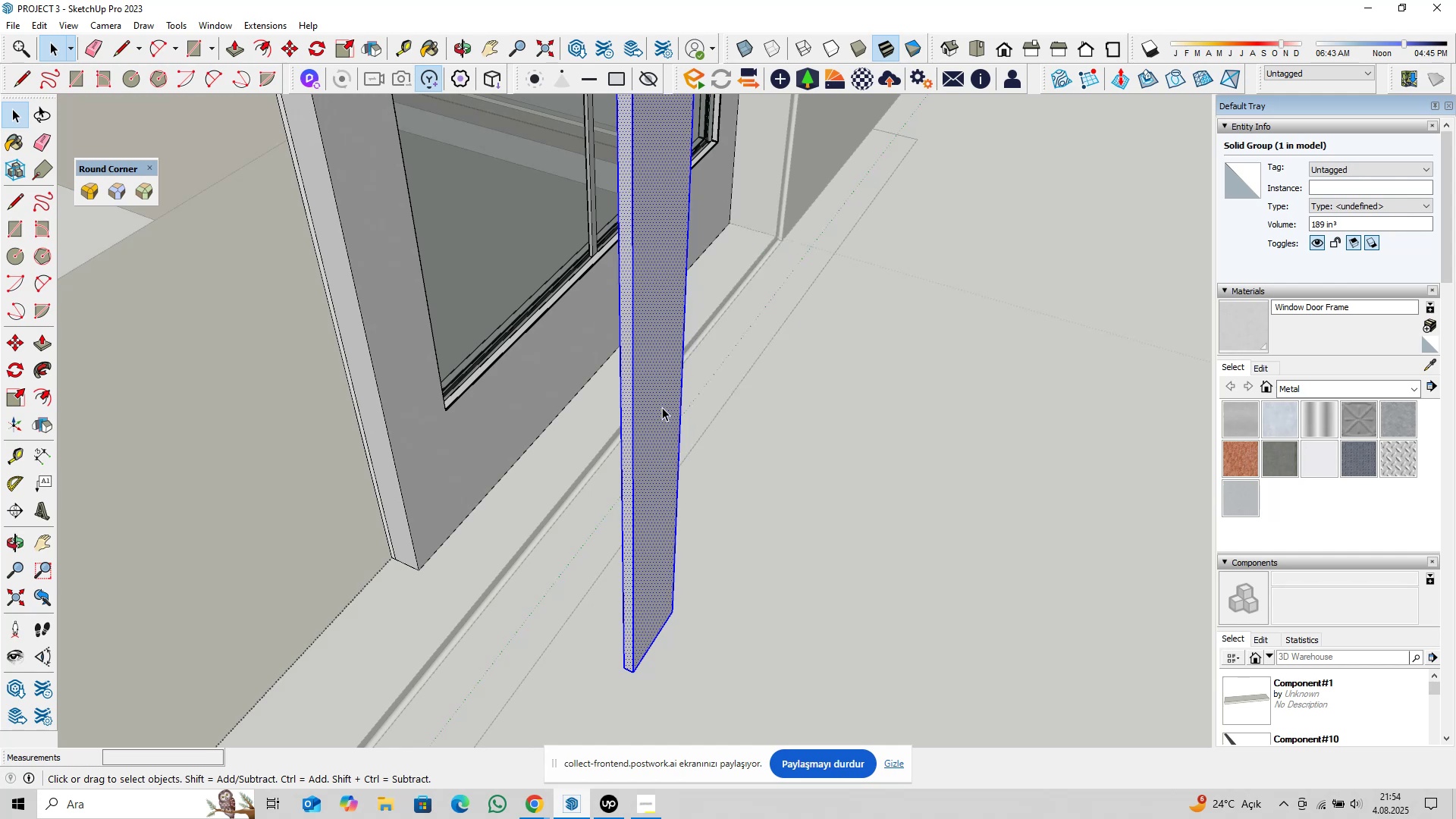 
right_click([661, 408])
 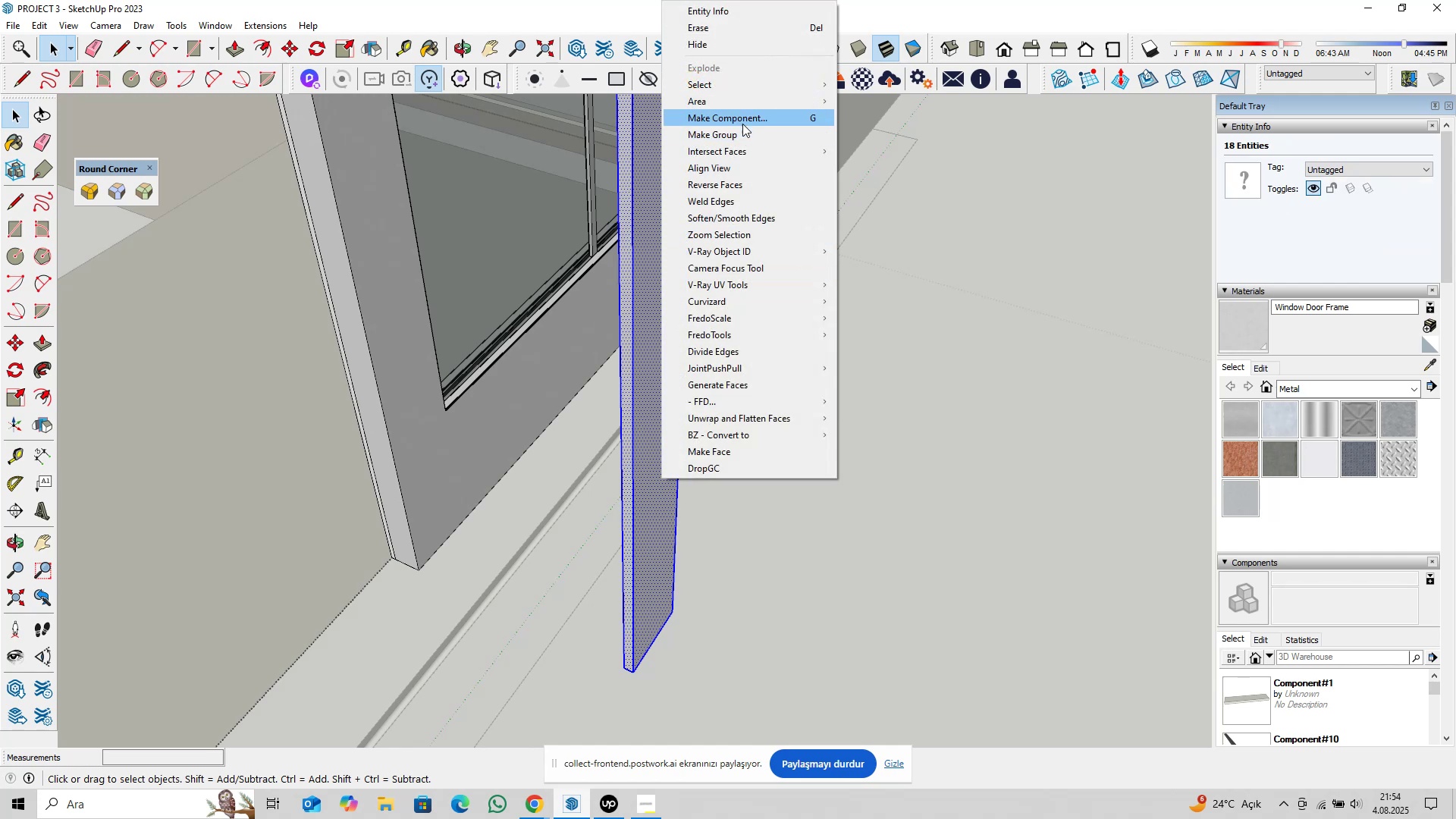 
left_click([743, 119])
 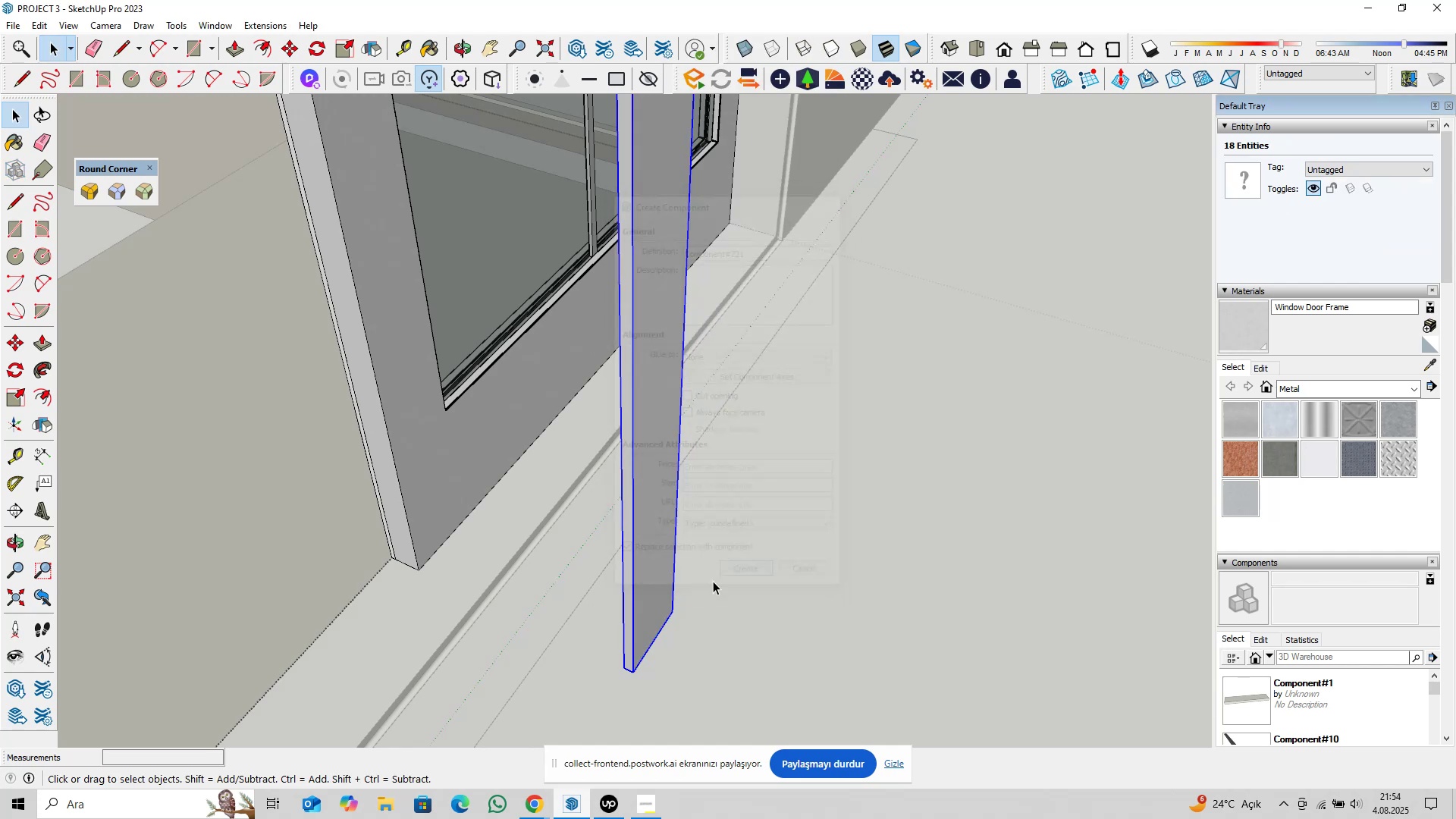 
double_click([648, 563])
 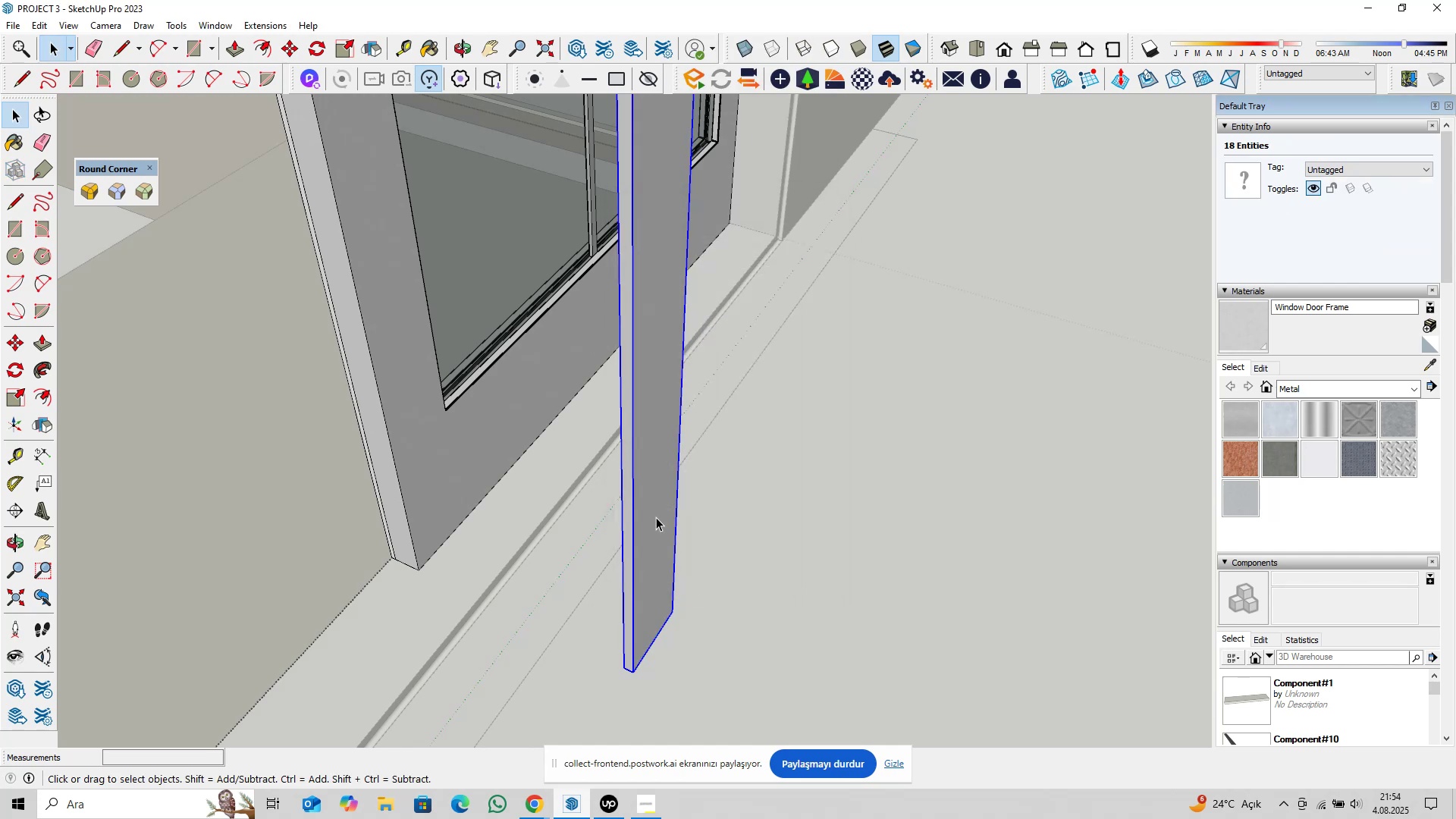 
hold_key(key=ShiftLeft, duration=0.39)
 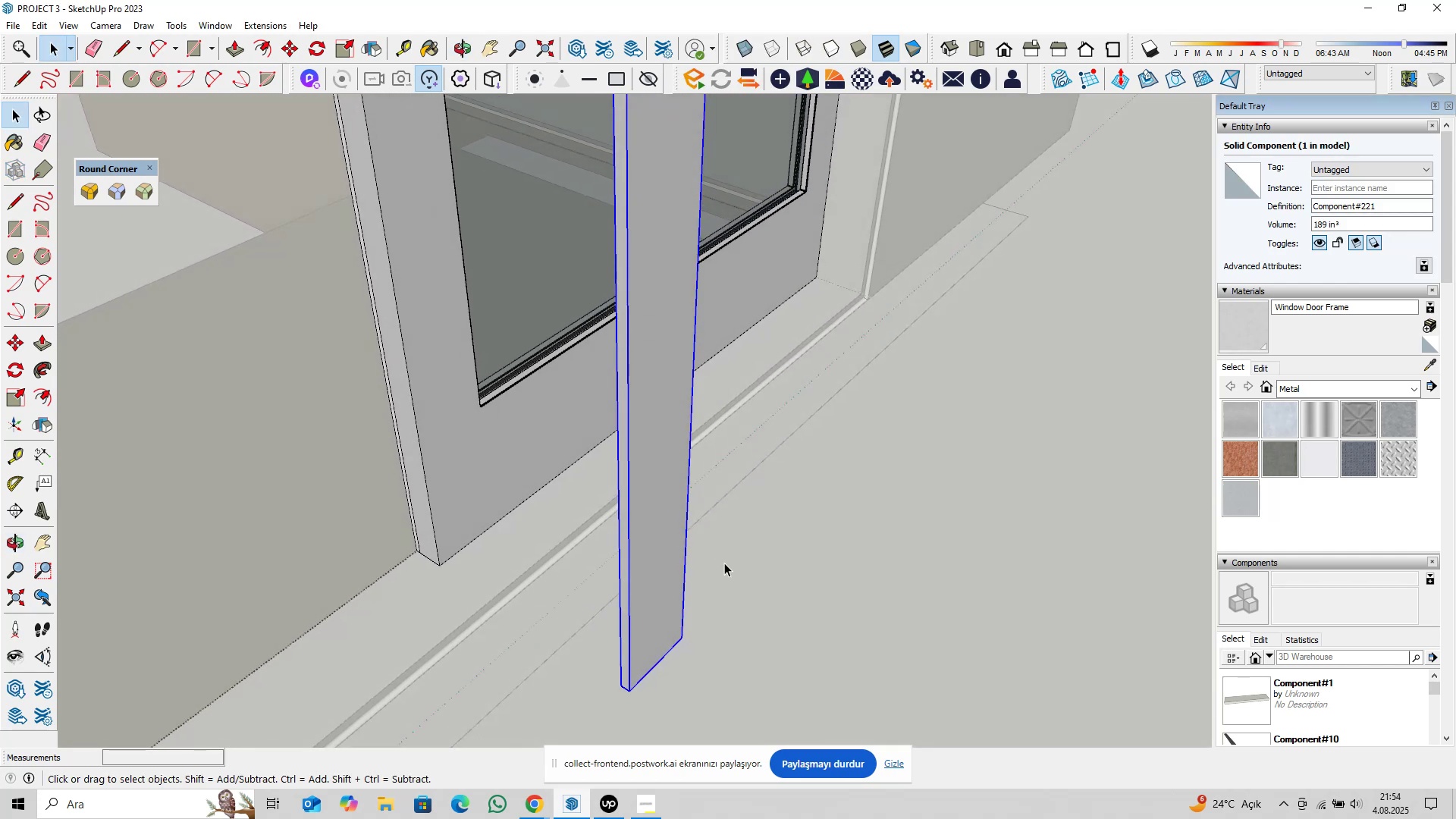 
right_click([752, 538])
 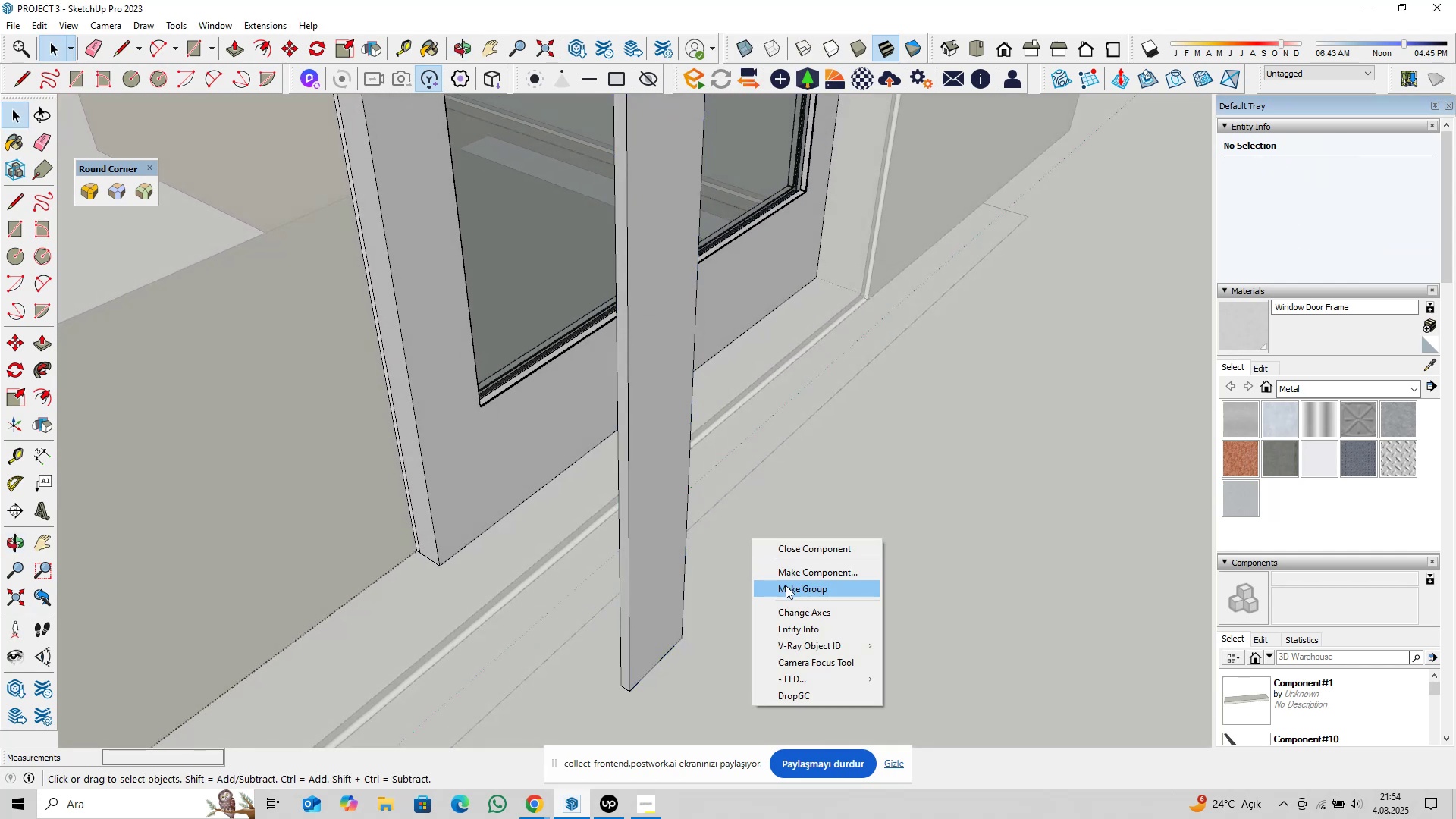 
left_click([786, 585])
 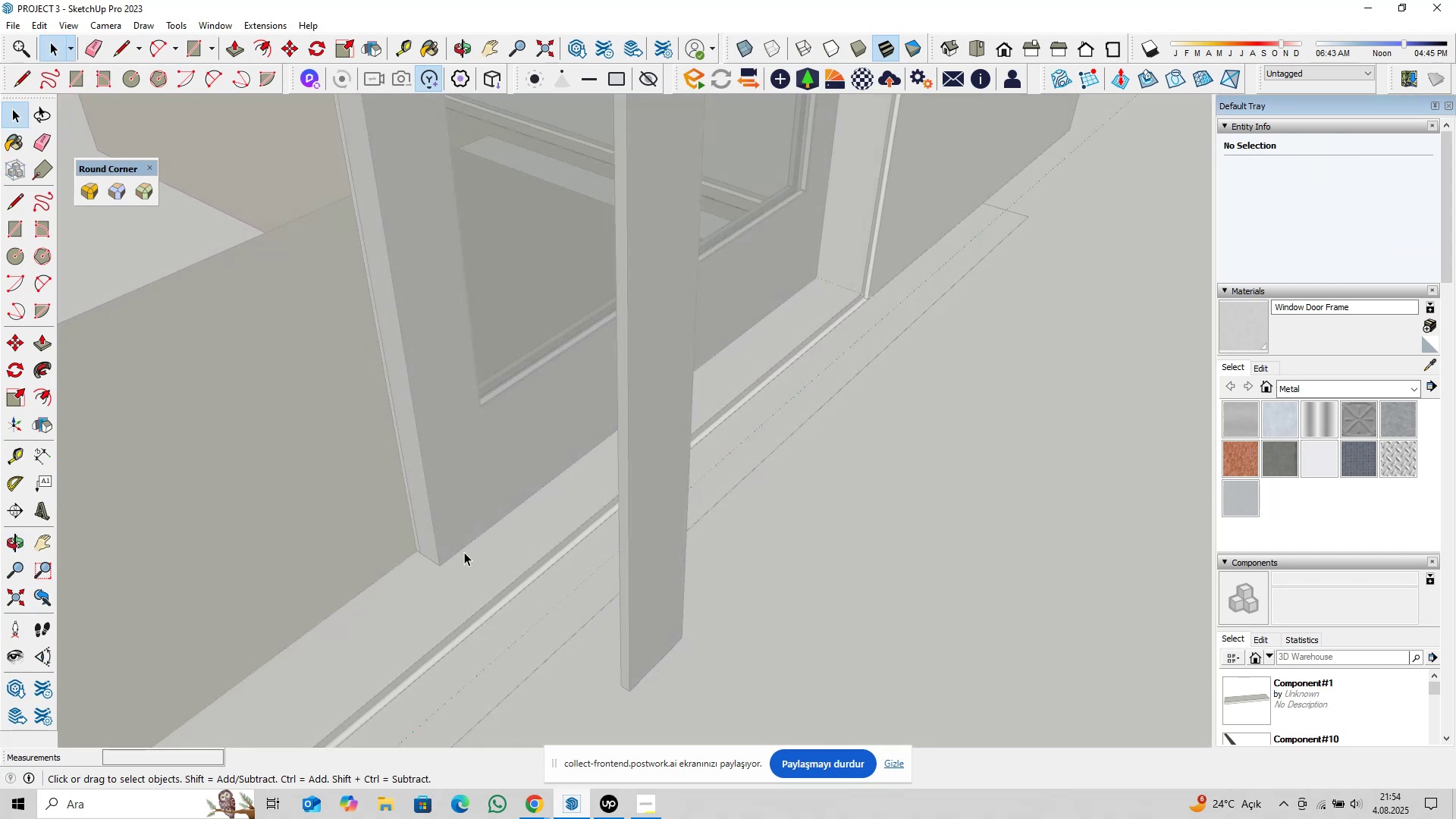 
type(pl)
 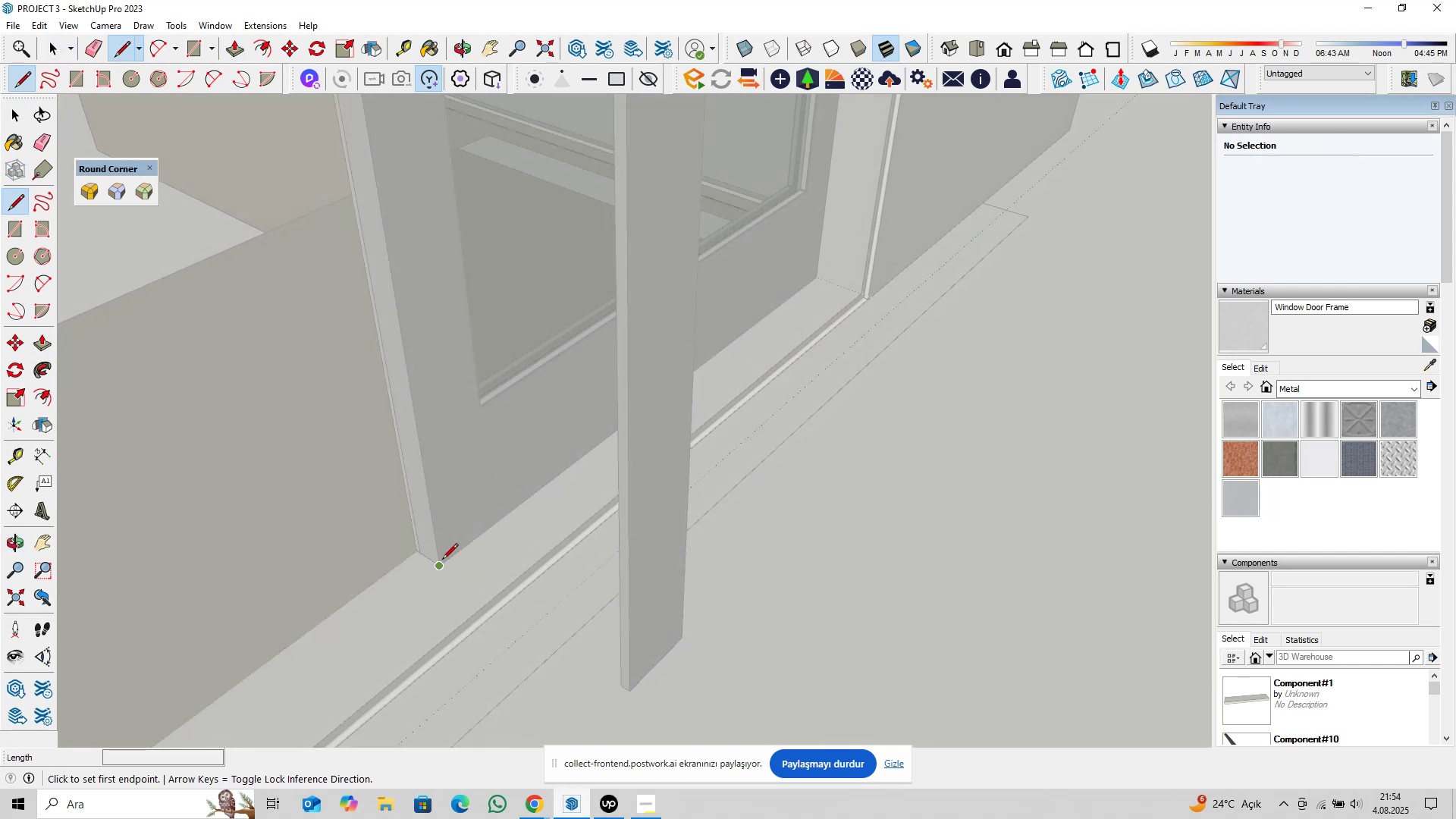 
left_click([442, 560])
 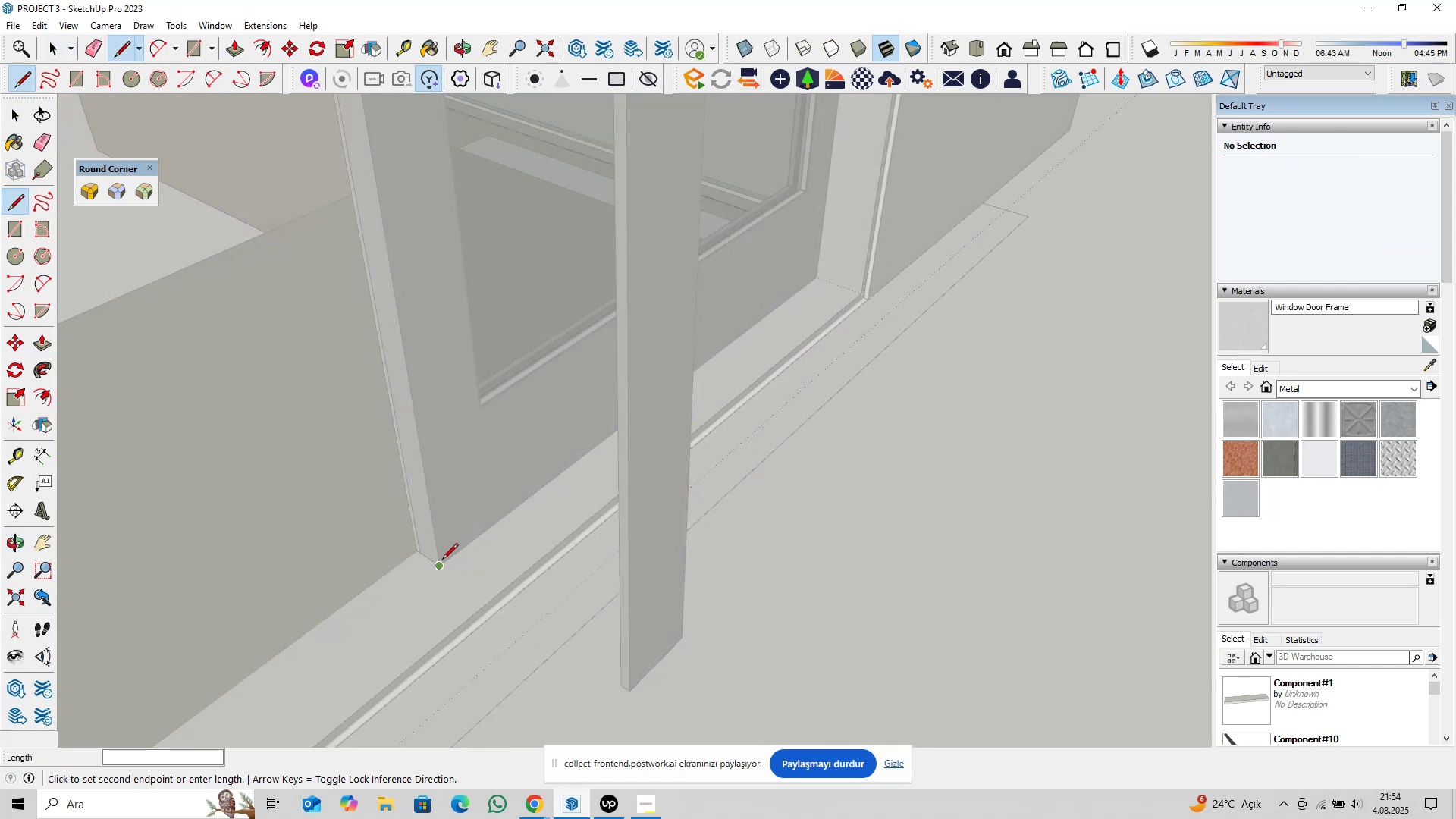 
key(ArrowLeft)
 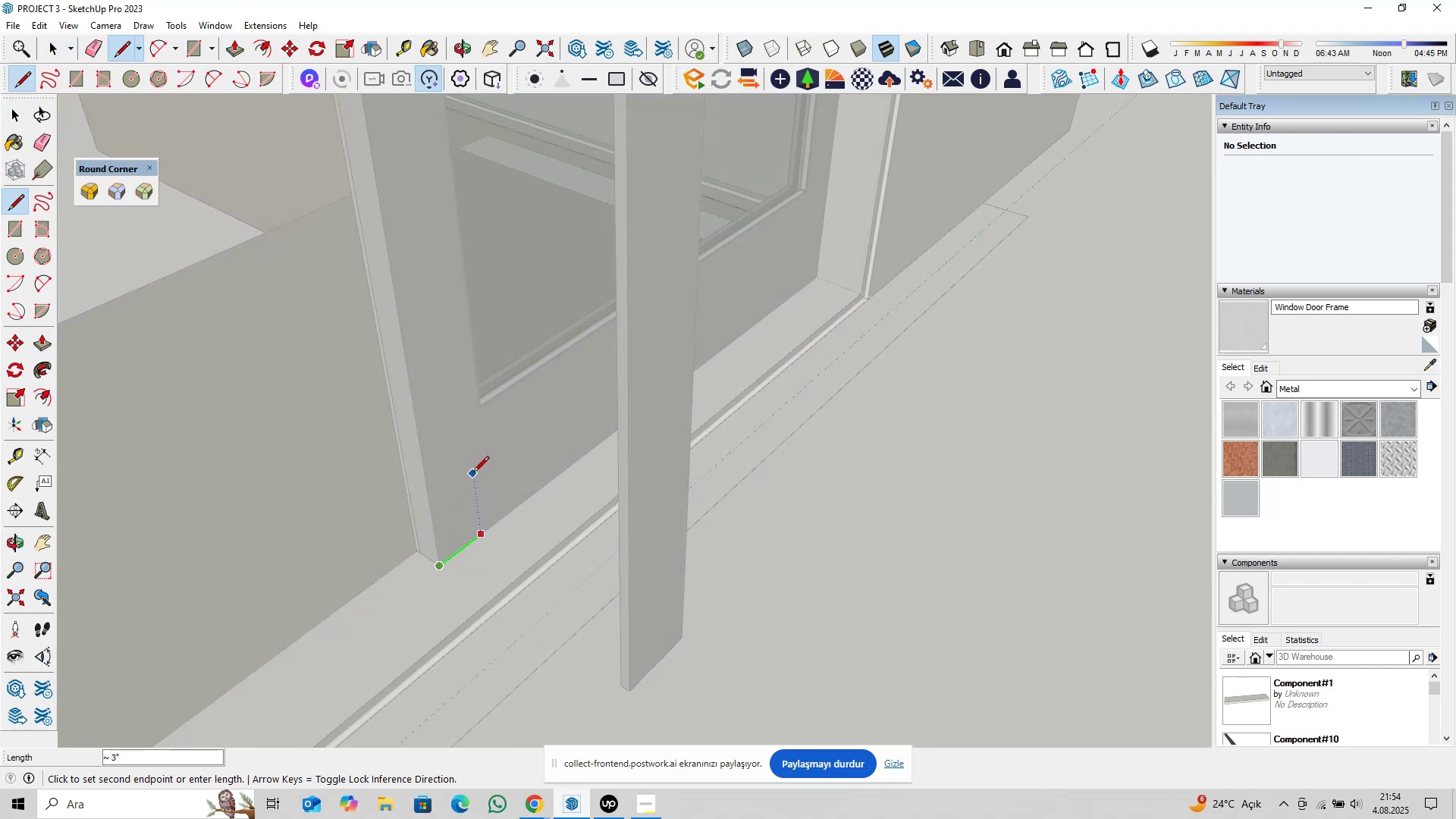 
key(4)
 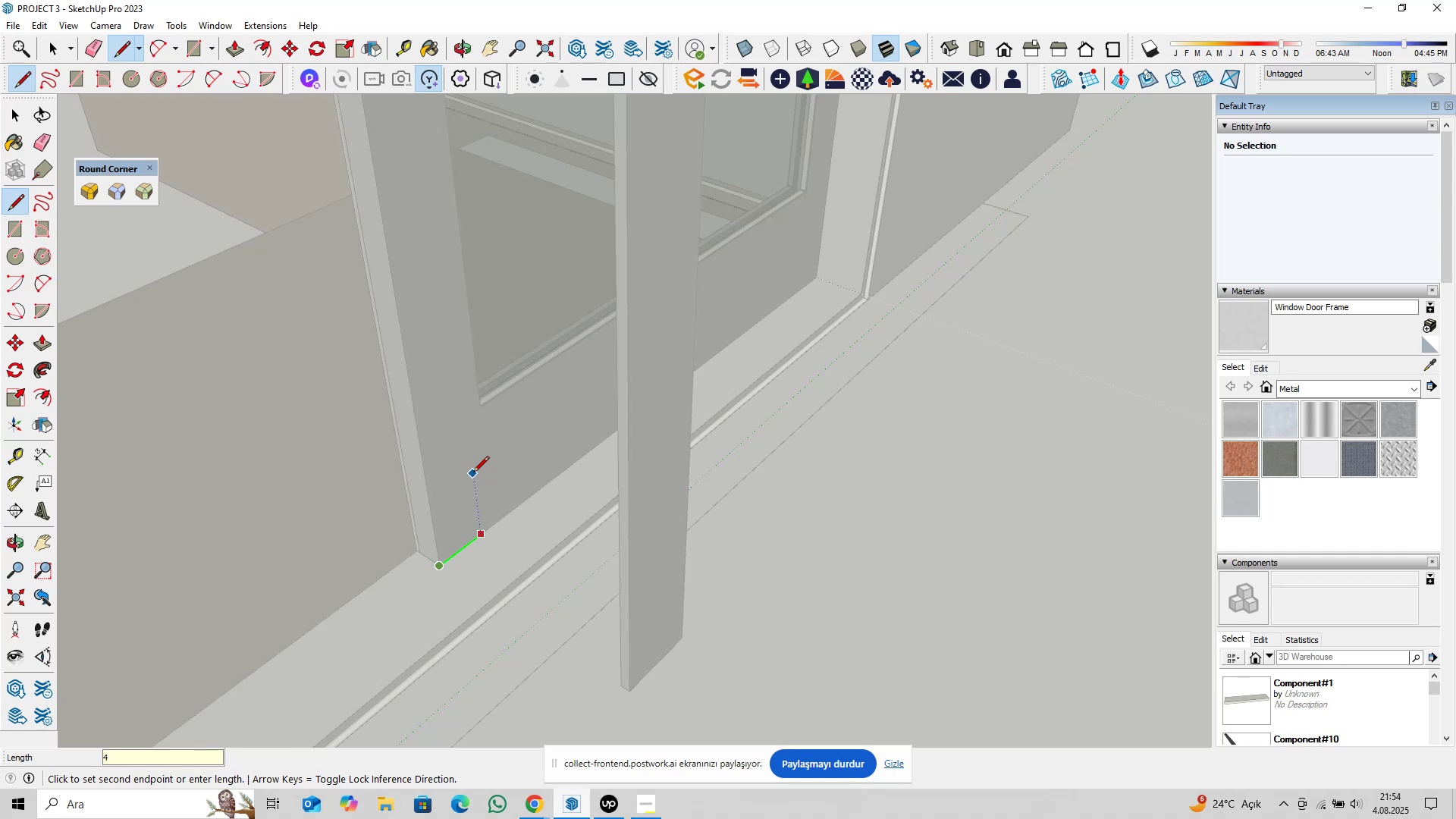 
key(Enter)
 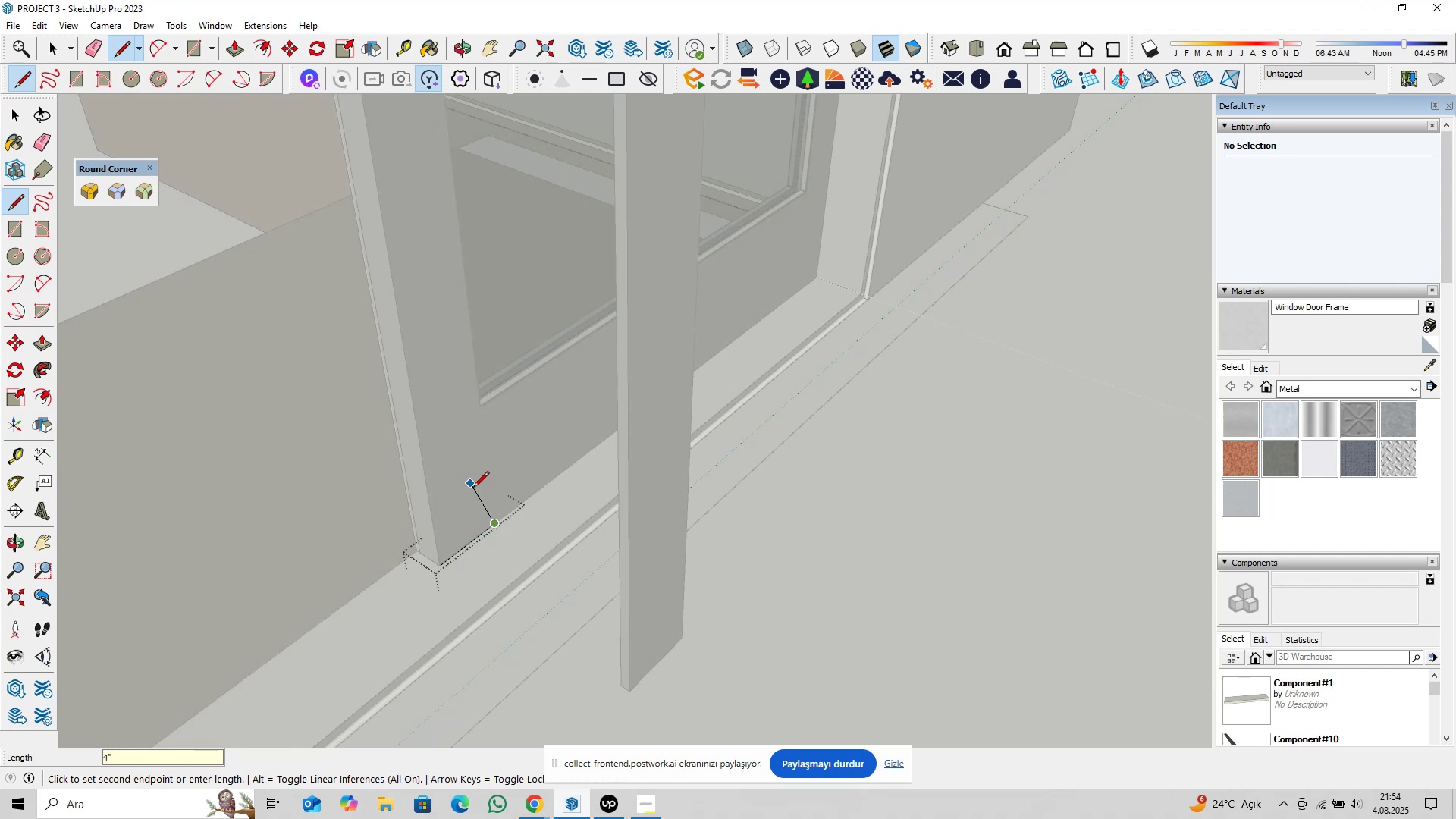 
scroll: coordinate [471, 495], scroll_direction: up, amount: 5.0
 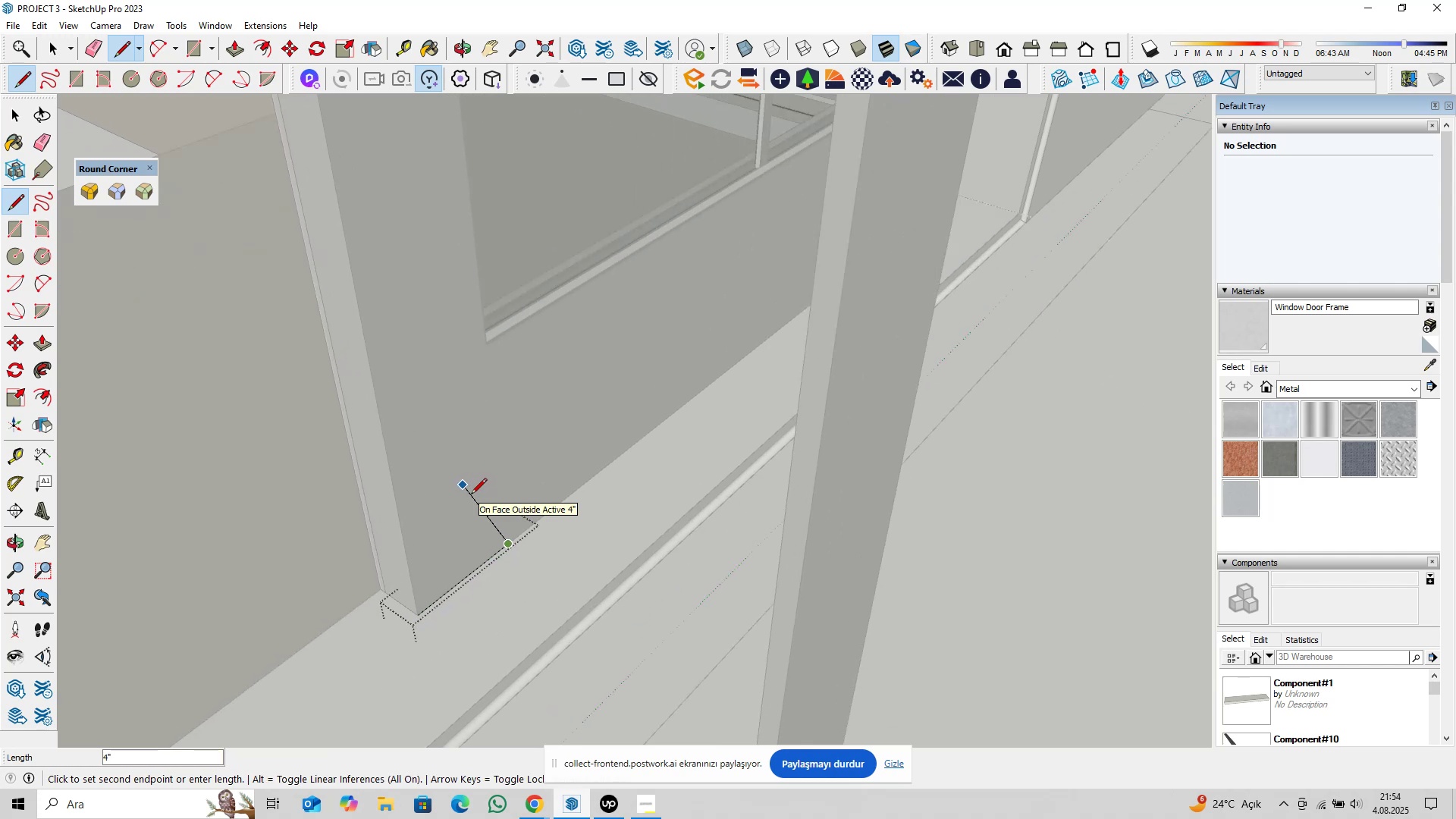 
key(ArrowUp)
 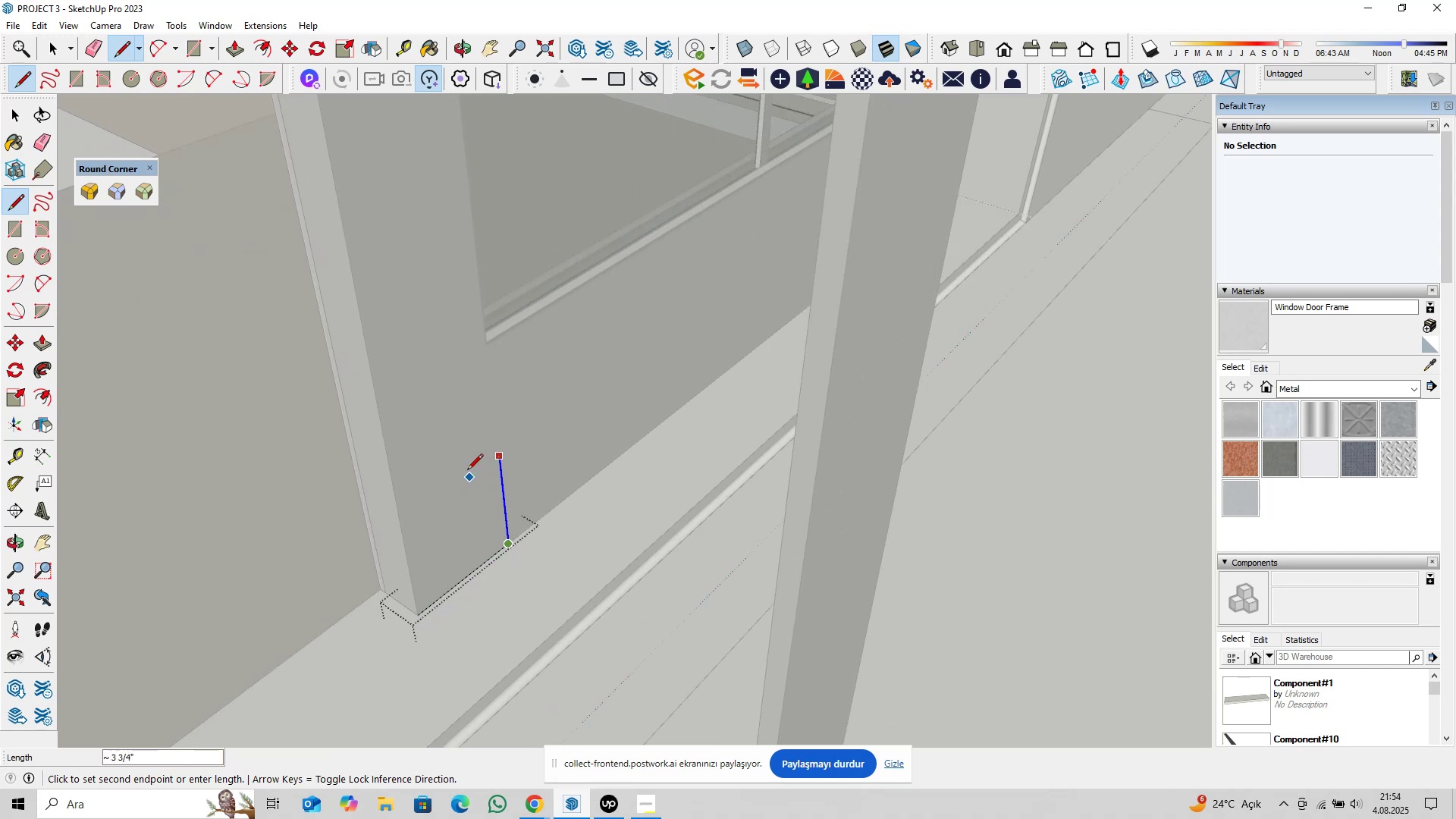 
scroll: coordinate [457, 432], scroll_direction: down, amount: 10.0
 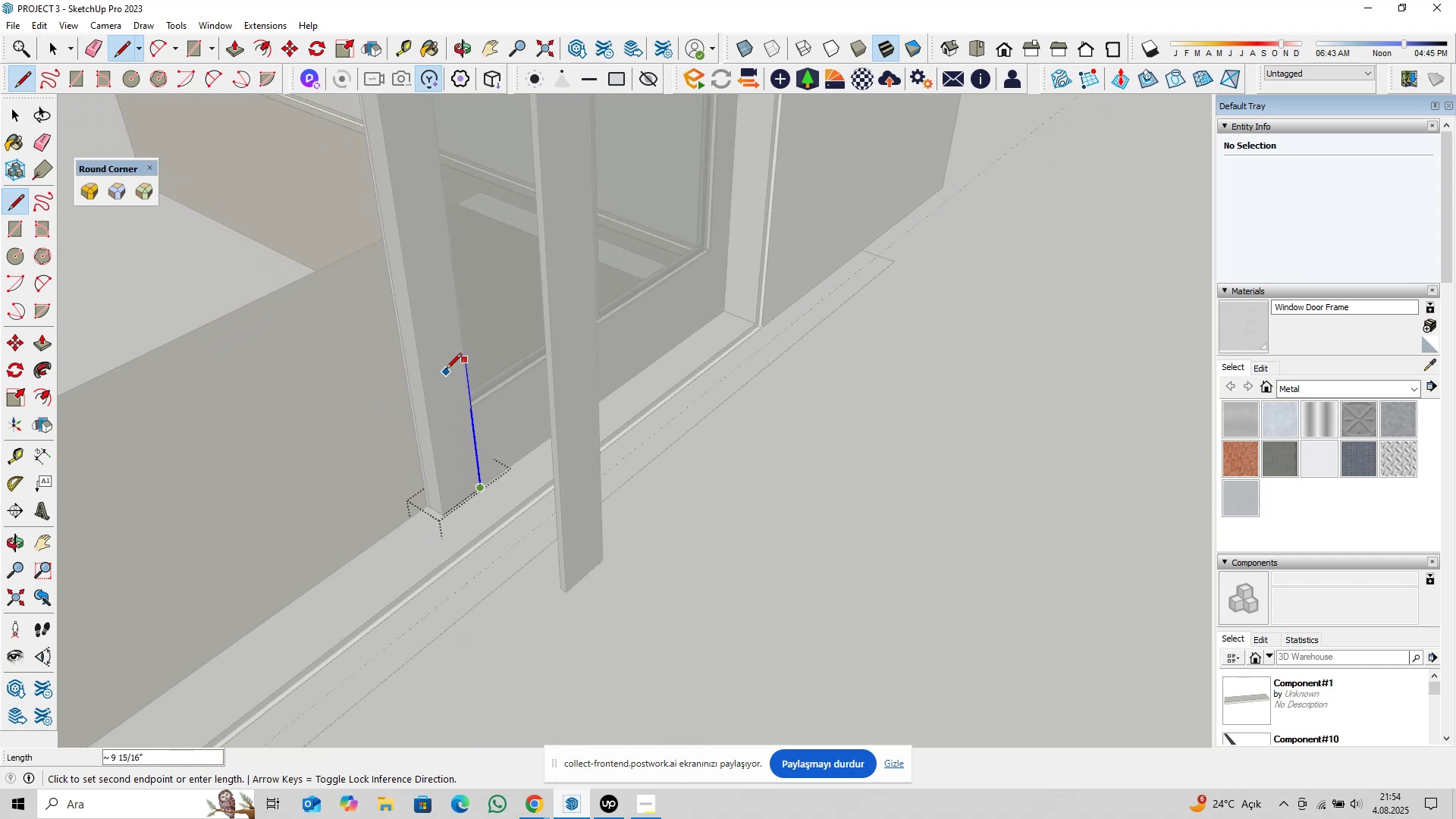 
key(Shift+ShiftLeft)
 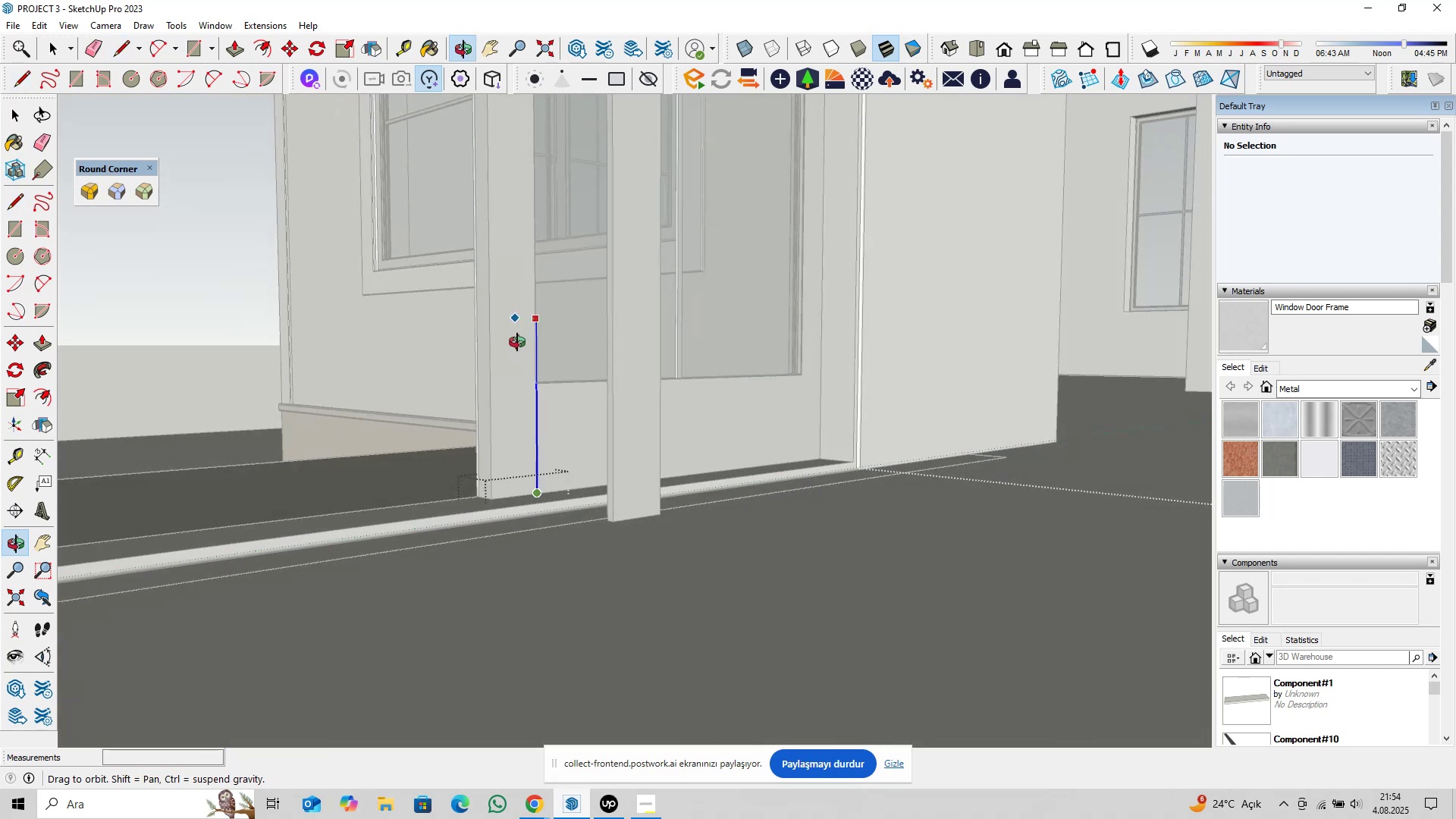 
key(Shift+ShiftLeft)
 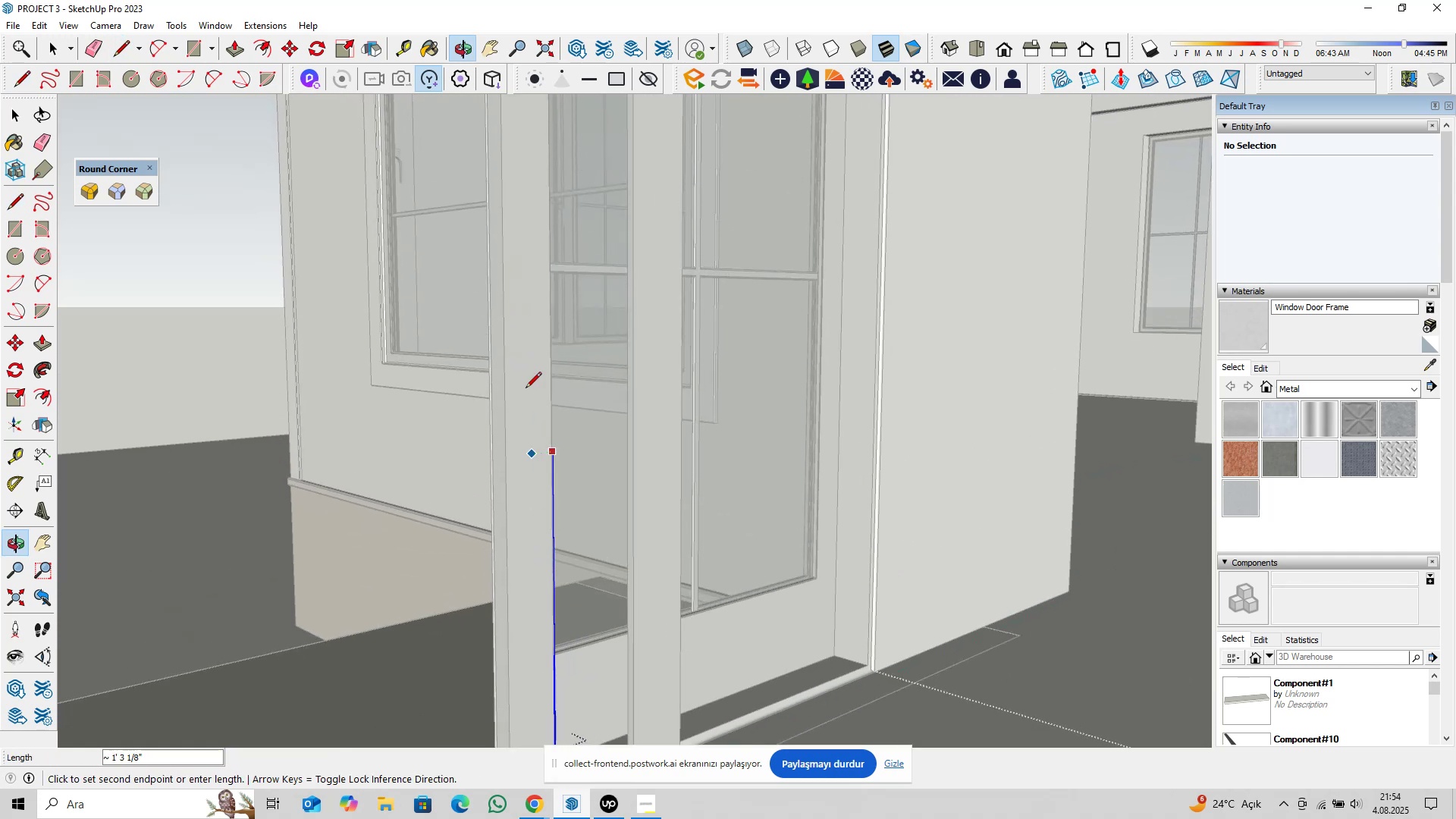 
key(Shift+ShiftLeft)
 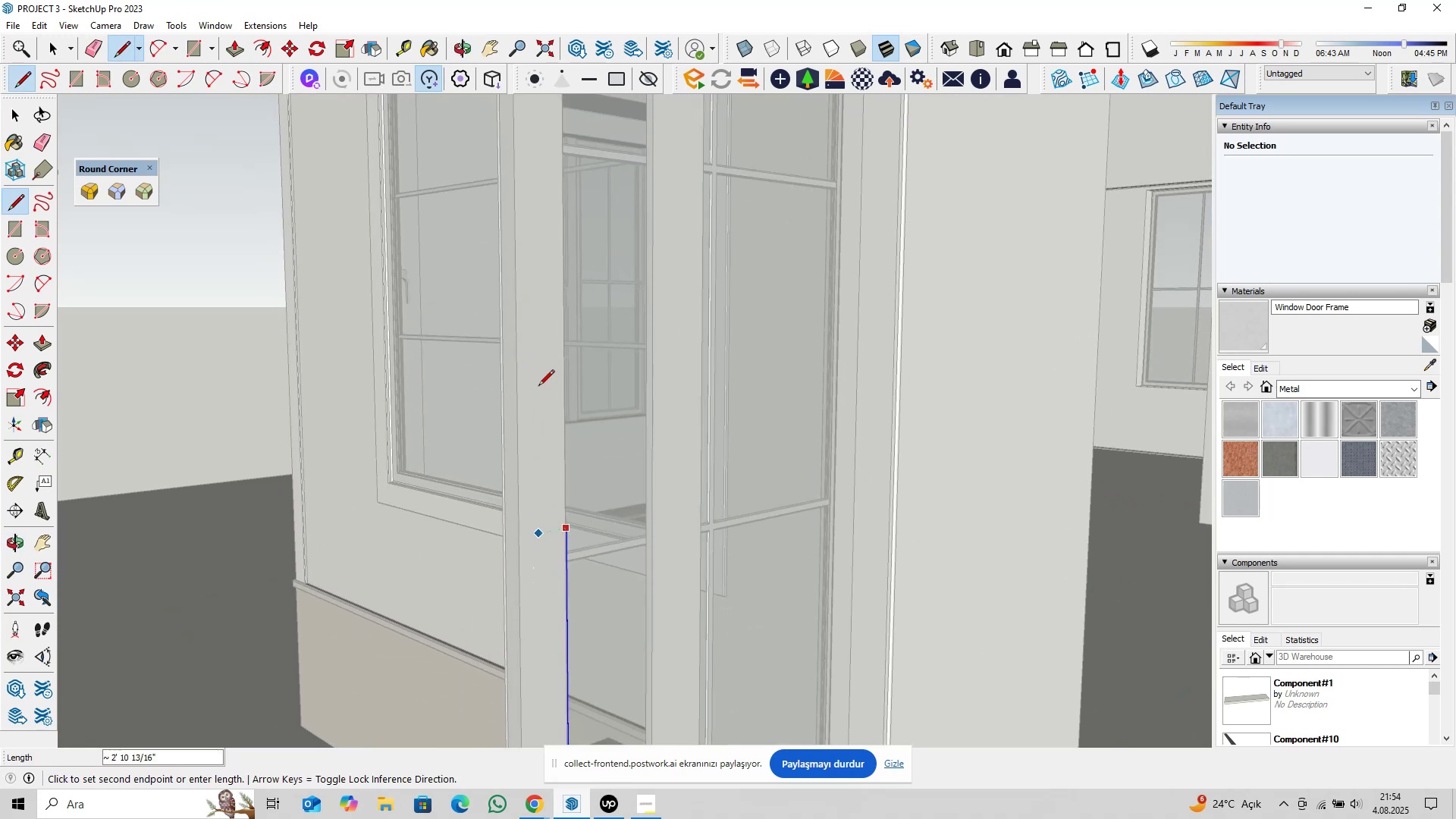 
key(Shift+ShiftLeft)
 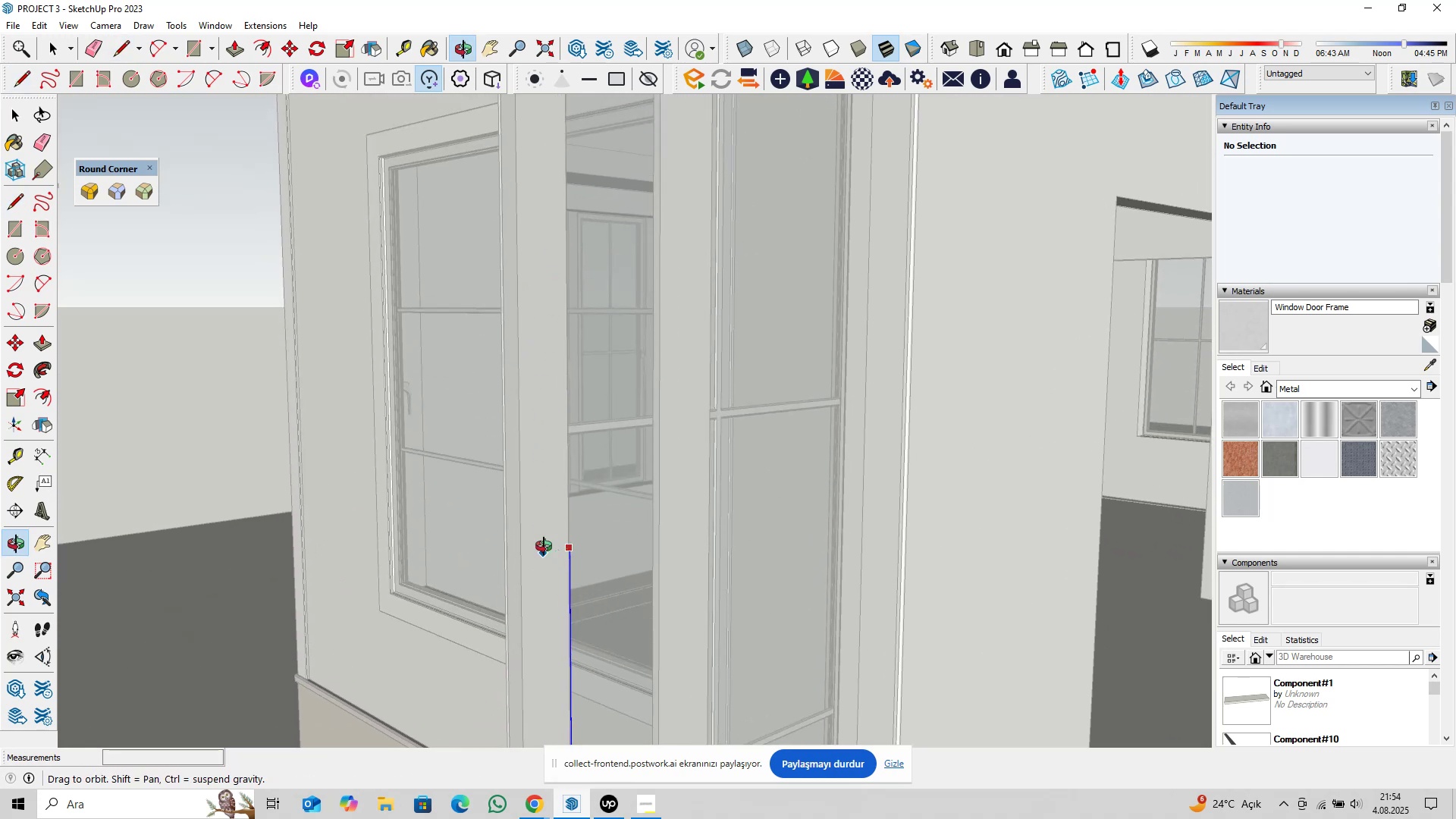 
key(Shift+ShiftLeft)
 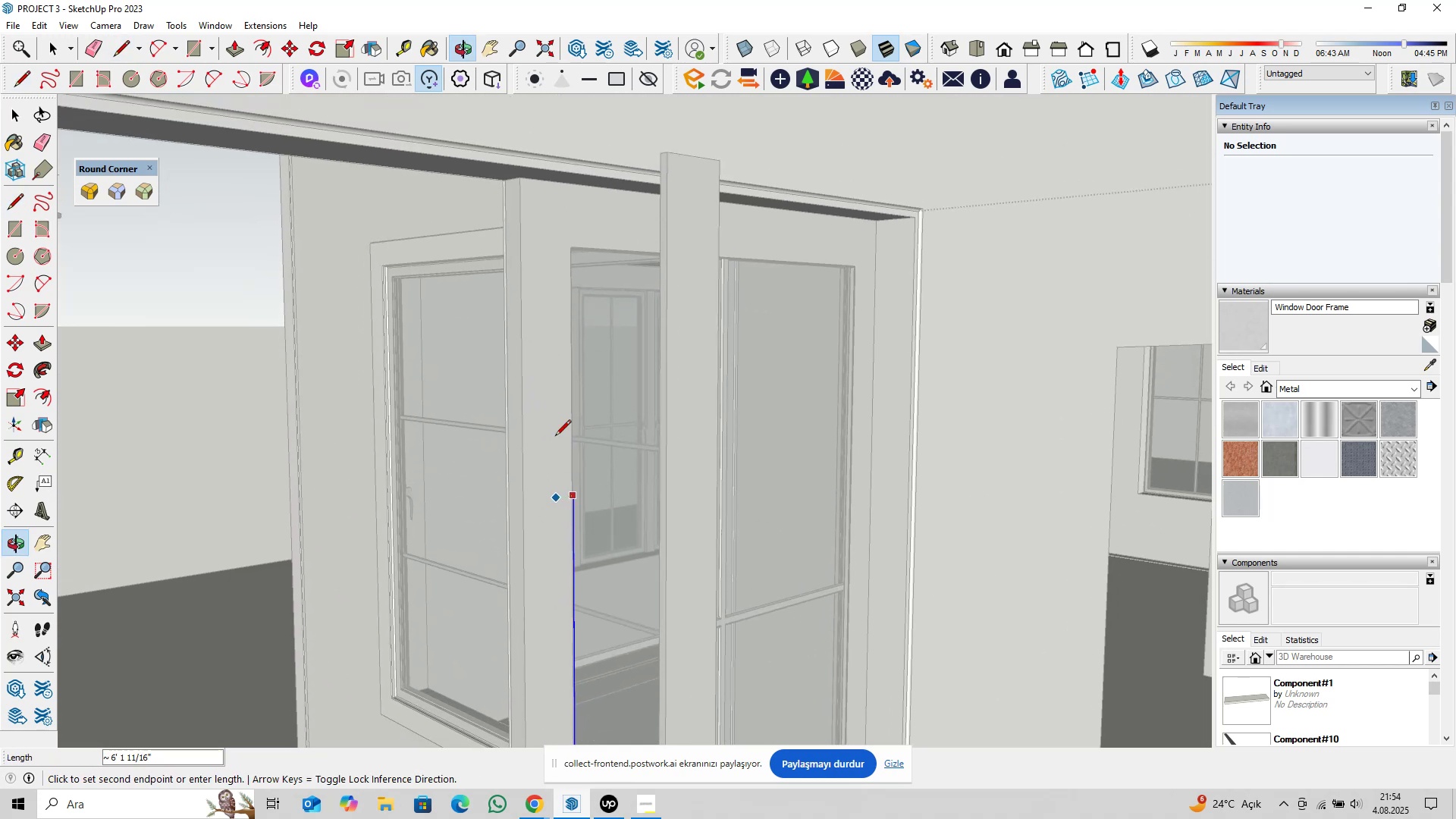 
key(Shift+ShiftLeft)
 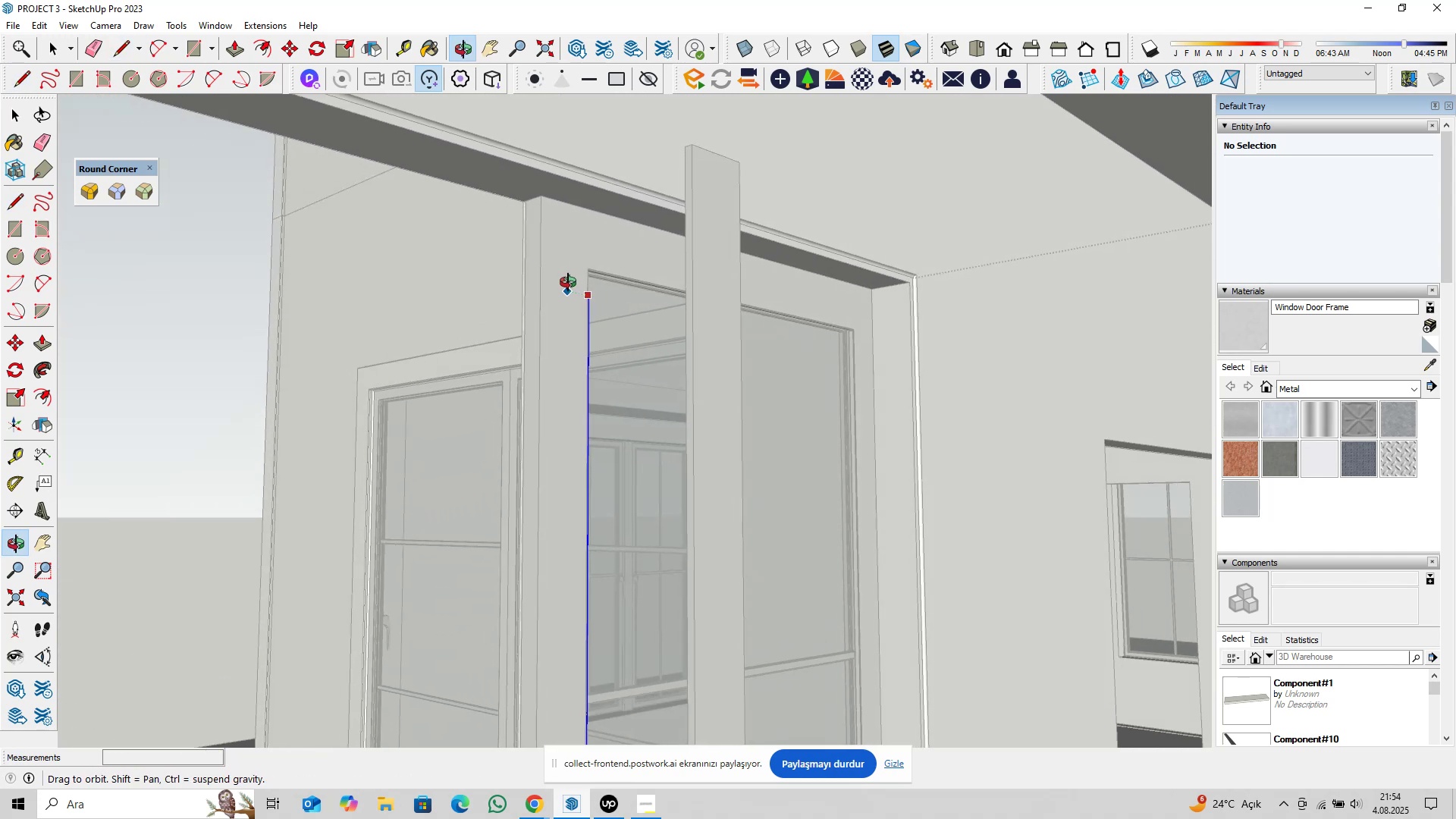 
scroll: coordinate [560, 192], scroll_direction: up, amount: 4.0
 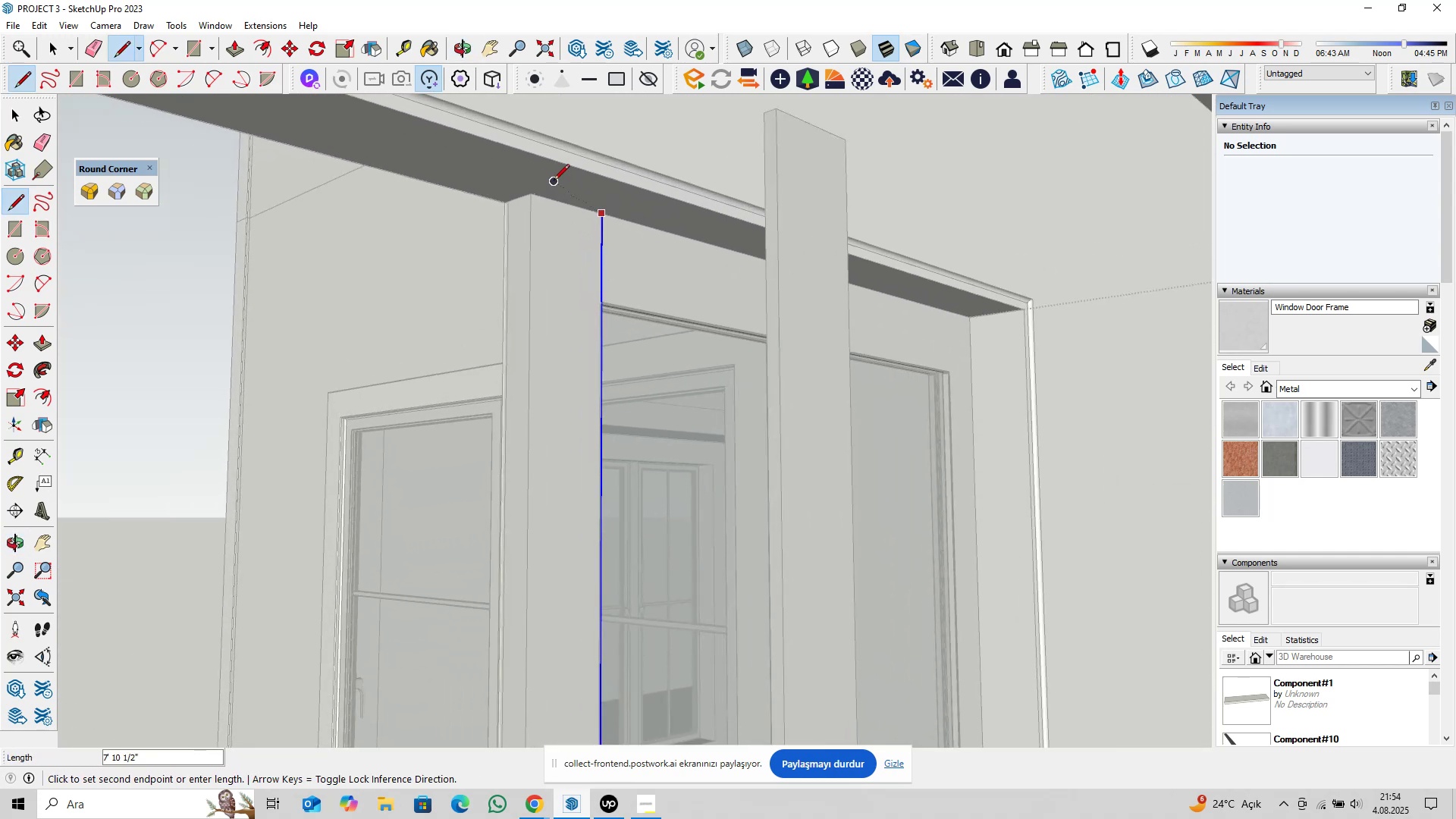 
left_click([554, 181])
 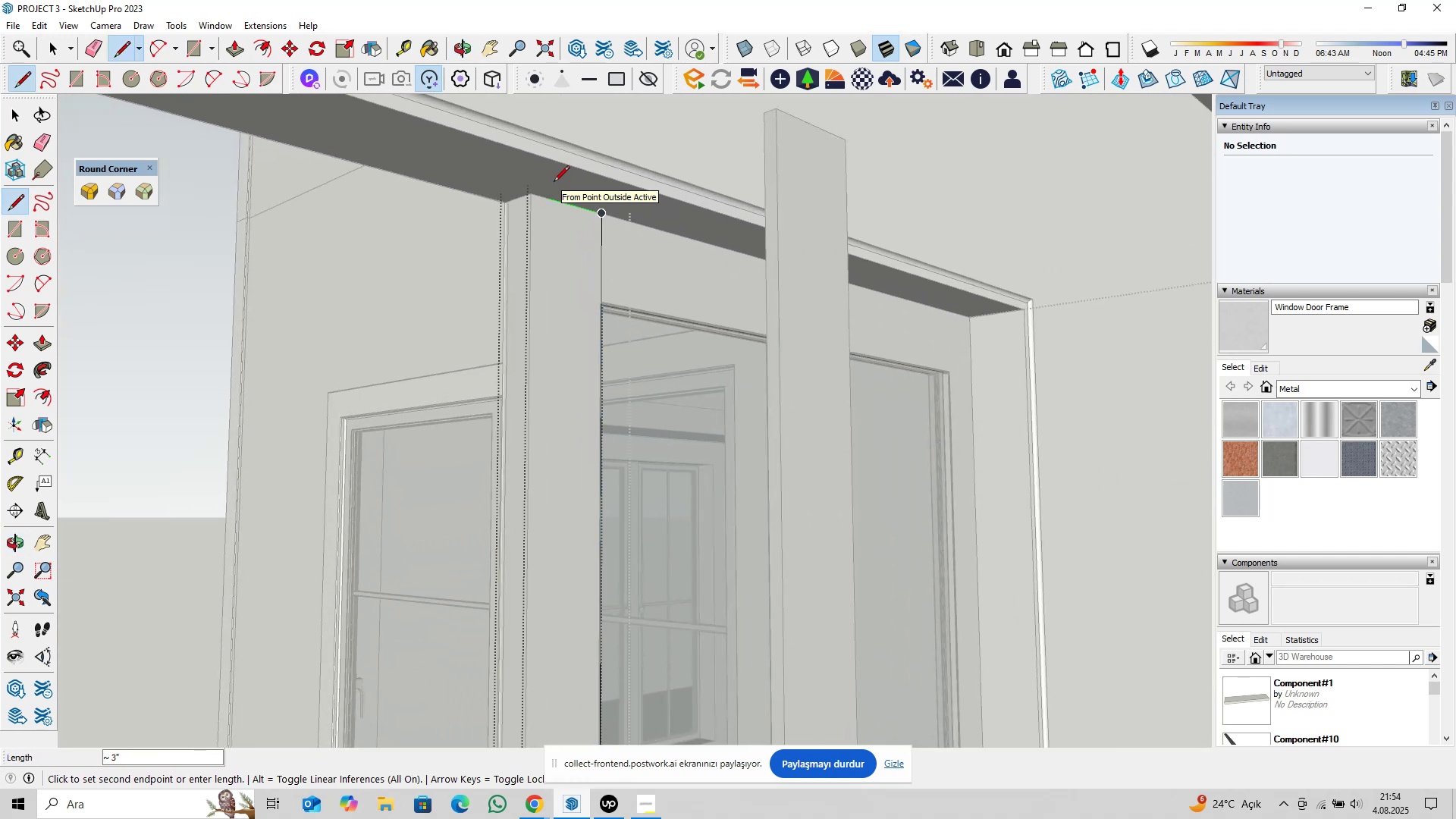 
key(ArrowRight)
 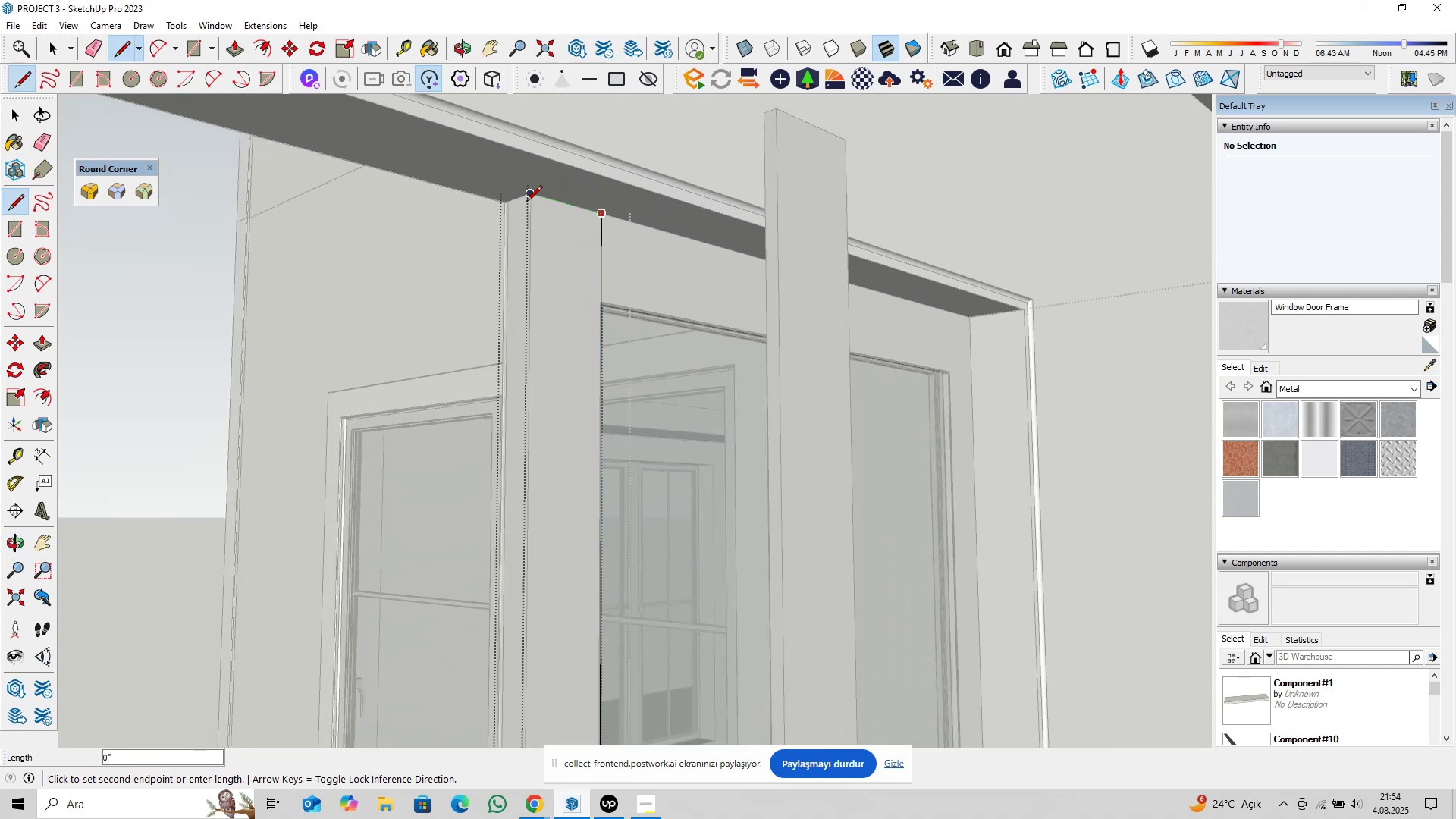 
scroll: coordinate [526, 202], scroll_direction: up, amount: 4.0
 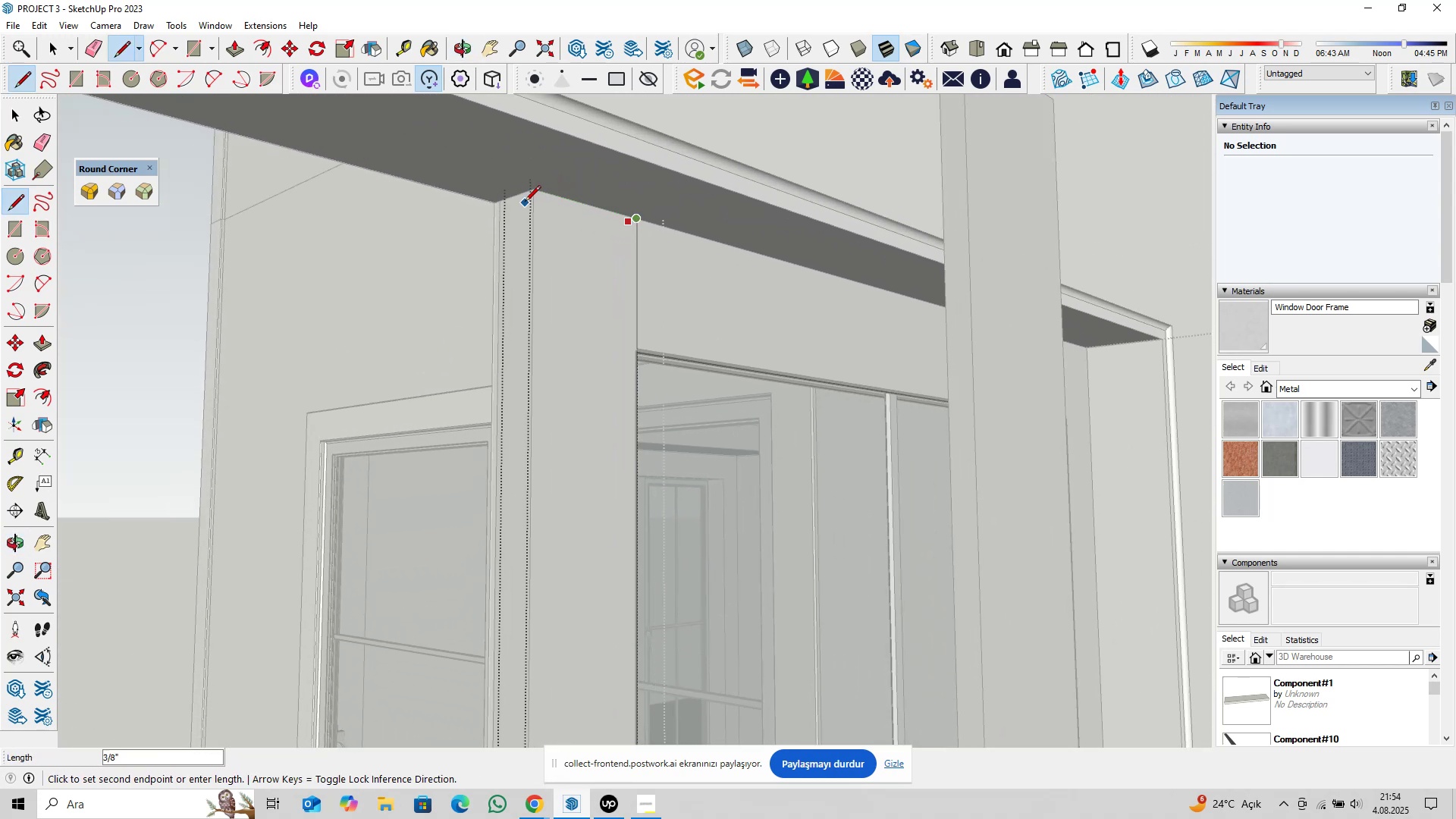 
key(ArrowLeft)
 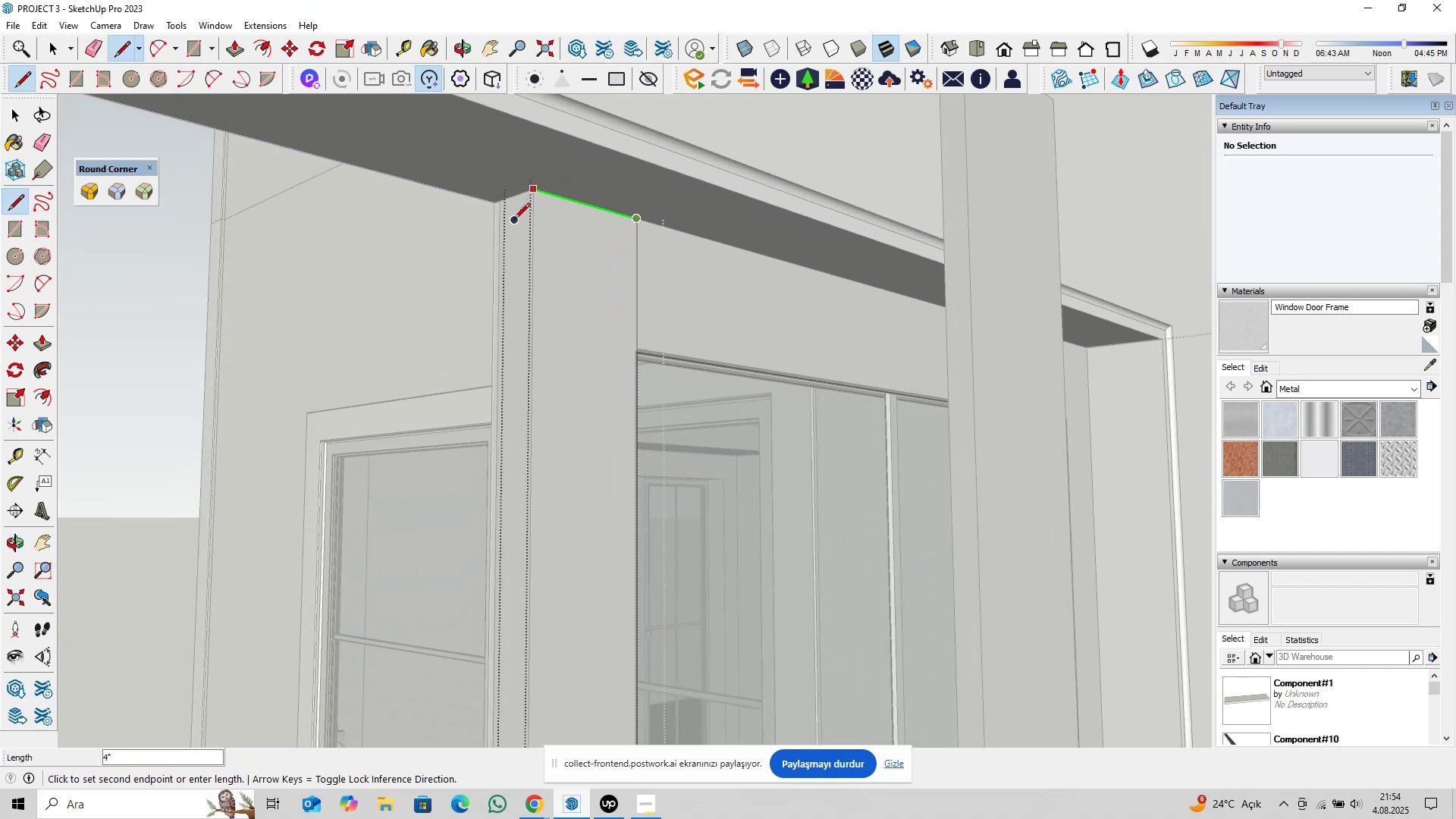 
left_click([514, 220])
 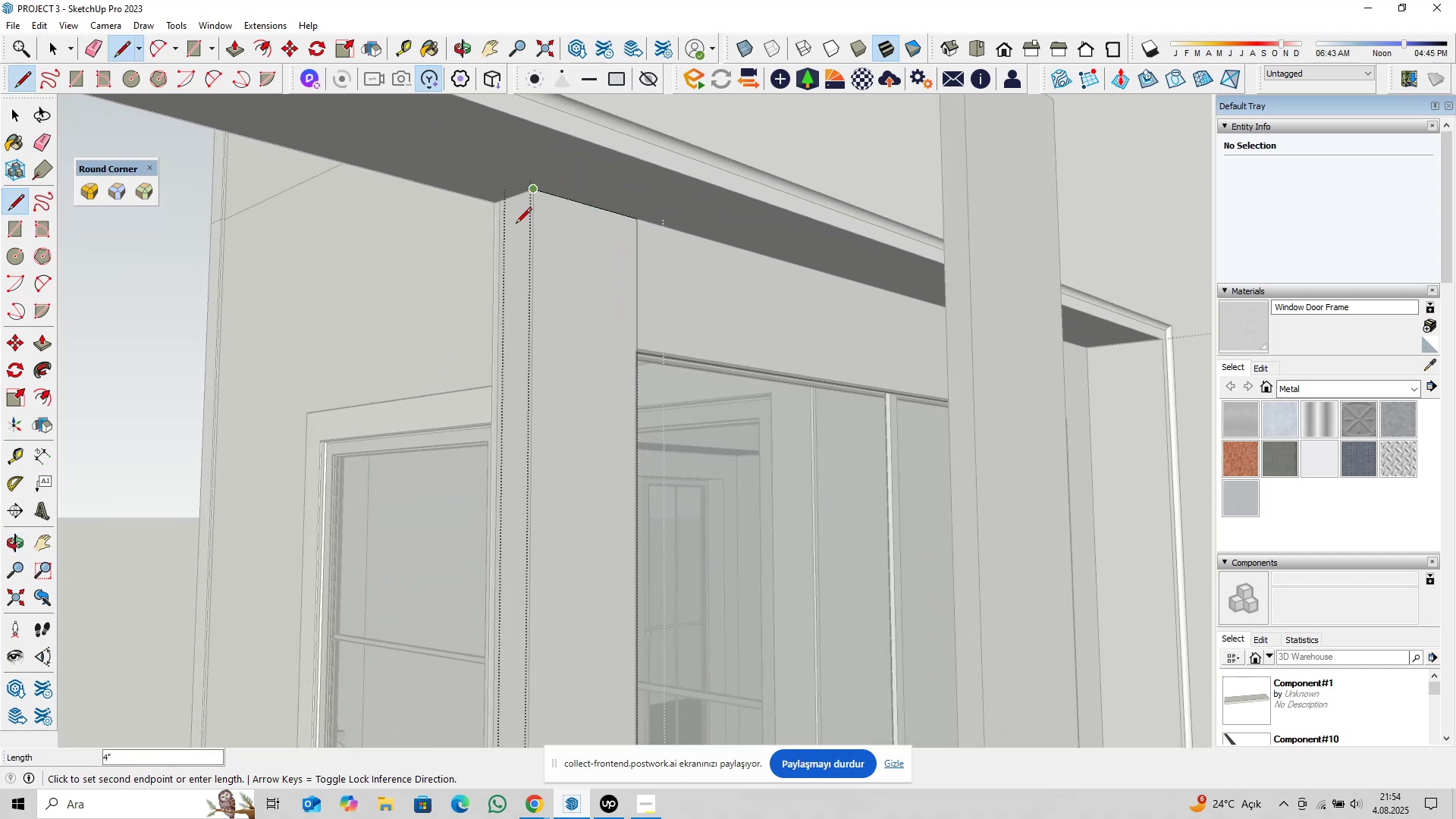 
key(ArrowUp)
 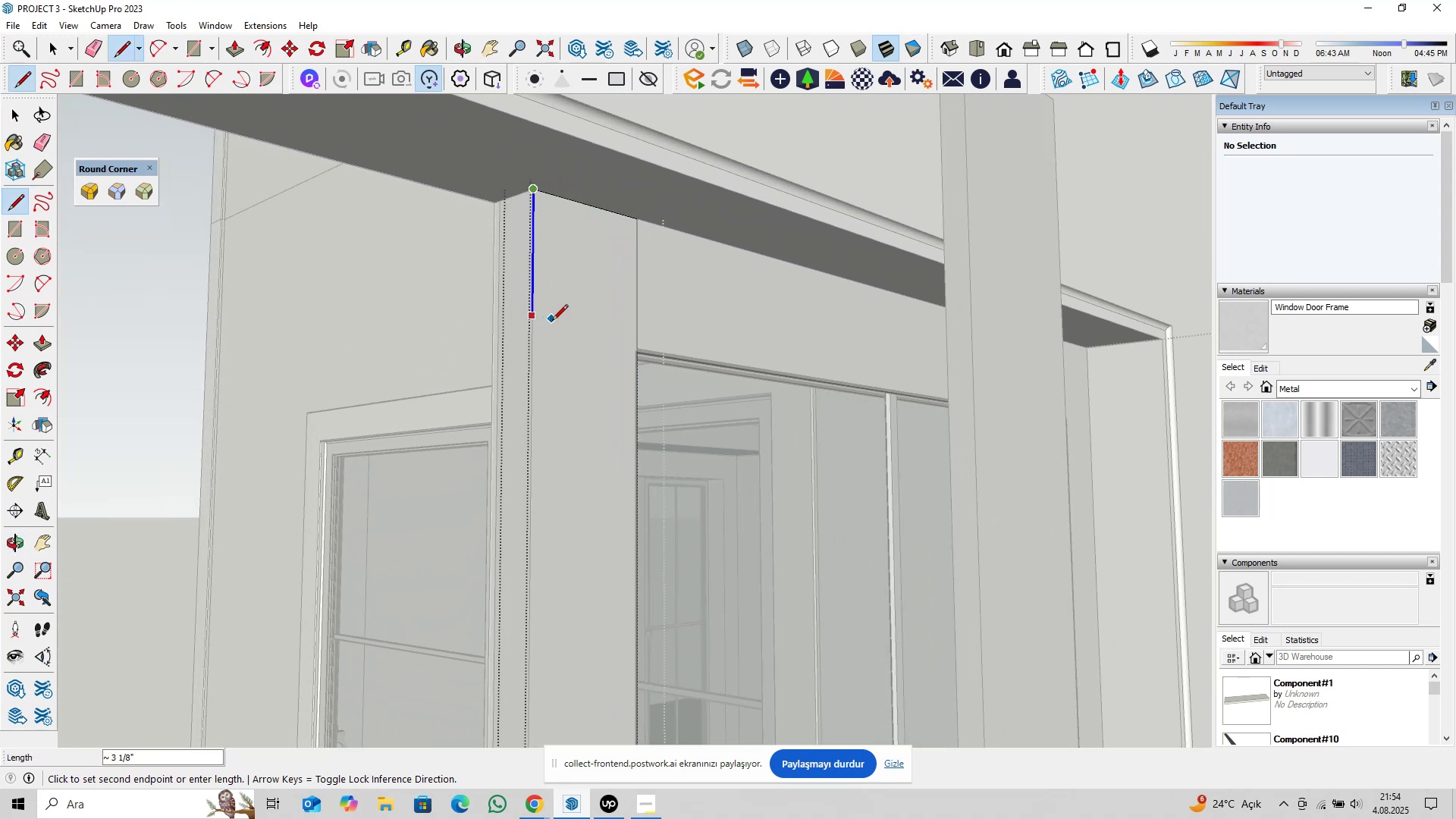 
scroll: coordinate [551, 401], scroll_direction: down, amount: 11.0
 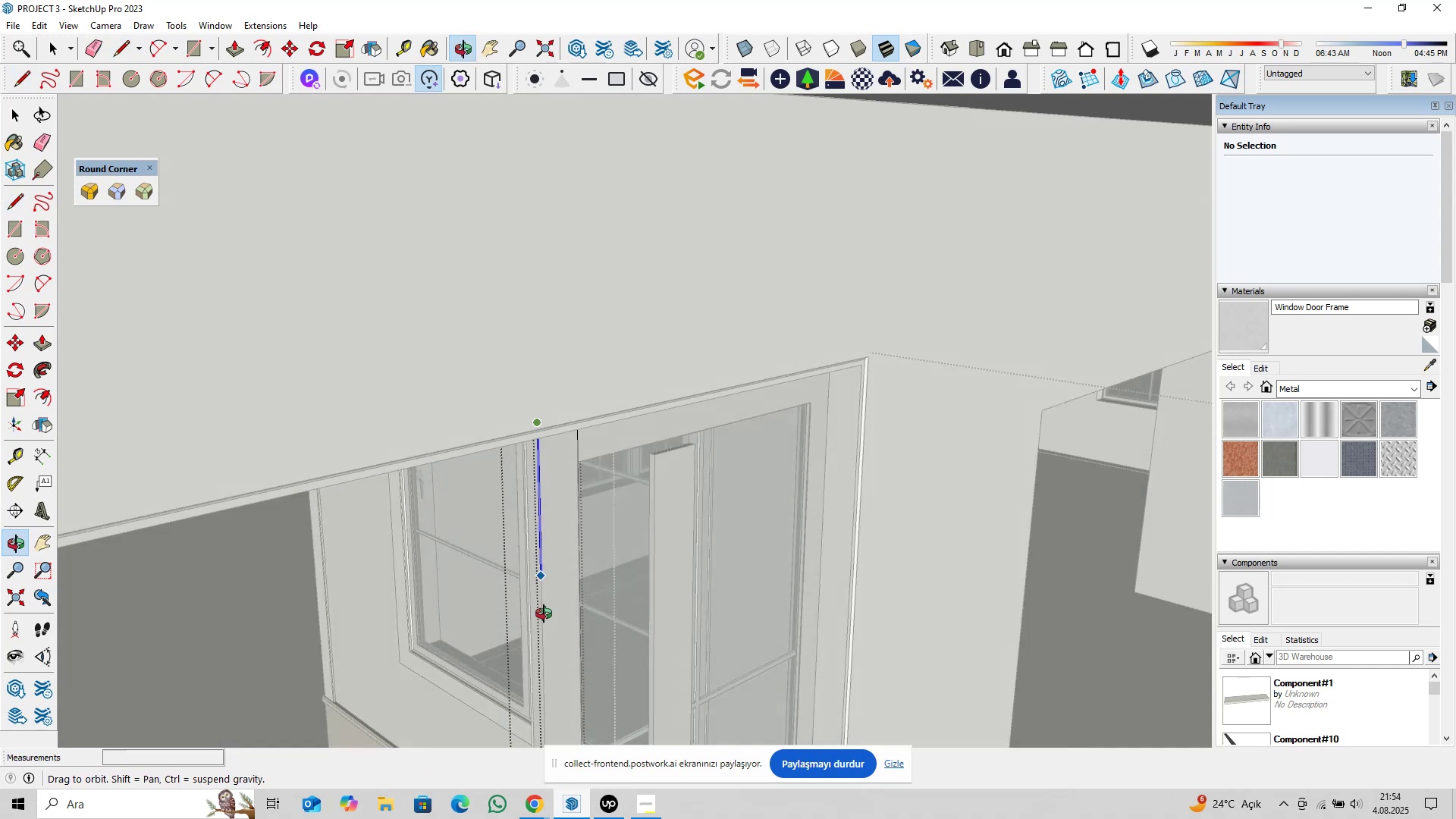 
key(Shift+ShiftLeft)
 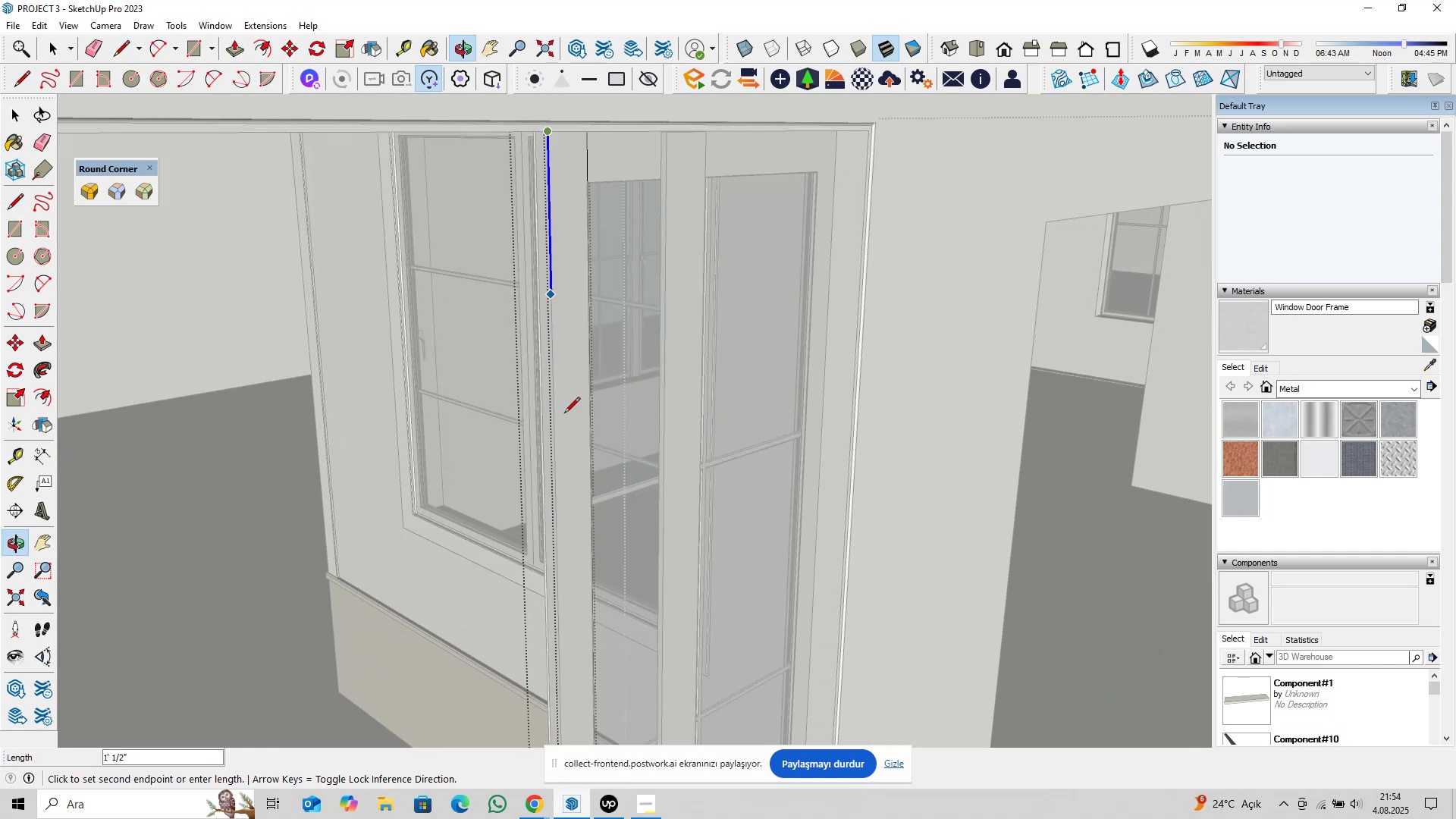 
key(Shift+ShiftLeft)
 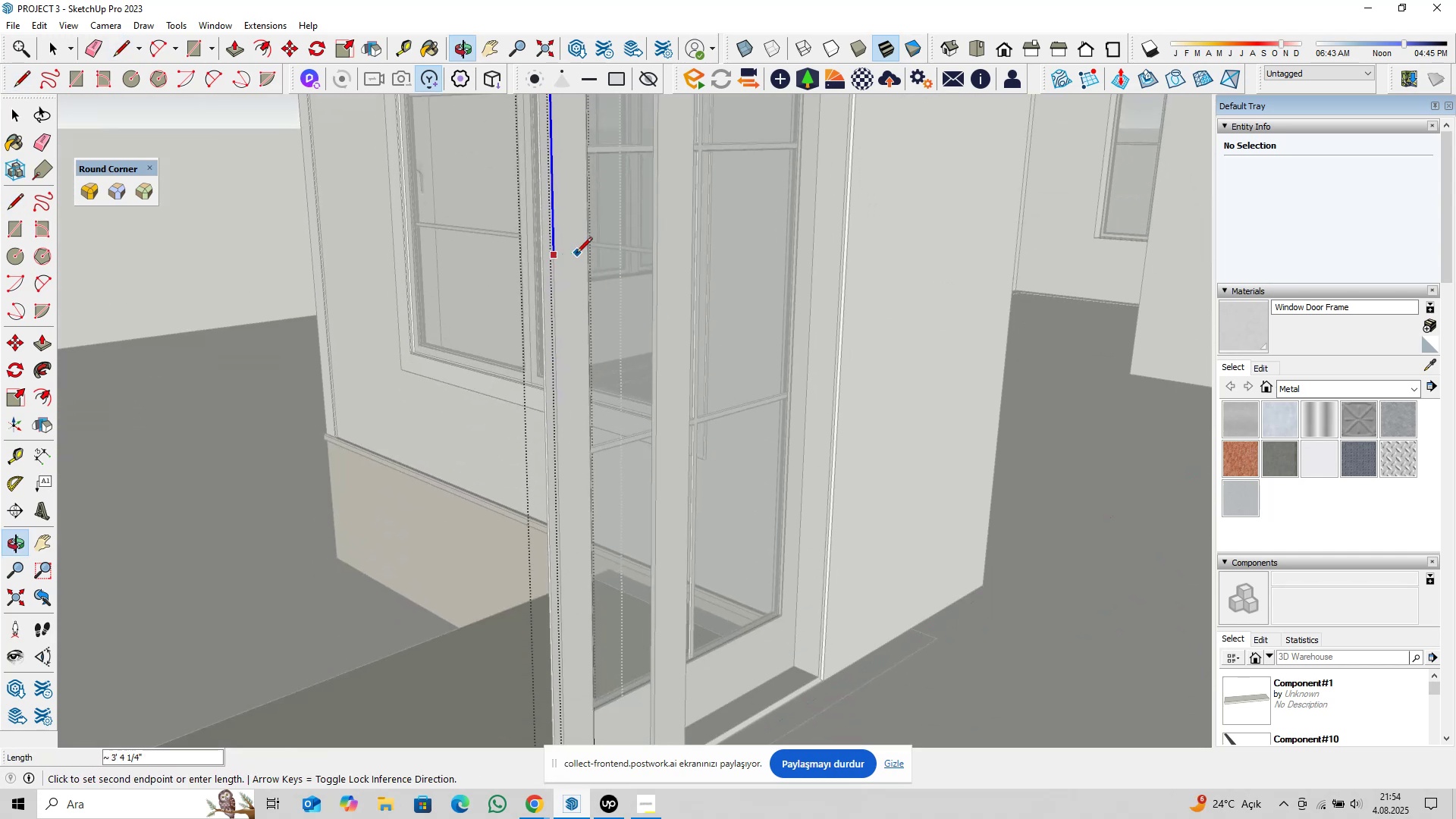 
hold_key(key=ShiftLeft, duration=0.32)
 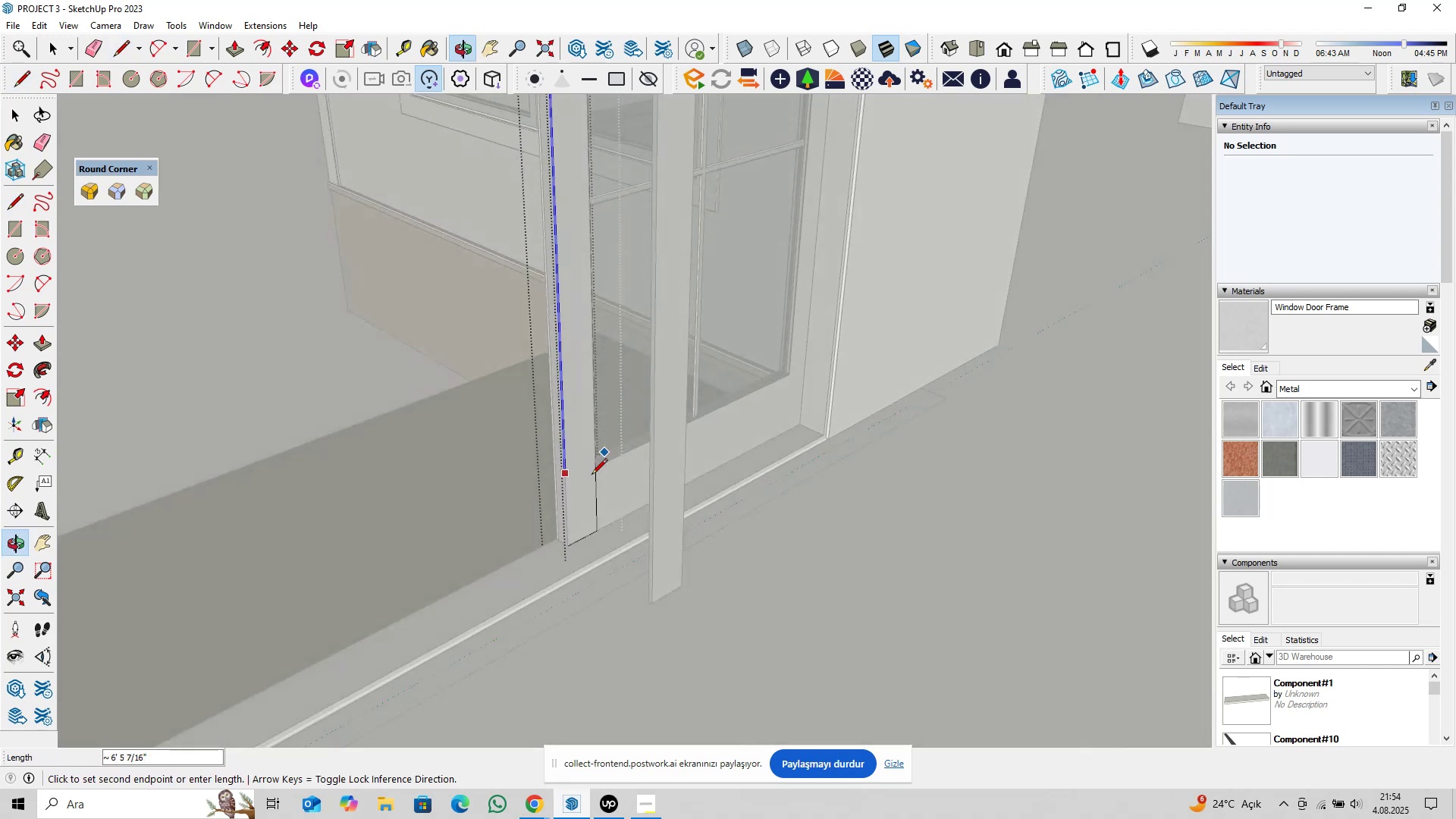 
scroll: coordinate [566, 555], scroll_direction: up, amount: 11.0
 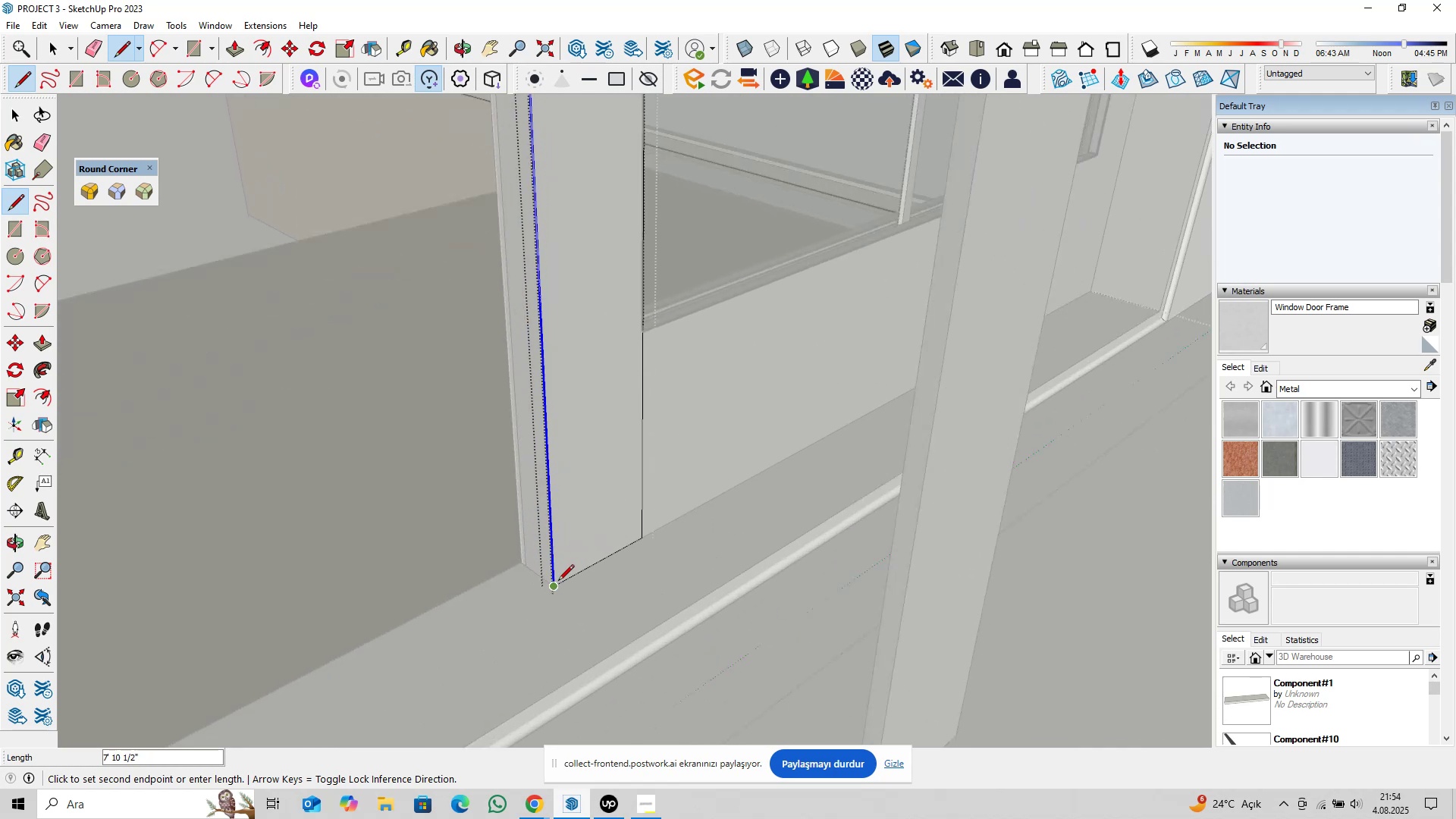 
left_click([558, 582])
 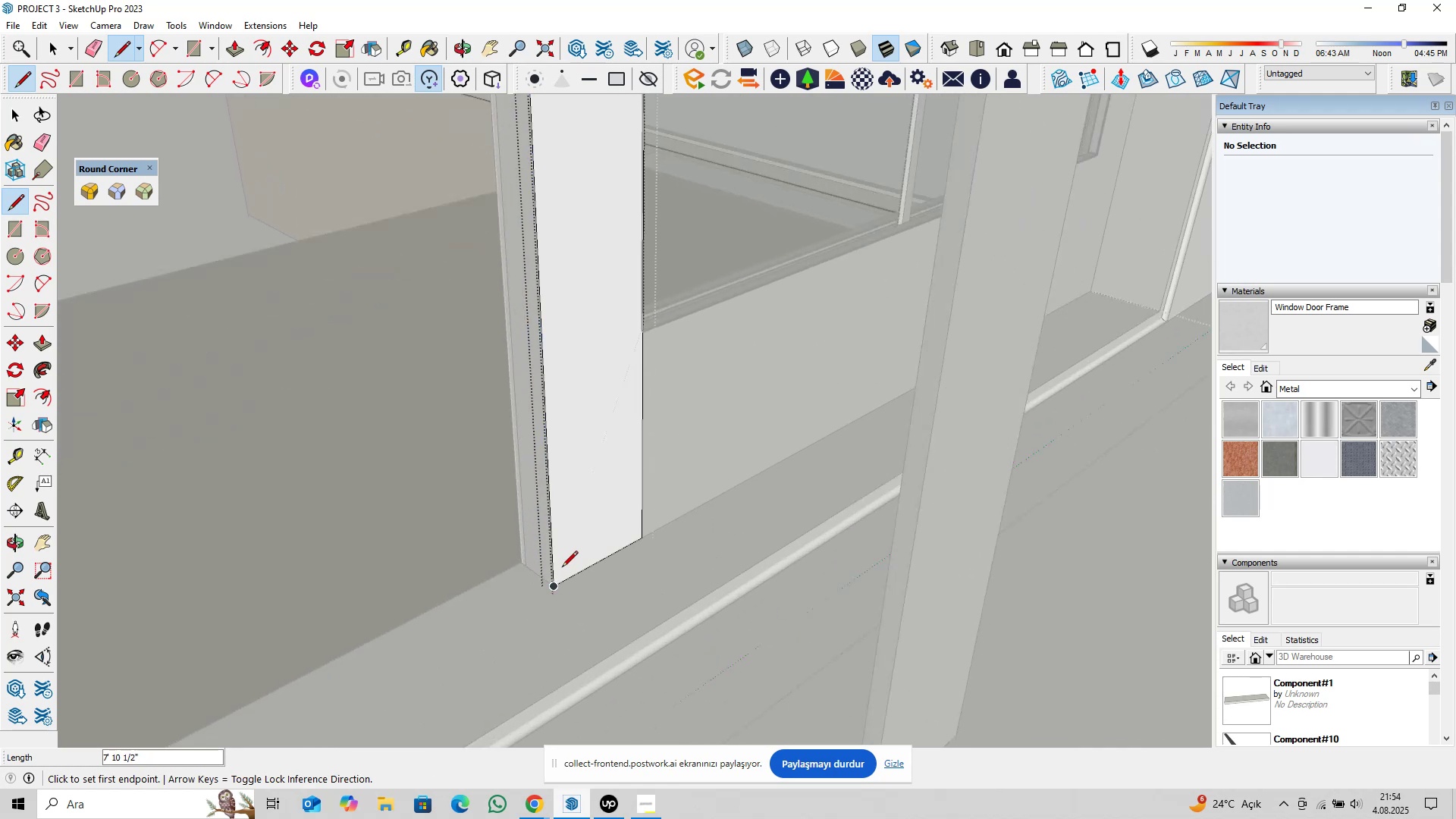 
key(Space)
 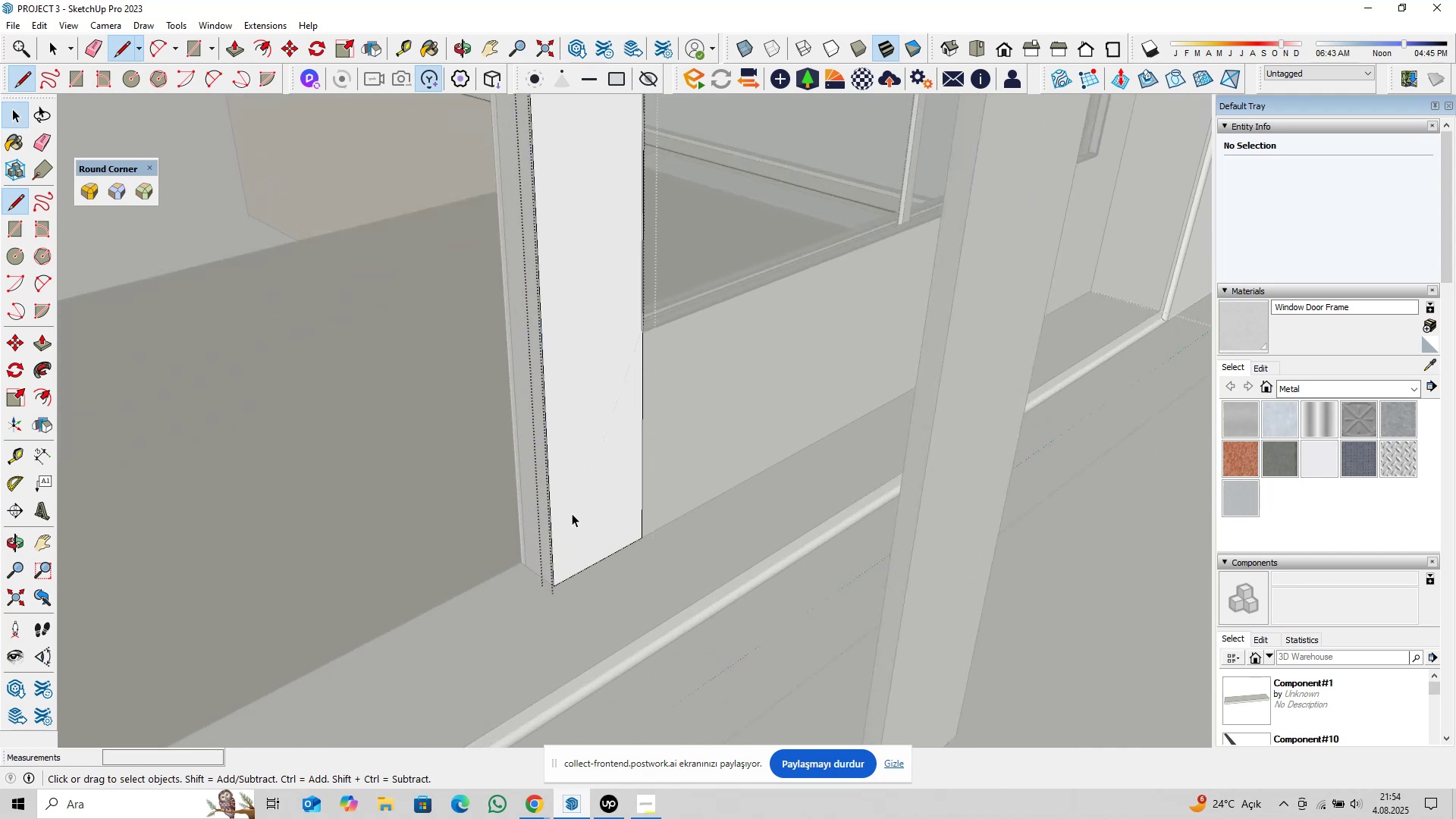 
scroll: coordinate [572, 510], scroll_direction: up, amount: 4.0
 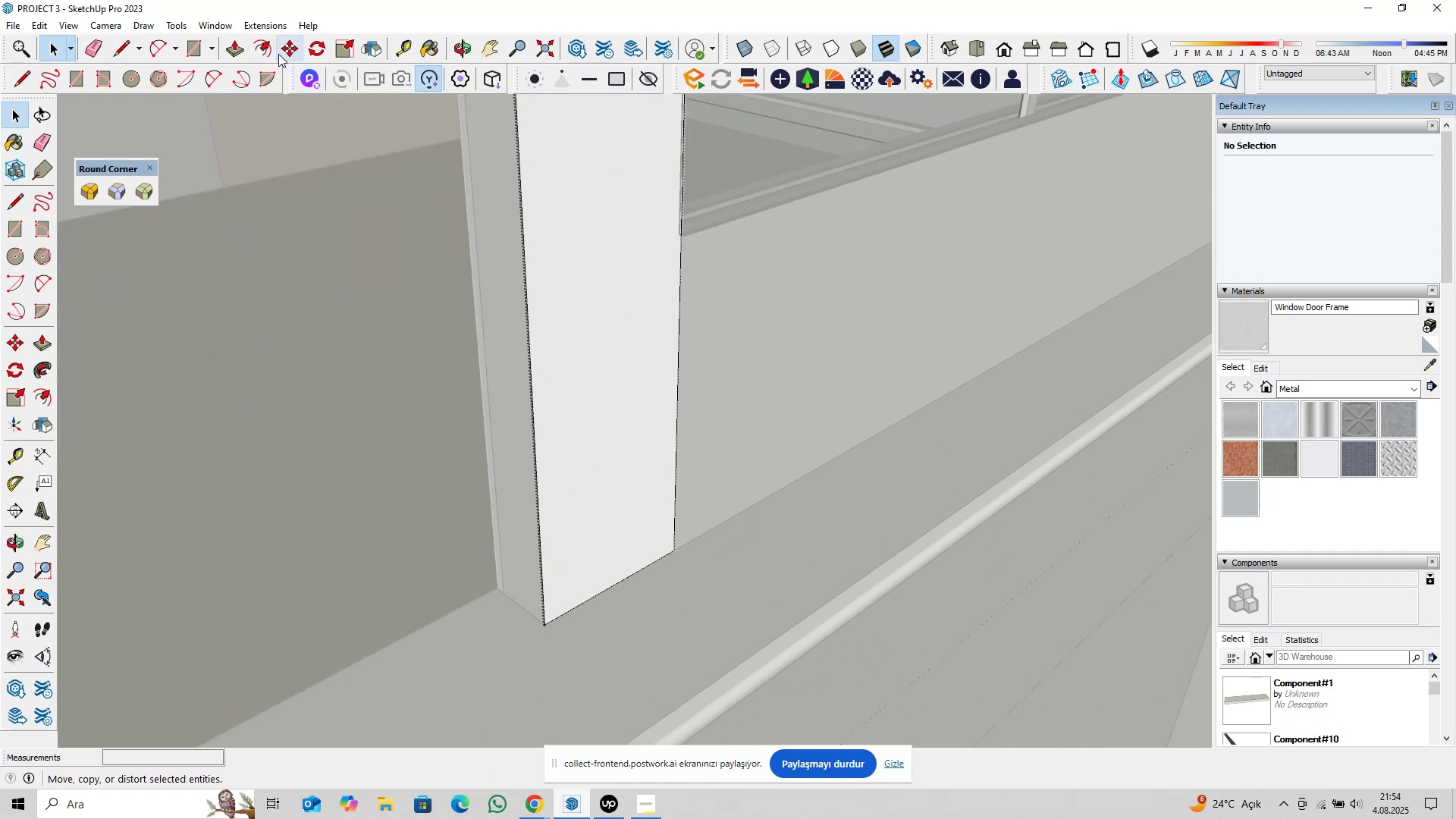 
left_click([271, 52])
 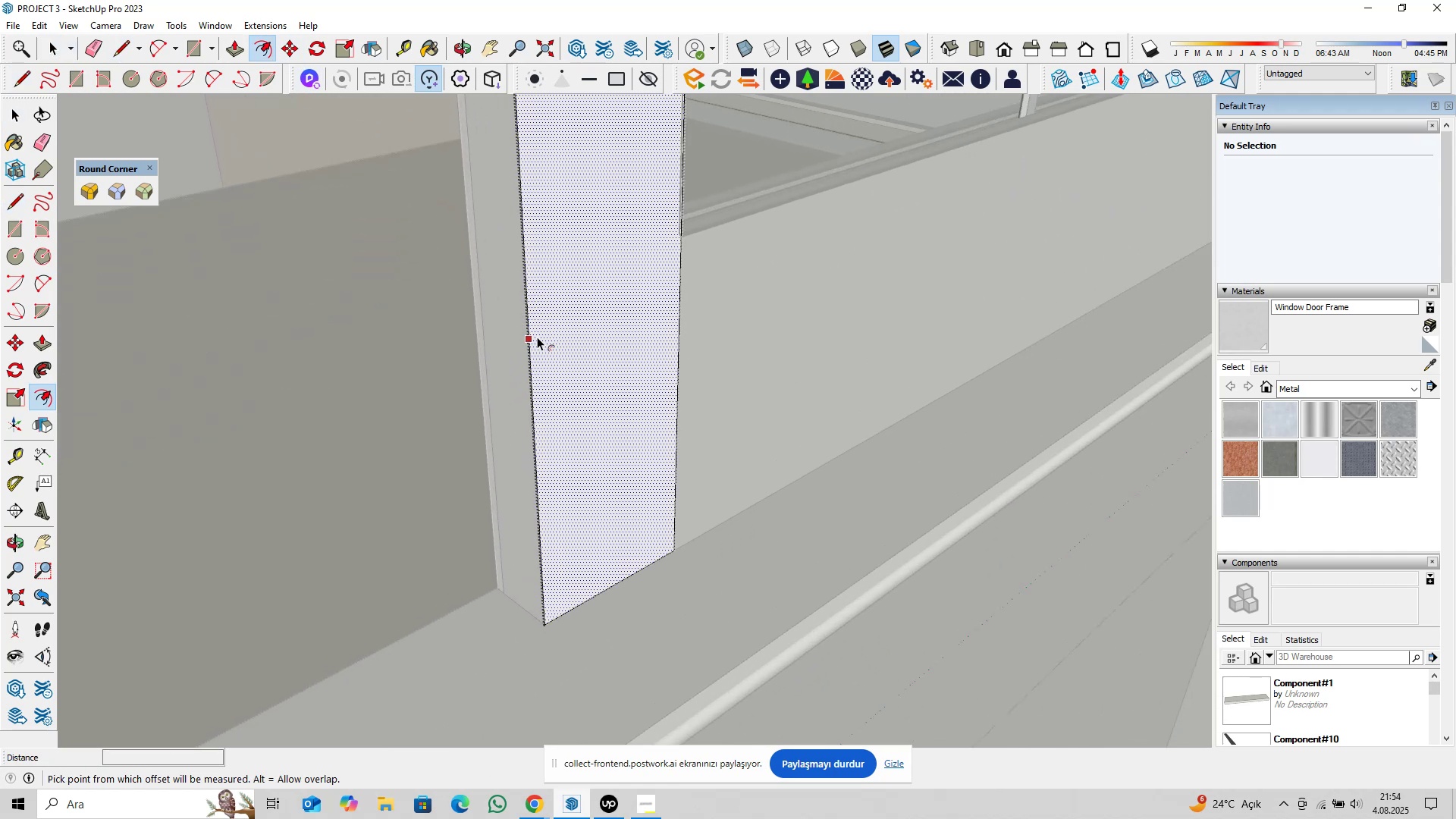 
left_click([537, 337])
 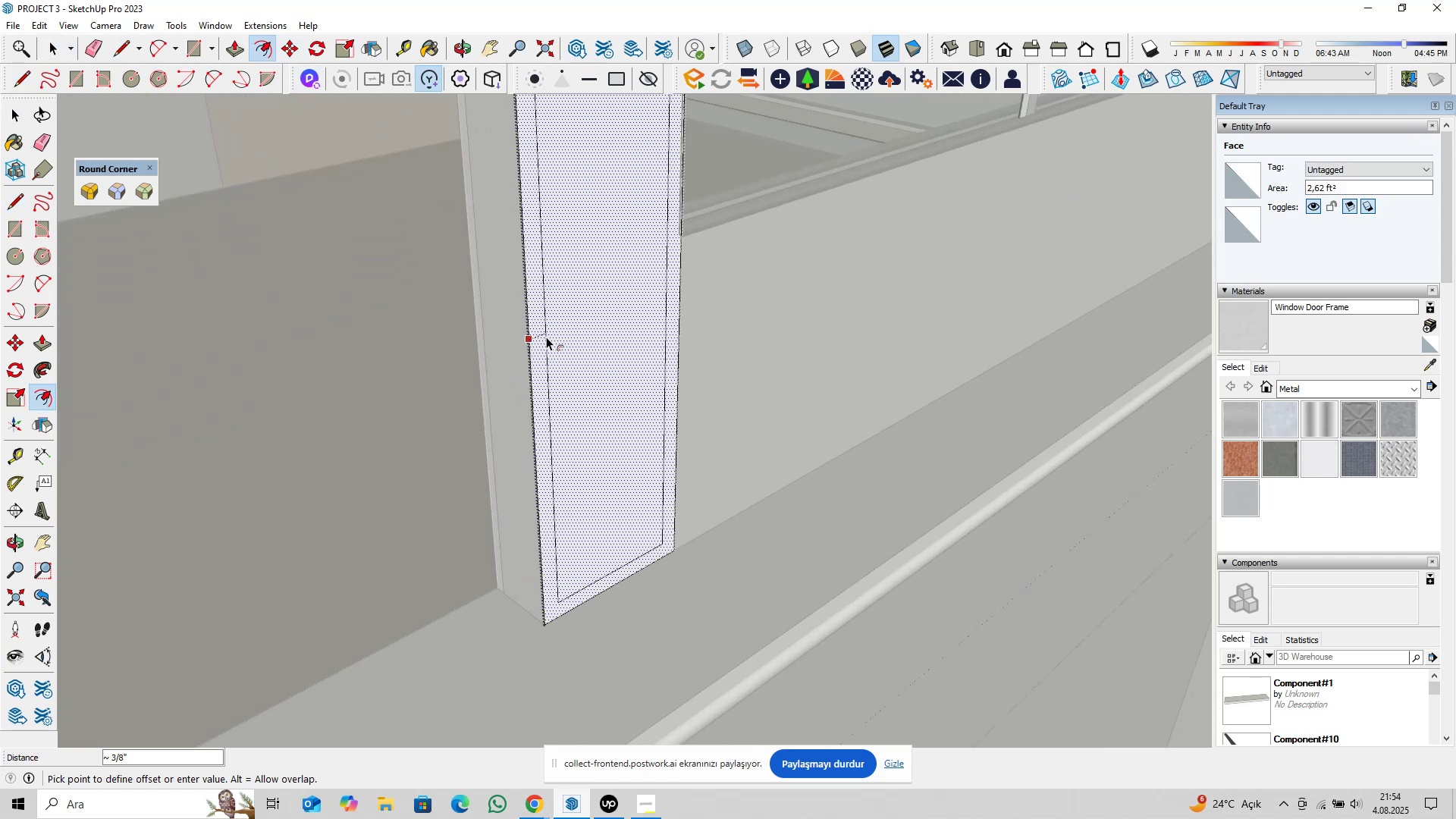 
type(0,25)
 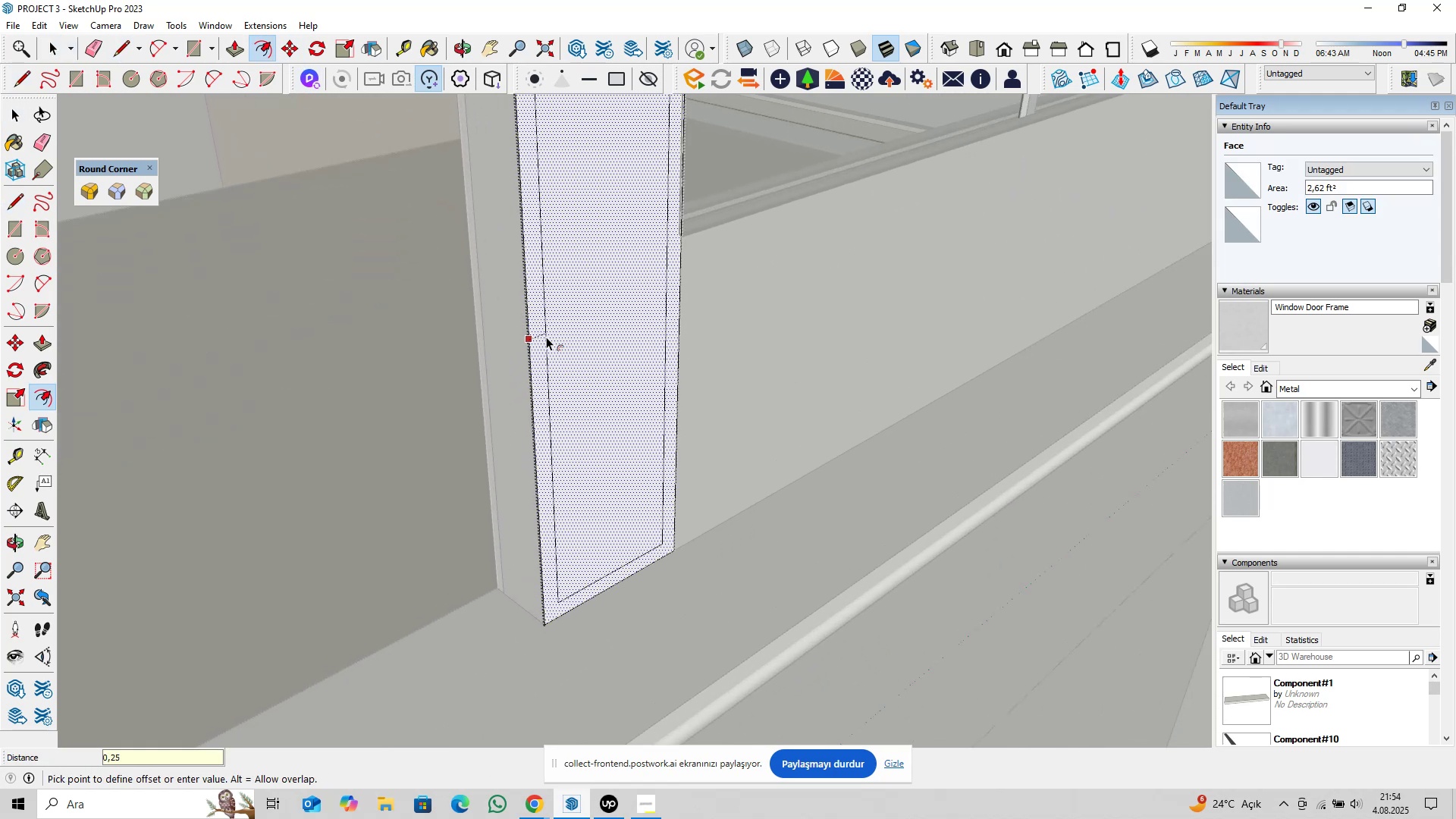 
key(Enter)
 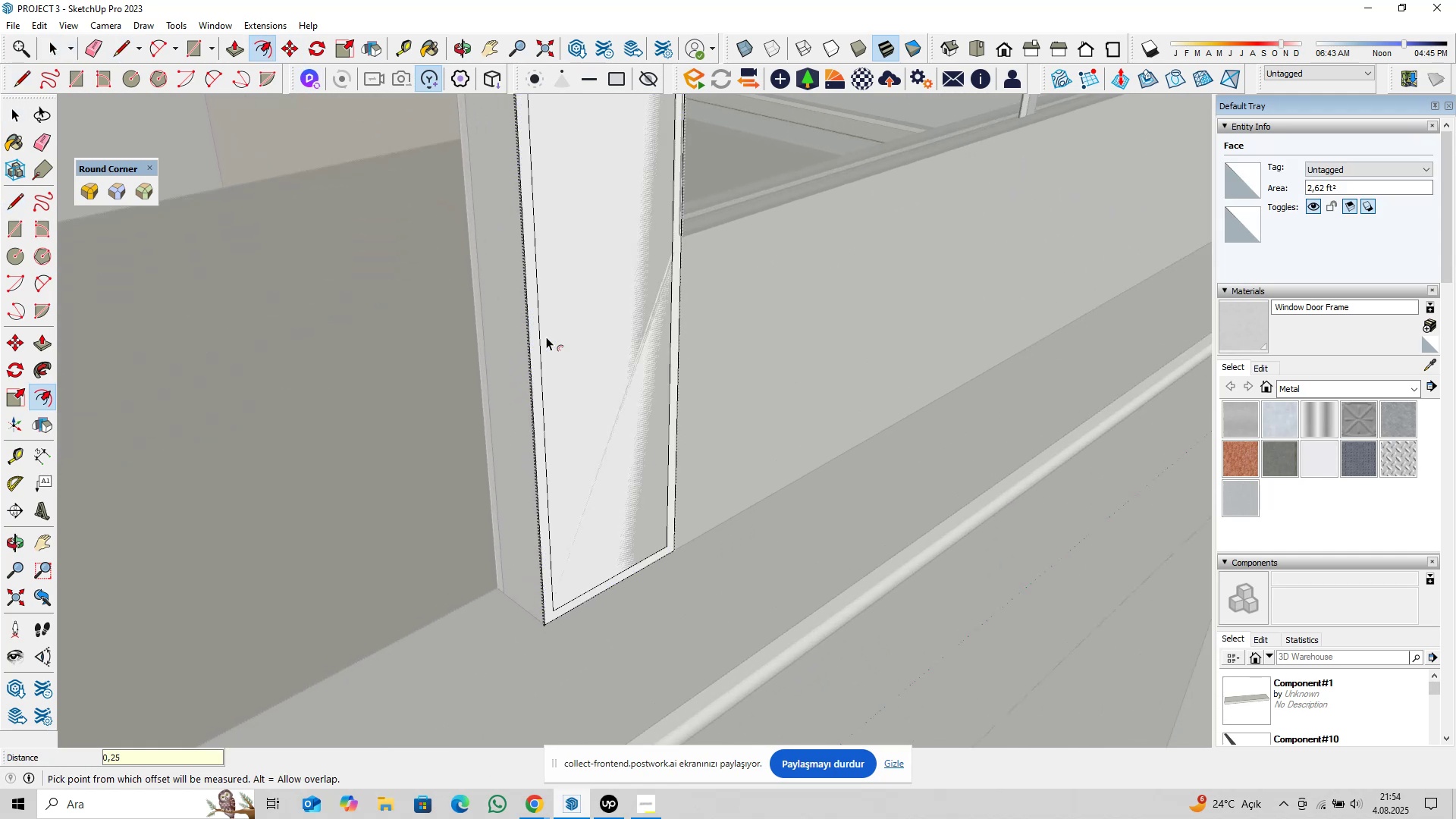 
key(Space)
 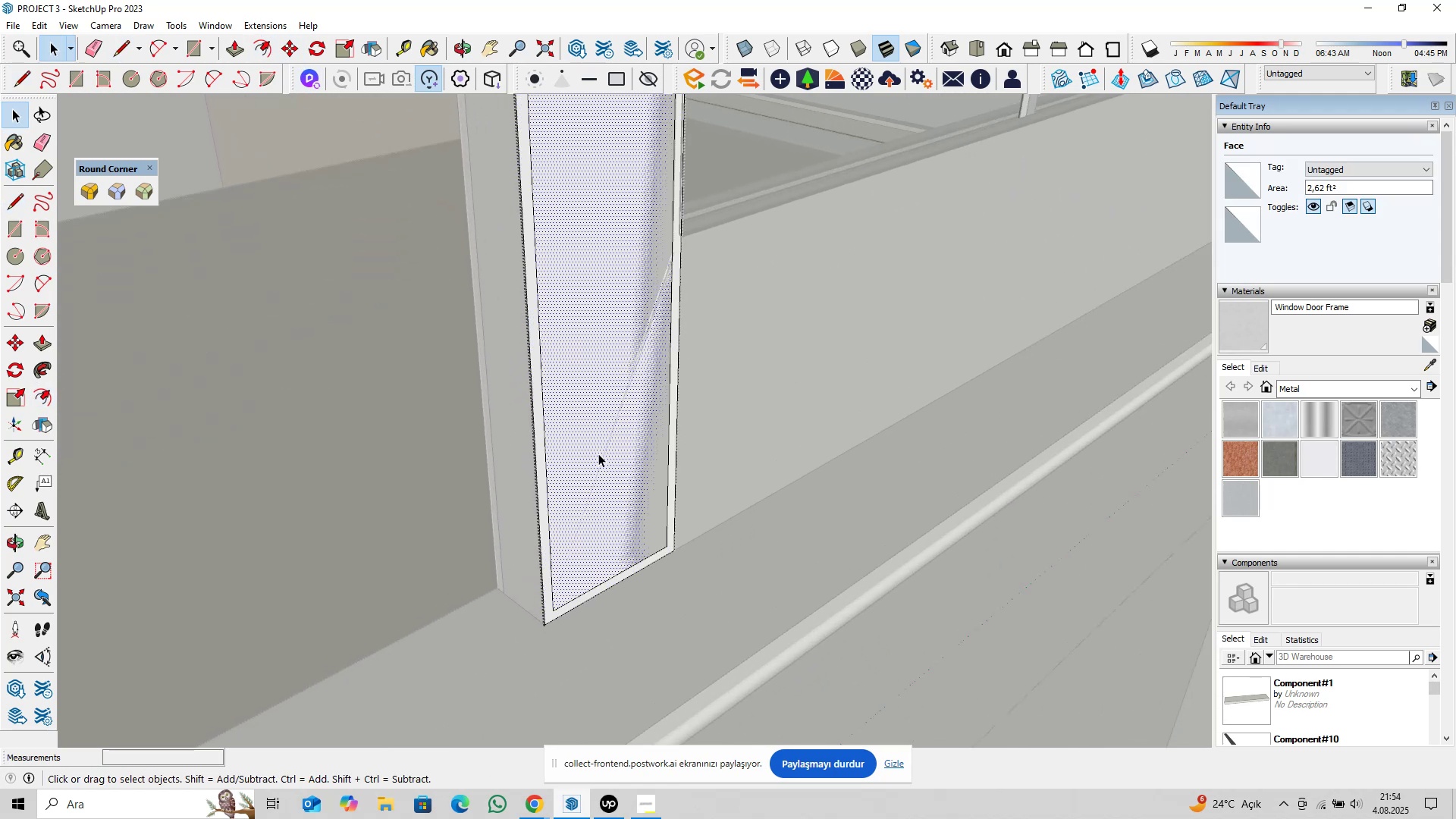 
left_click([598, 453])
 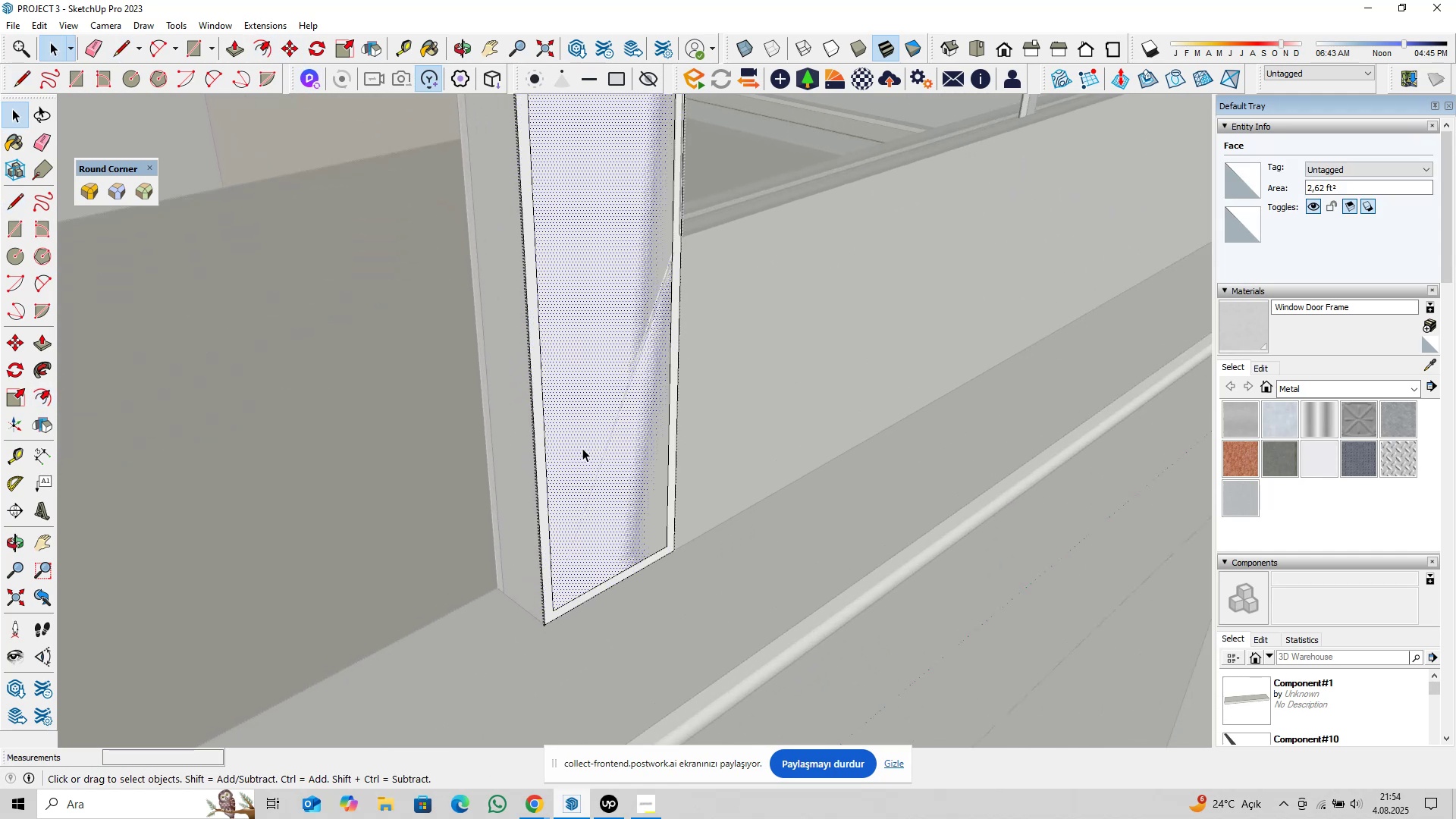 
key(Delete)
 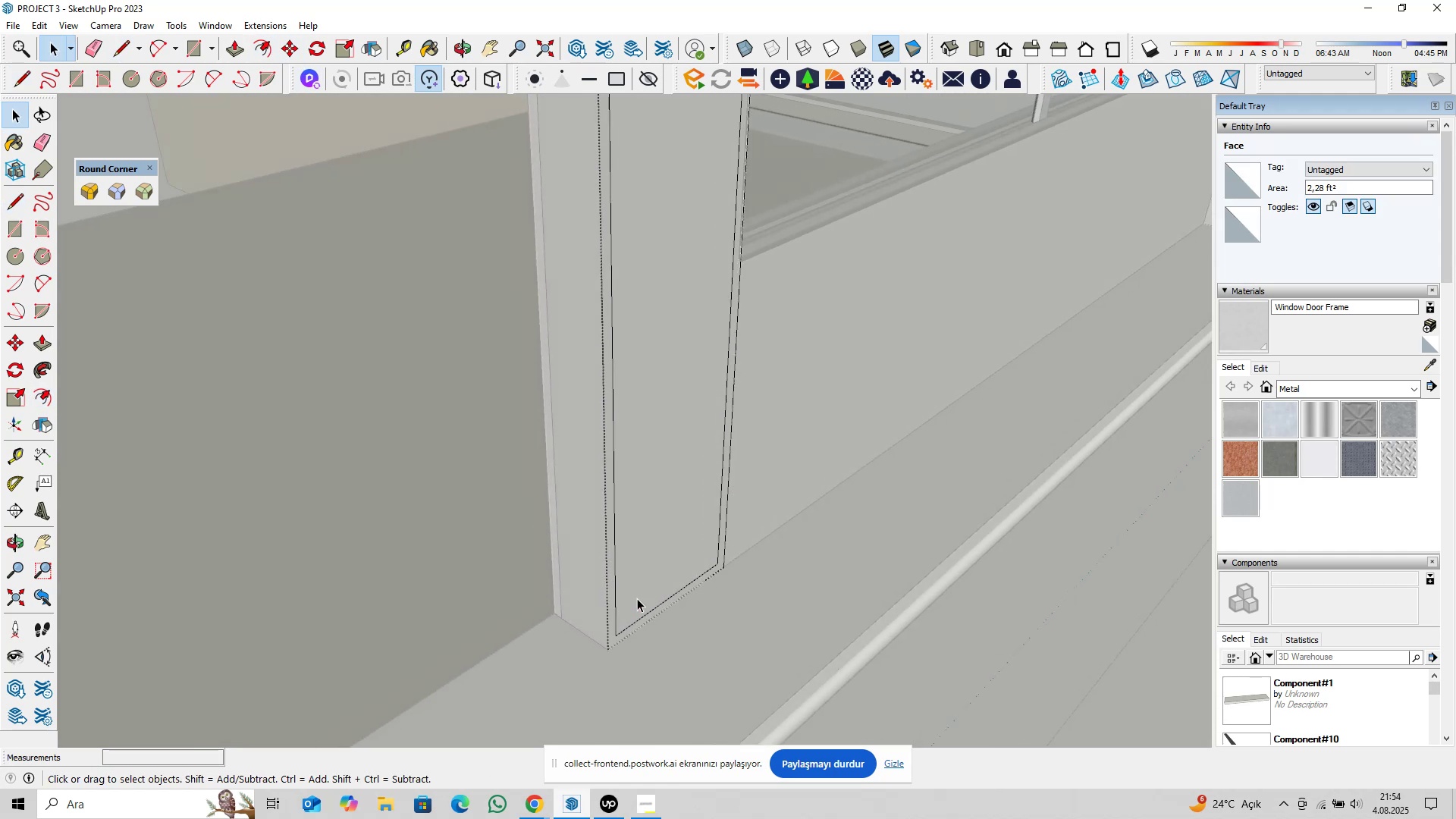 
scroll: coordinate [636, 649], scroll_direction: up, amount: 4.0
 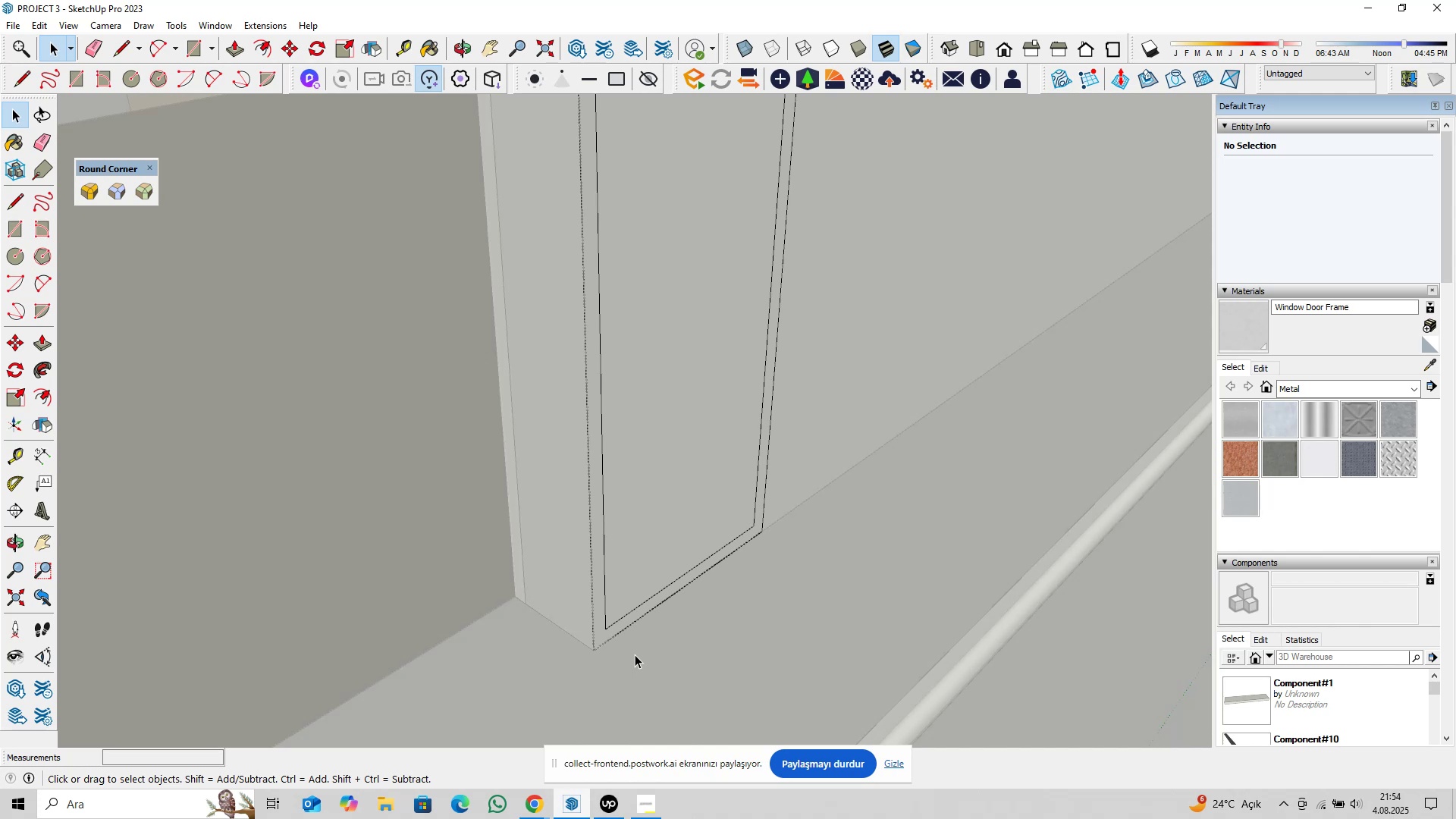 
key(P)
 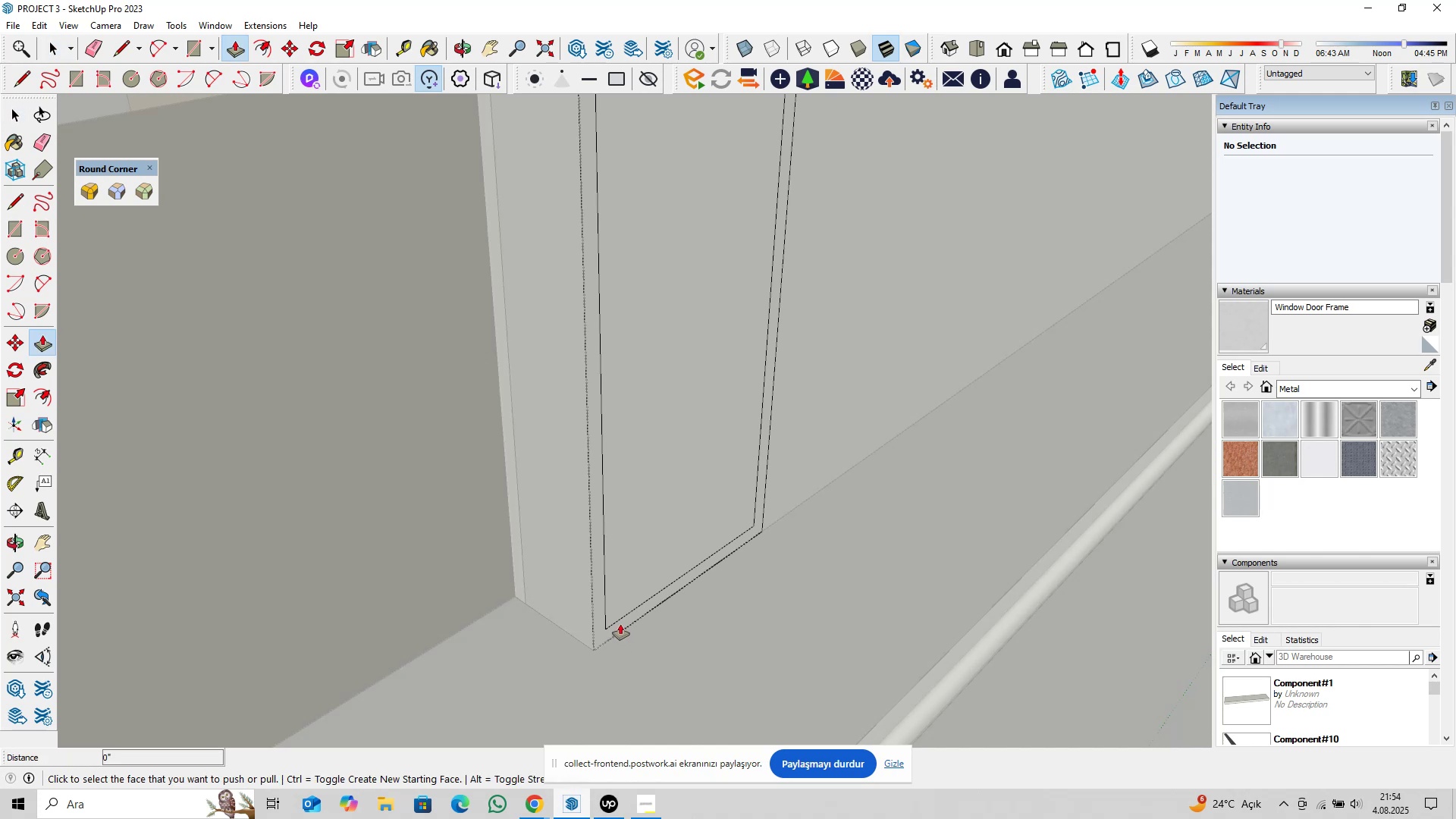 
left_click([620, 624])
 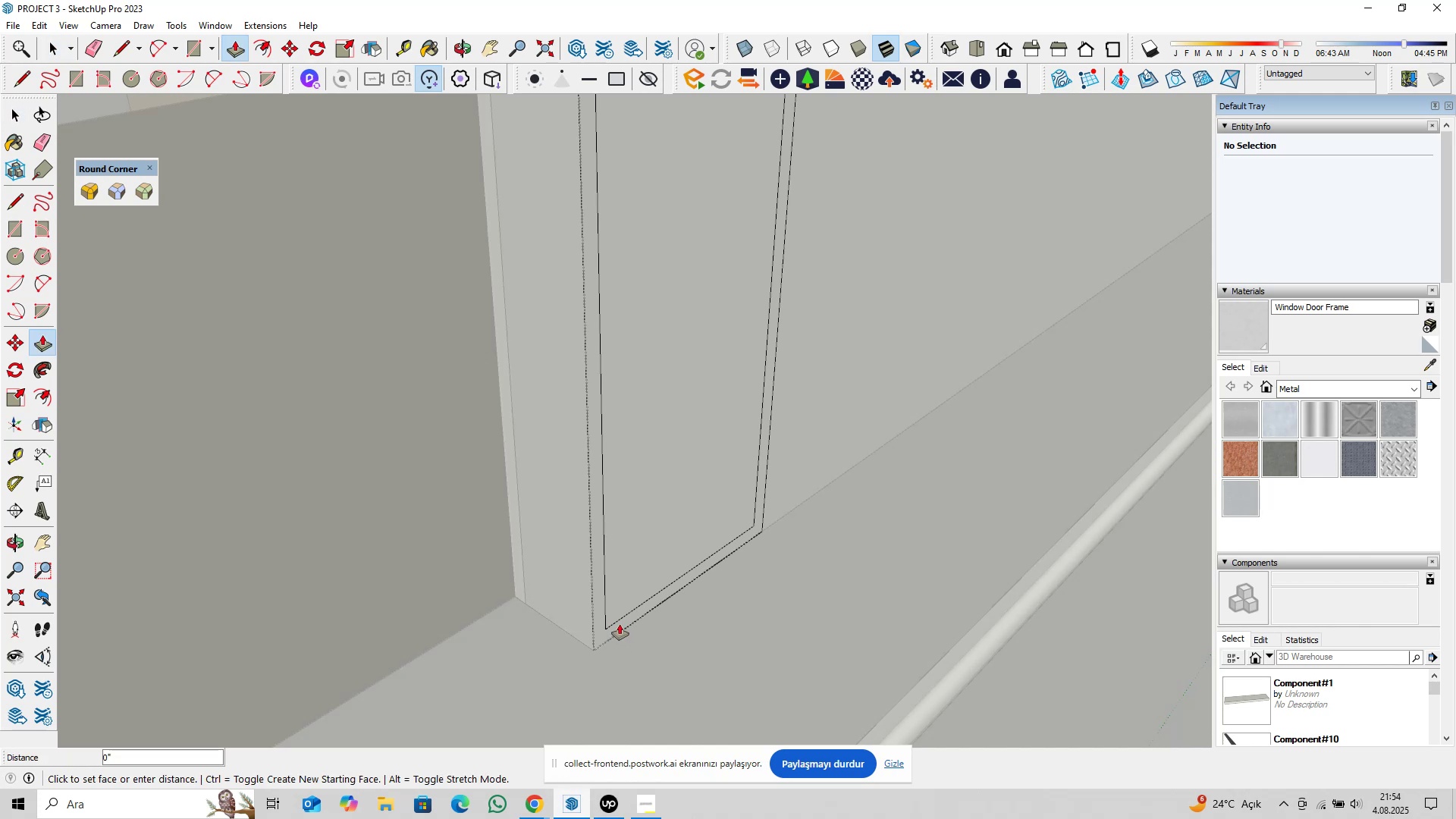 
key(Control+ControlLeft)
 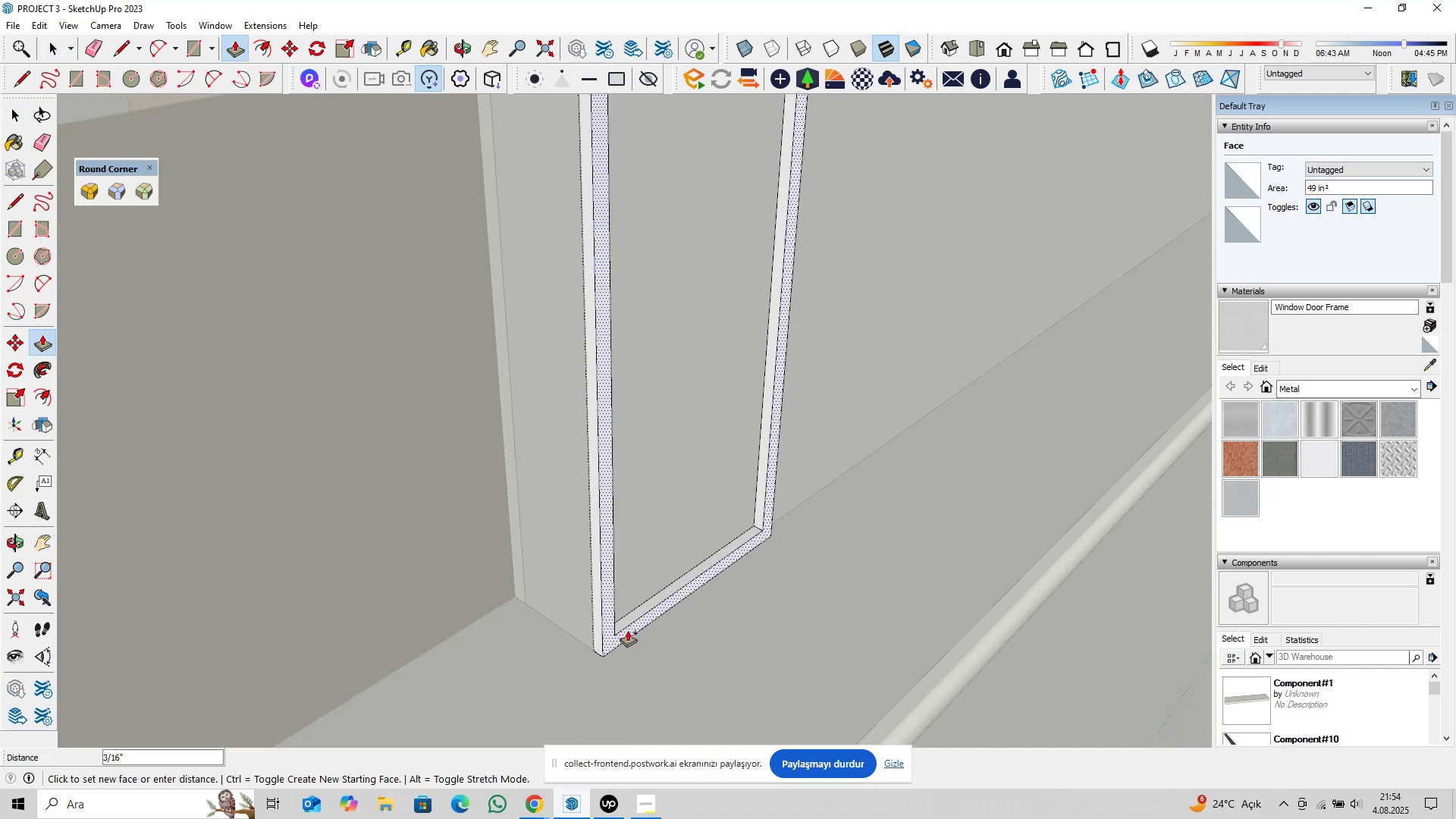 
type(0,125)
 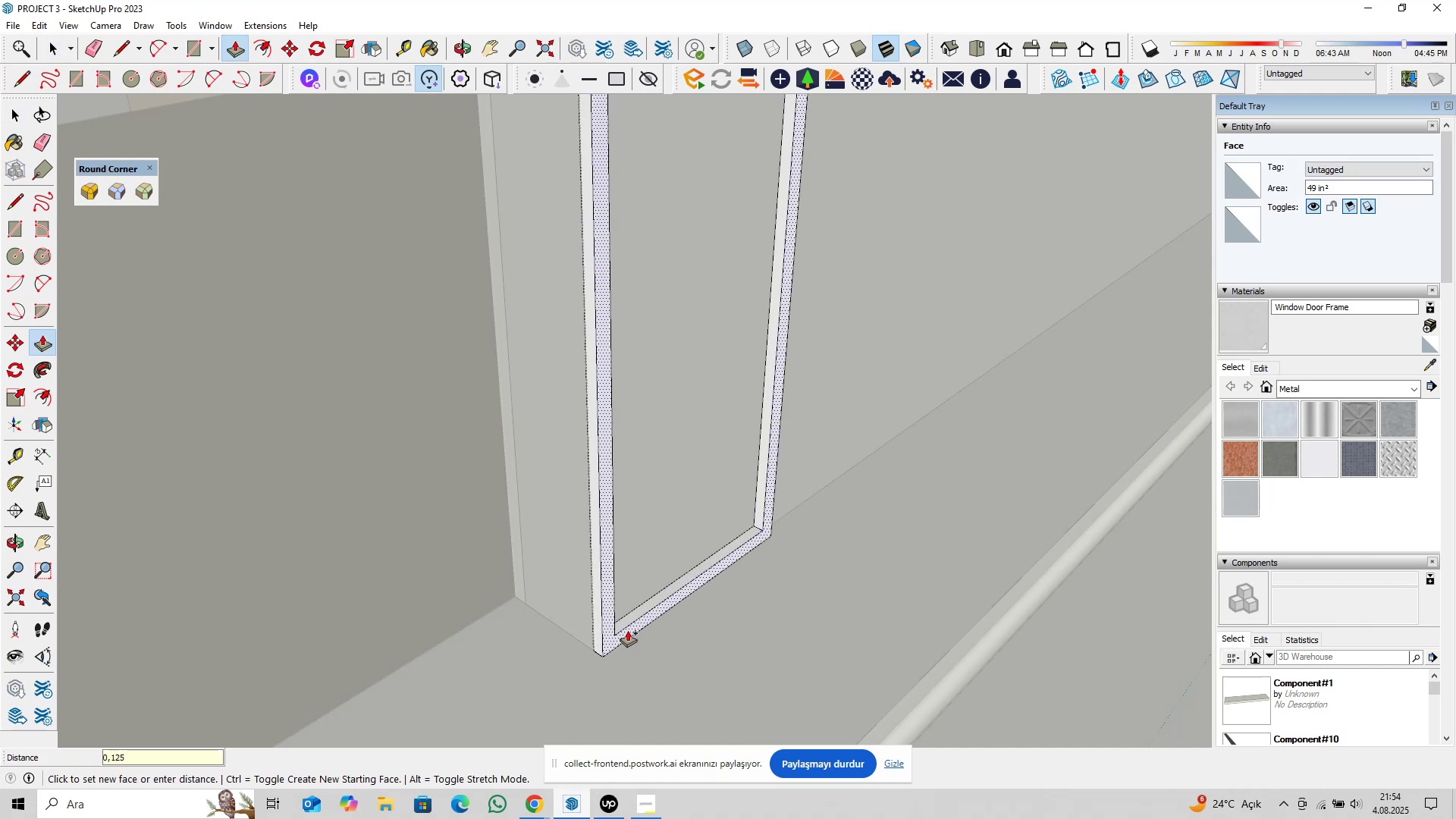 
key(Enter)
 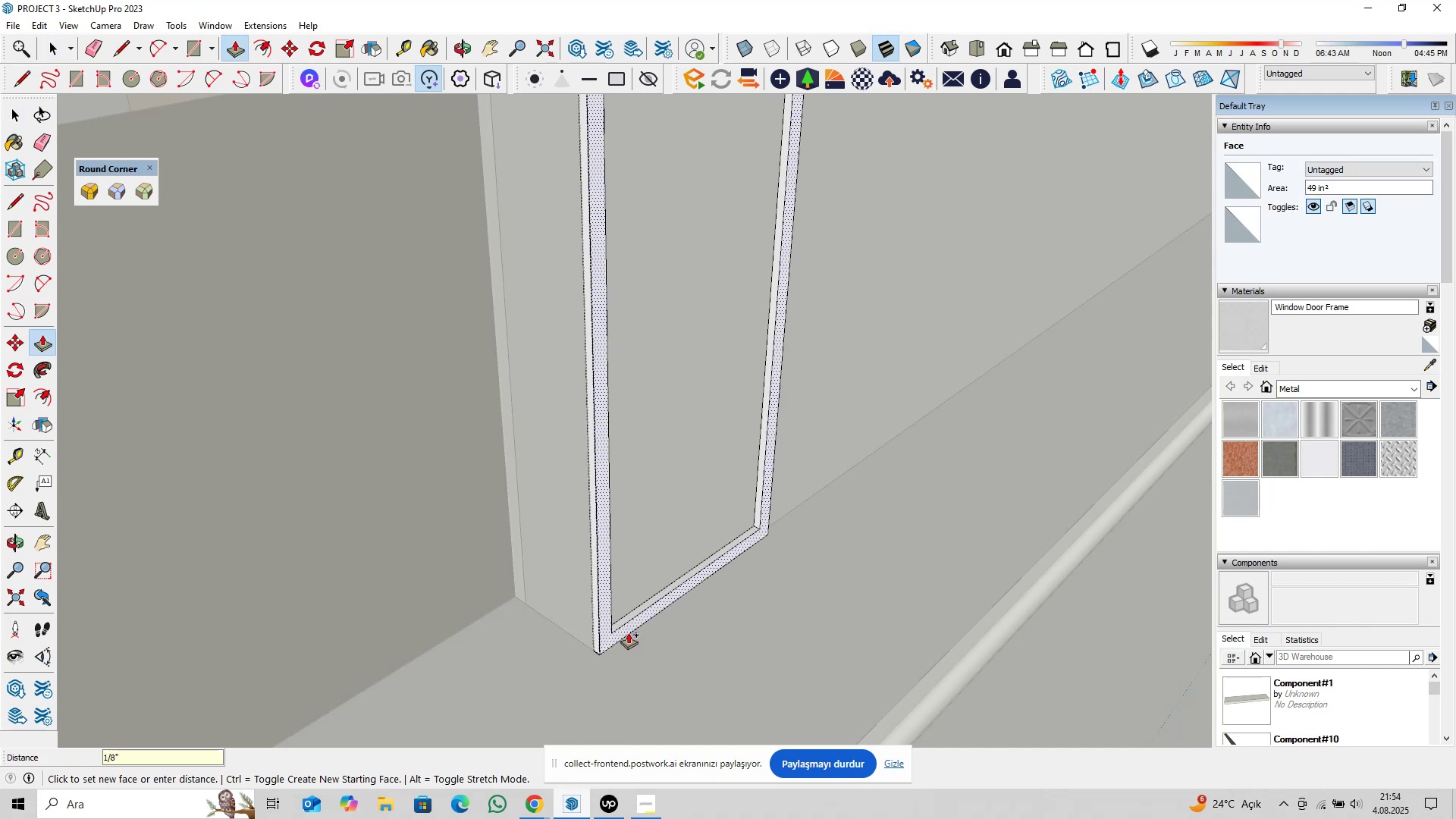 
key(Space)
 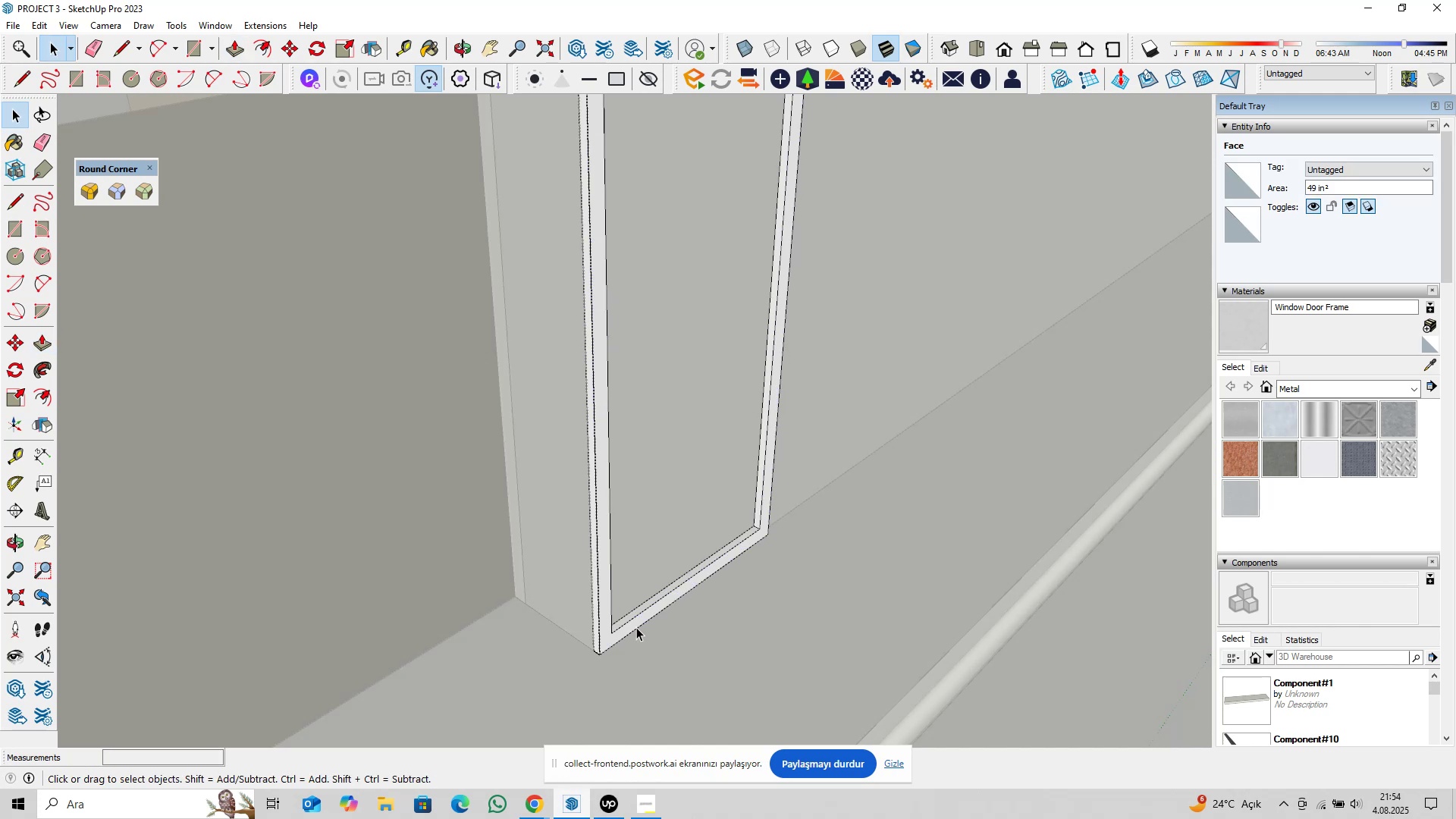 
scroll: coordinate [714, 598], scroll_direction: down, amount: 6.0
 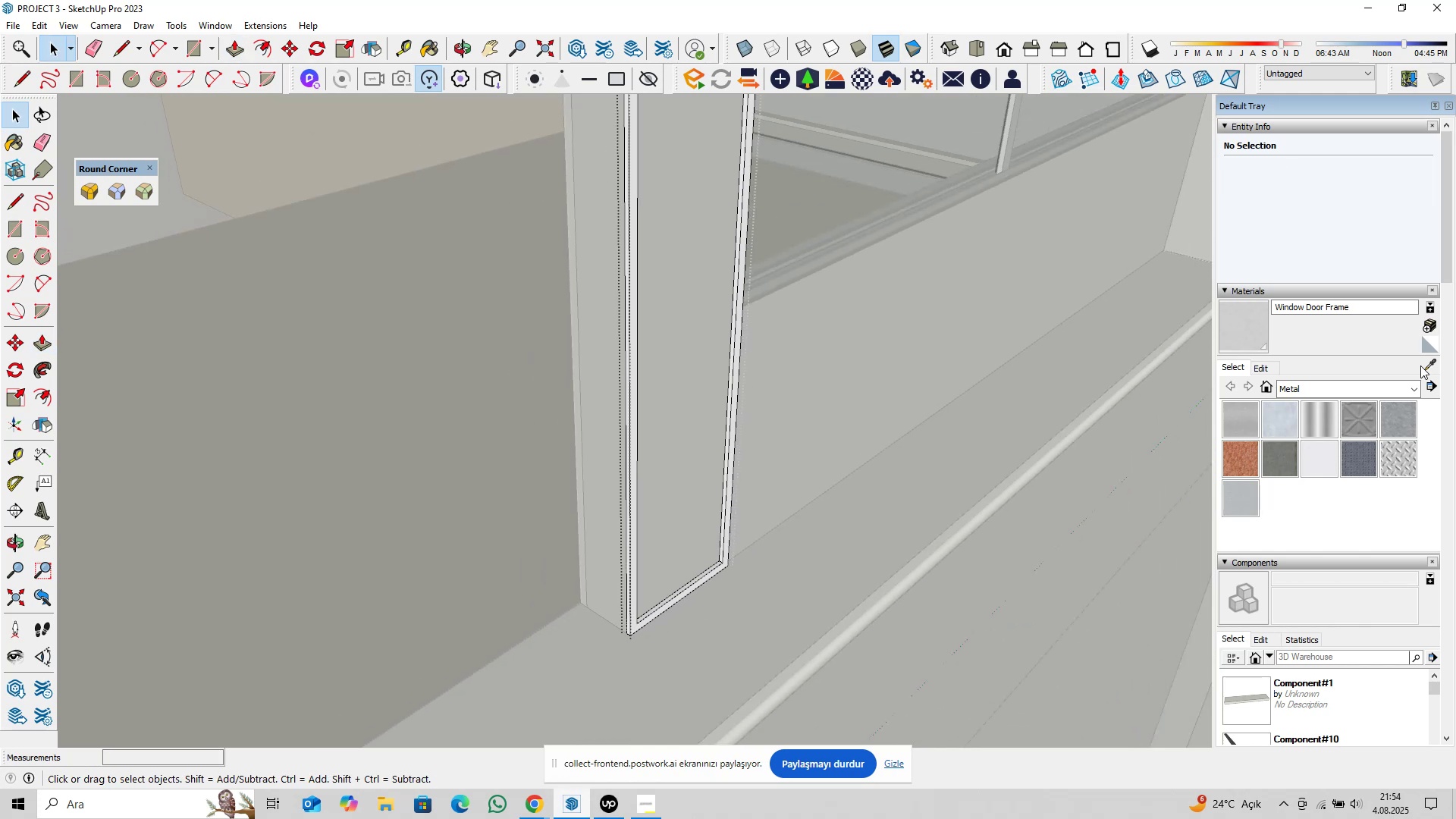 
left_click([1425, 367])
 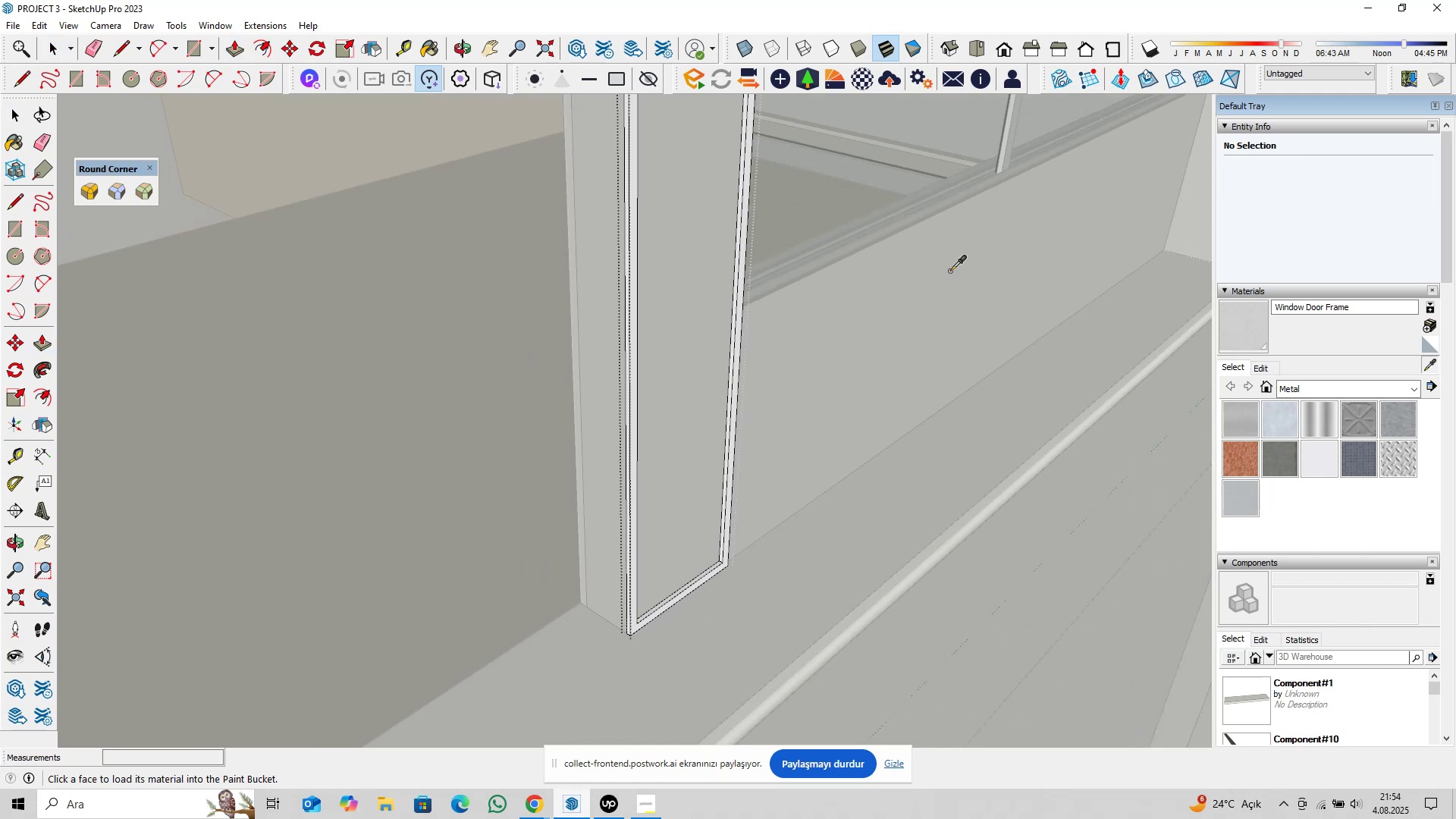 
scroll: coordinate [657, 308], scroll_direction: up, amount: 21.0
 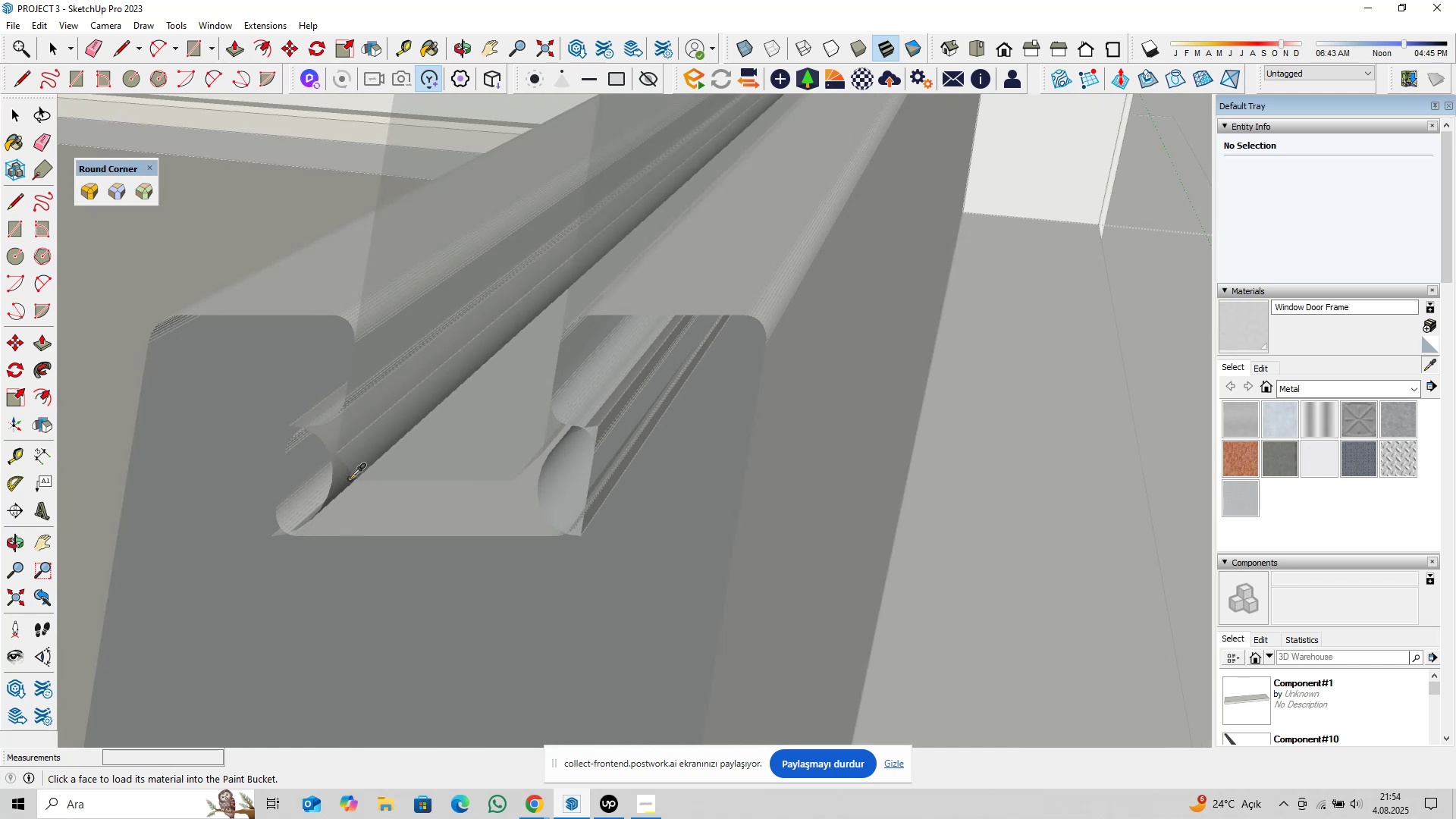 
left_click([342, 479])
 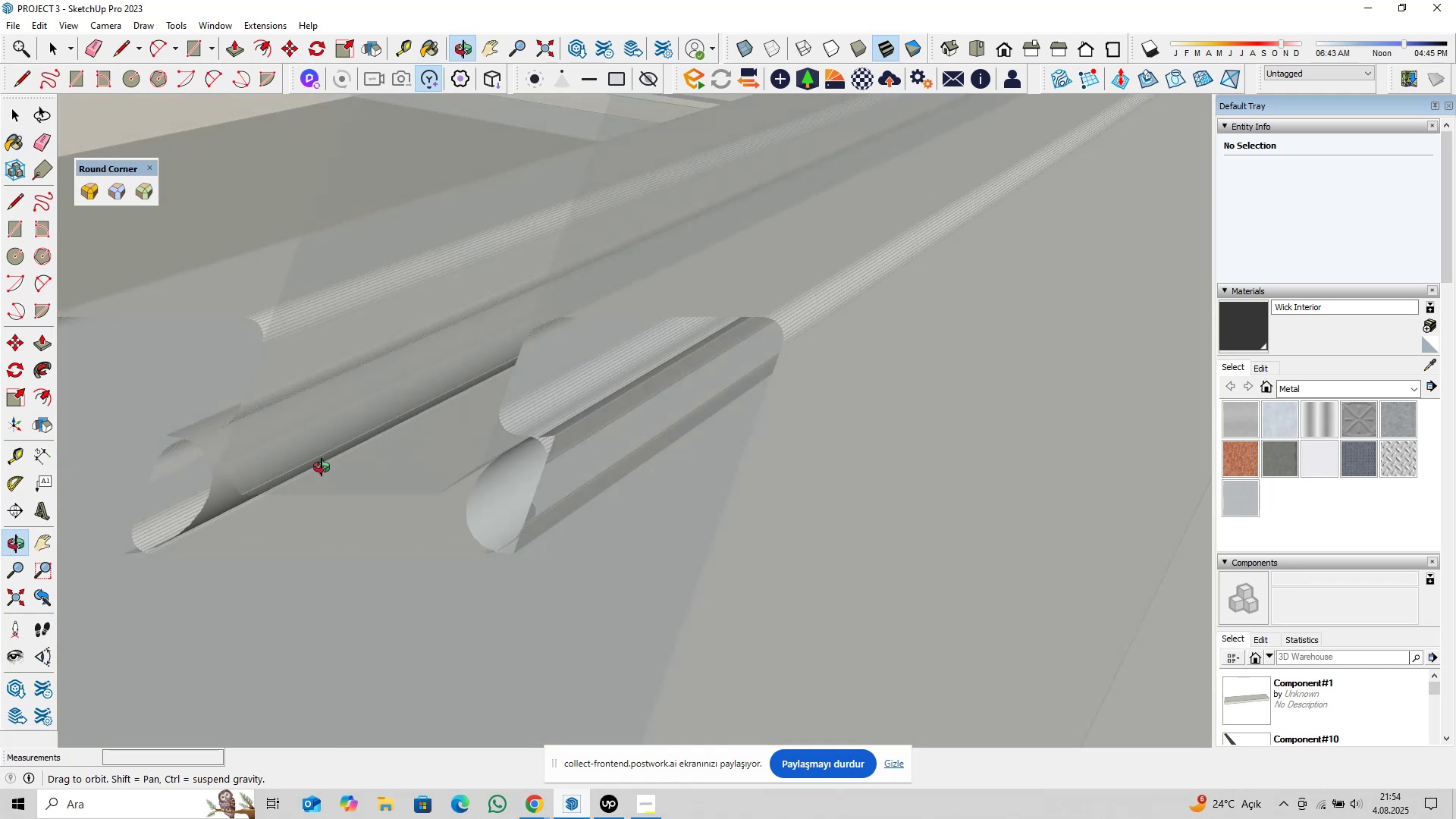 
key(Space)
 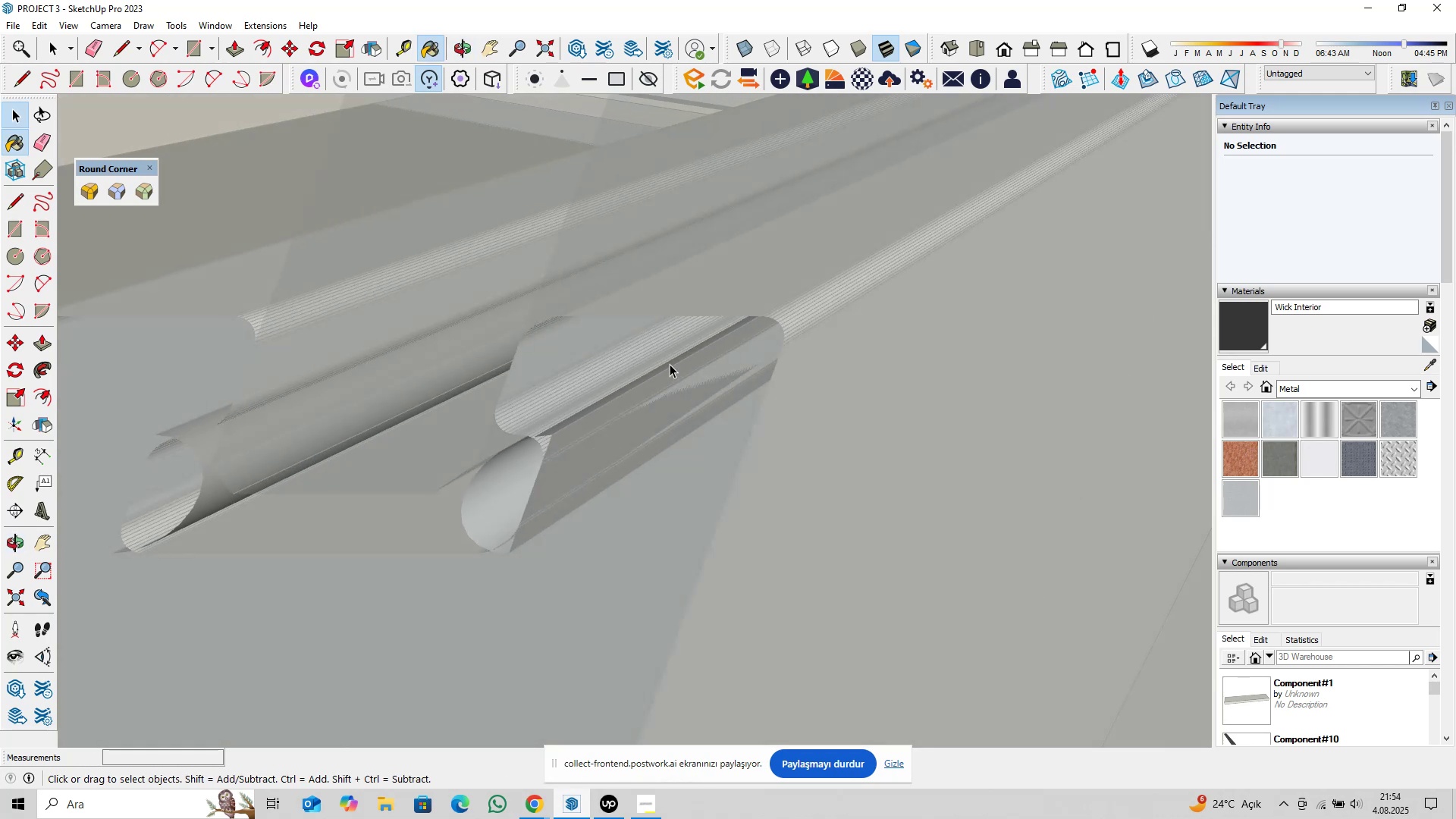 
scroll: coordinate [626, 443], scroll_direction: down, amount: 24.0
 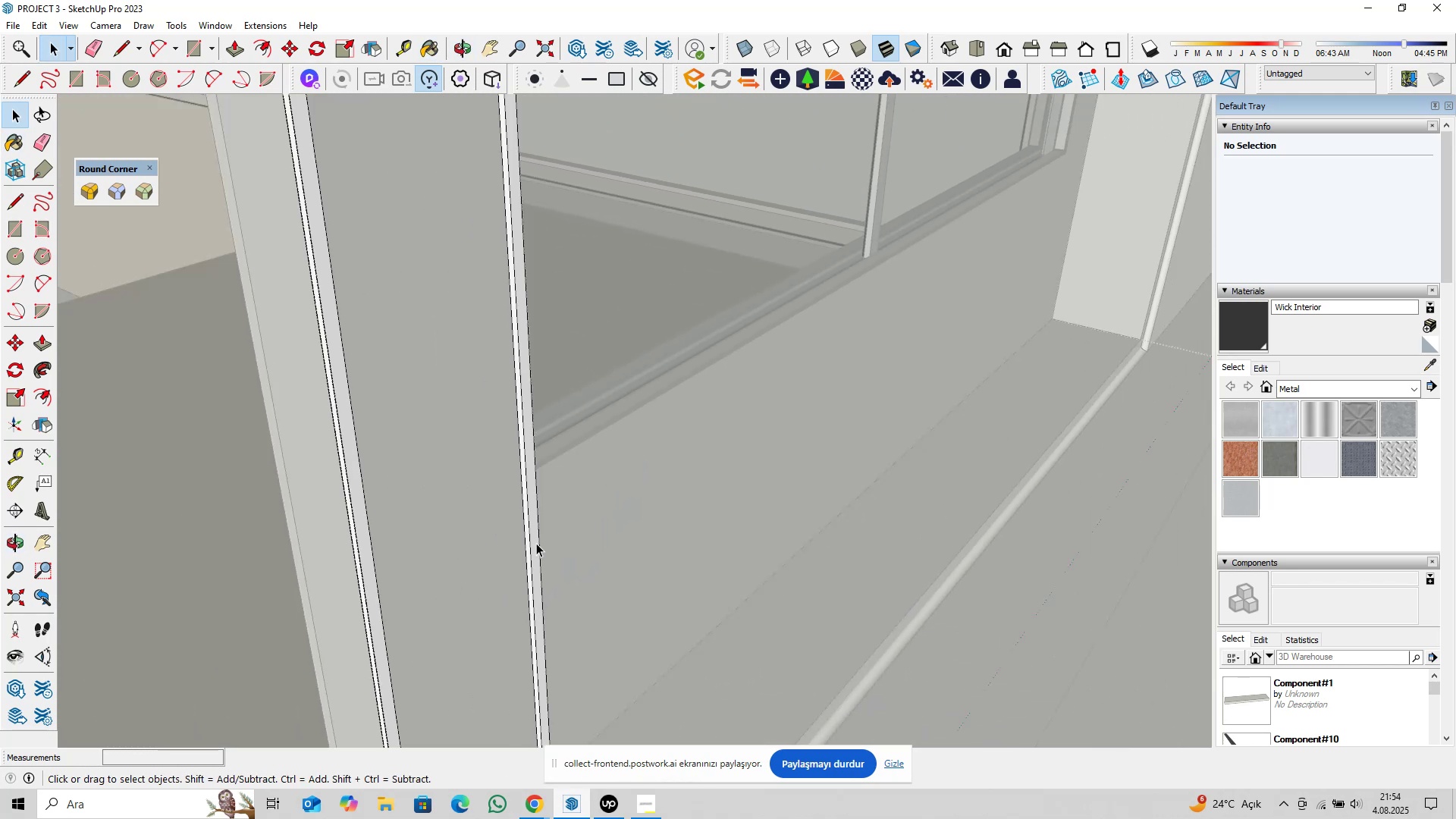 
double_click([536, 543])
 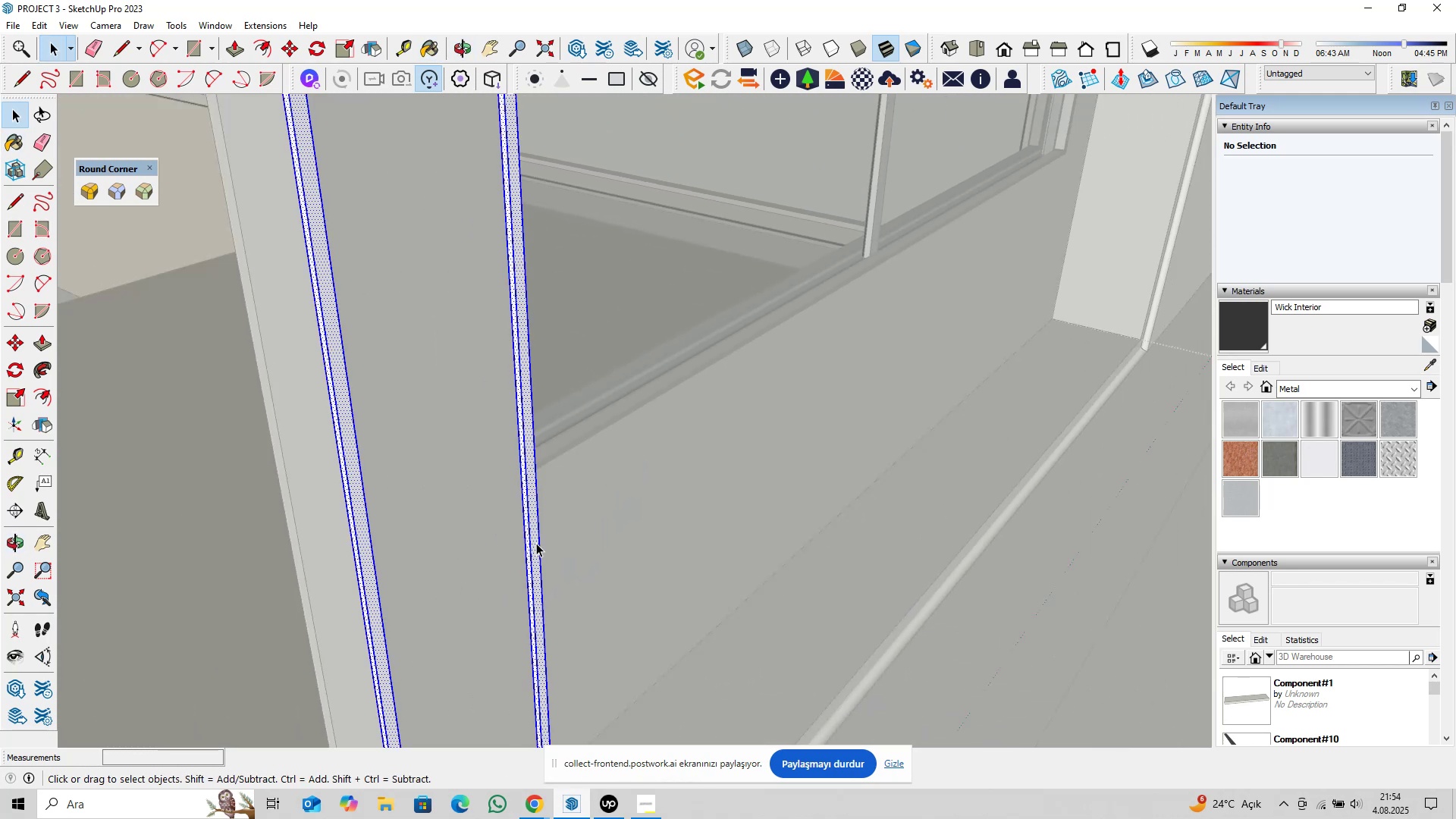 
triple_click([536, 543])
 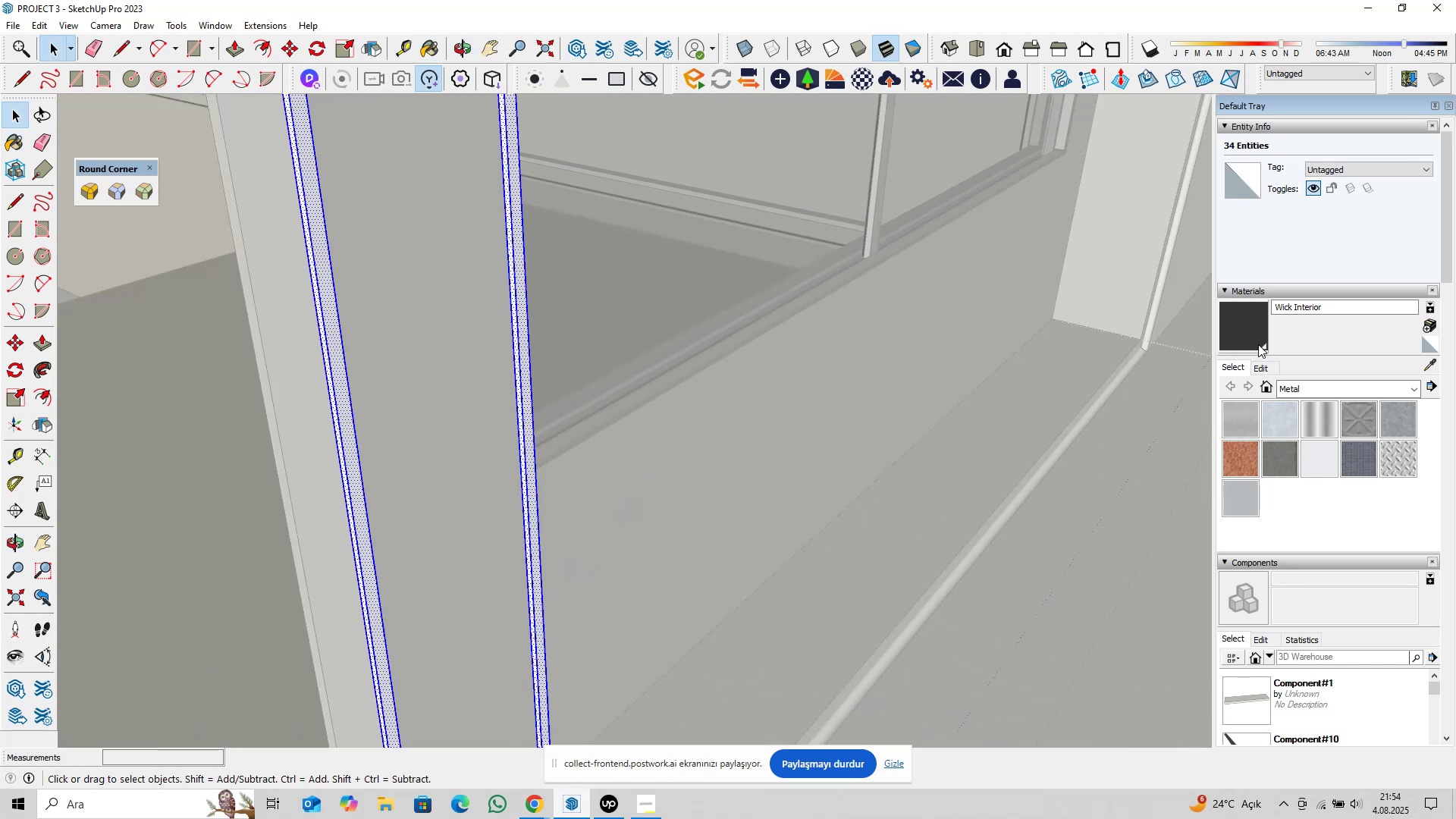 
left_click([1250, 335])
 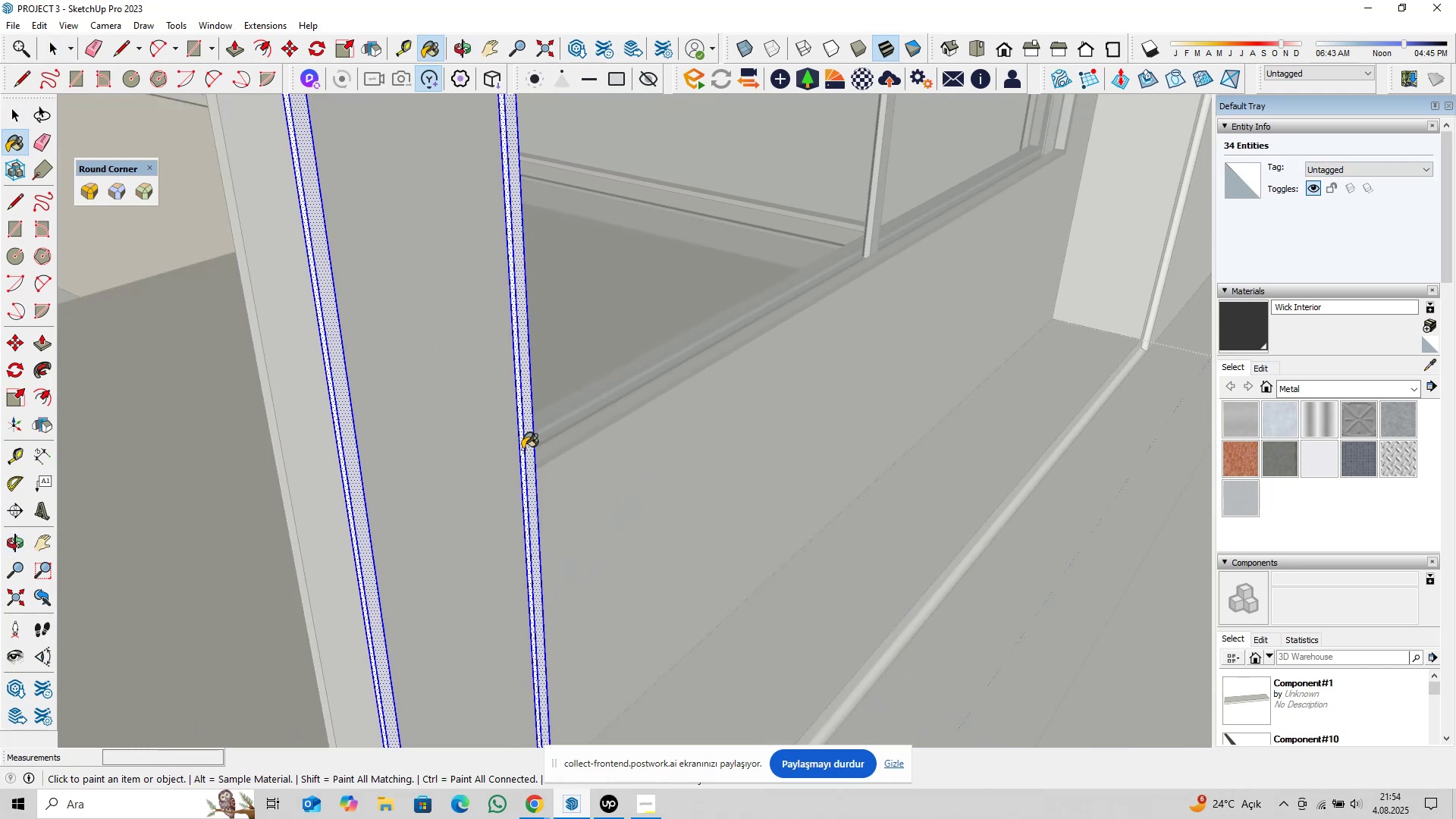 
left_click([527, 441])
 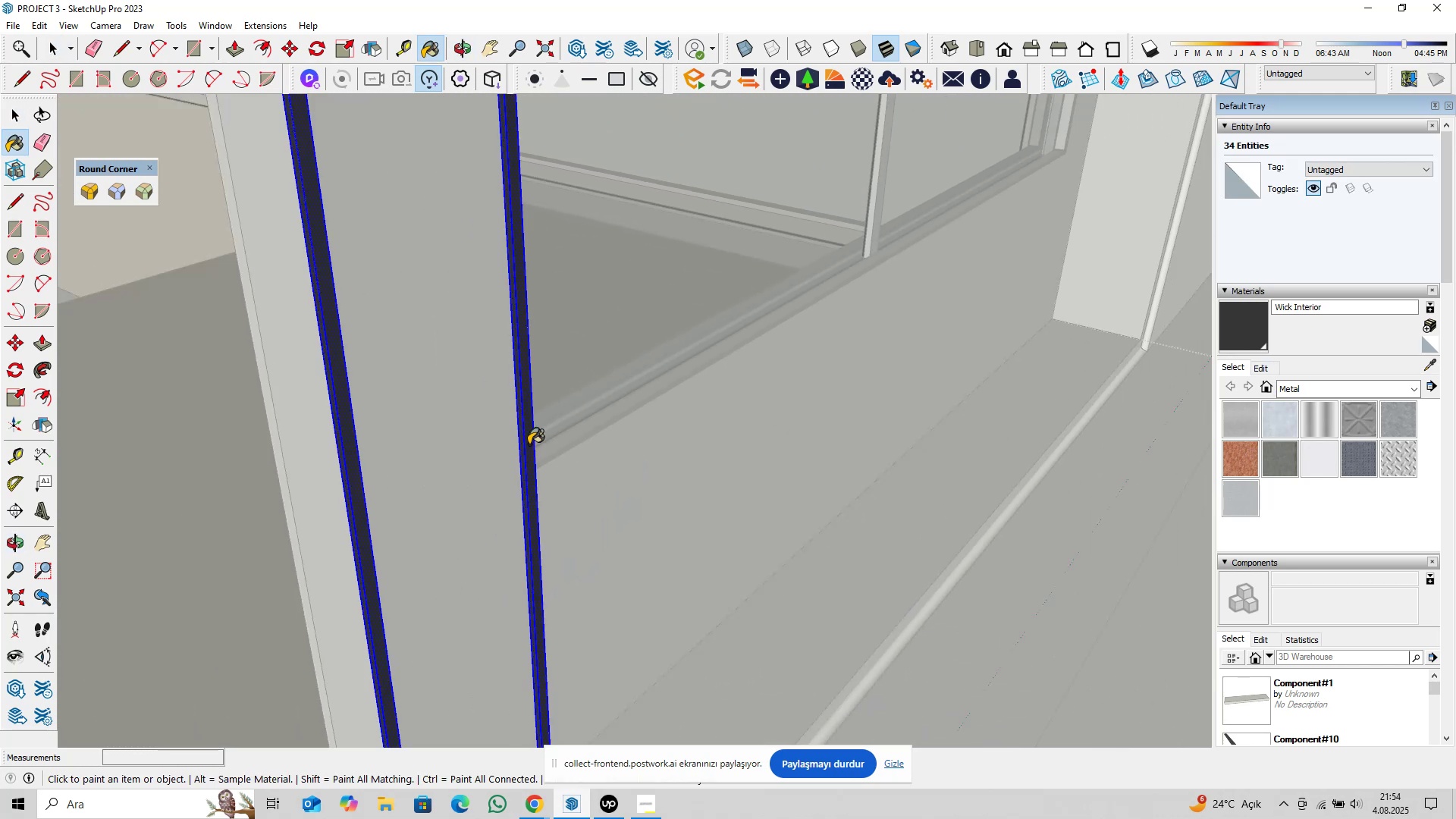 
scroll: coordinate [540, 507], scroll_direction: down, amount: 6.0
 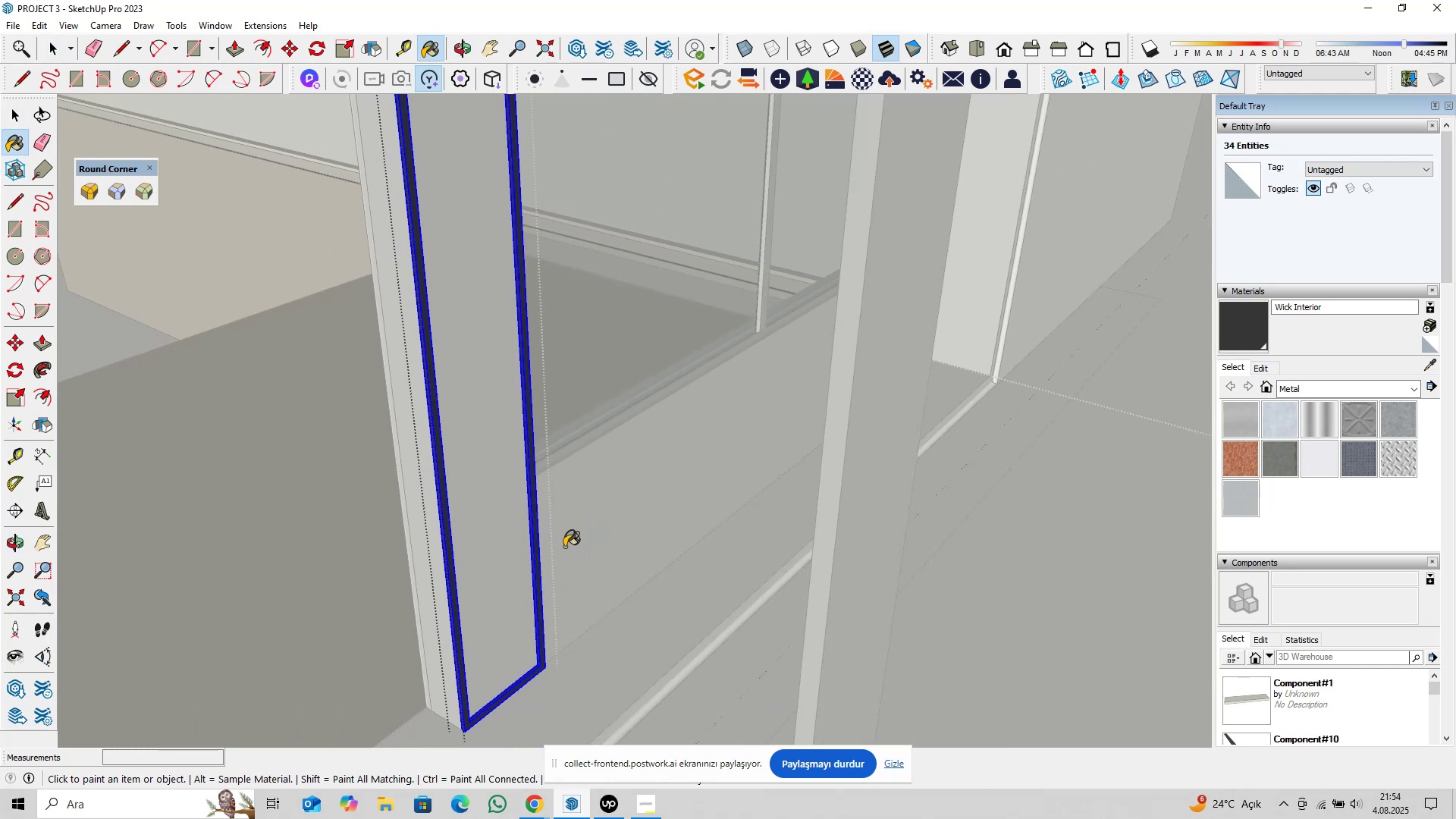 
hold_key(key=ShiftLeft, duration=0.35)
 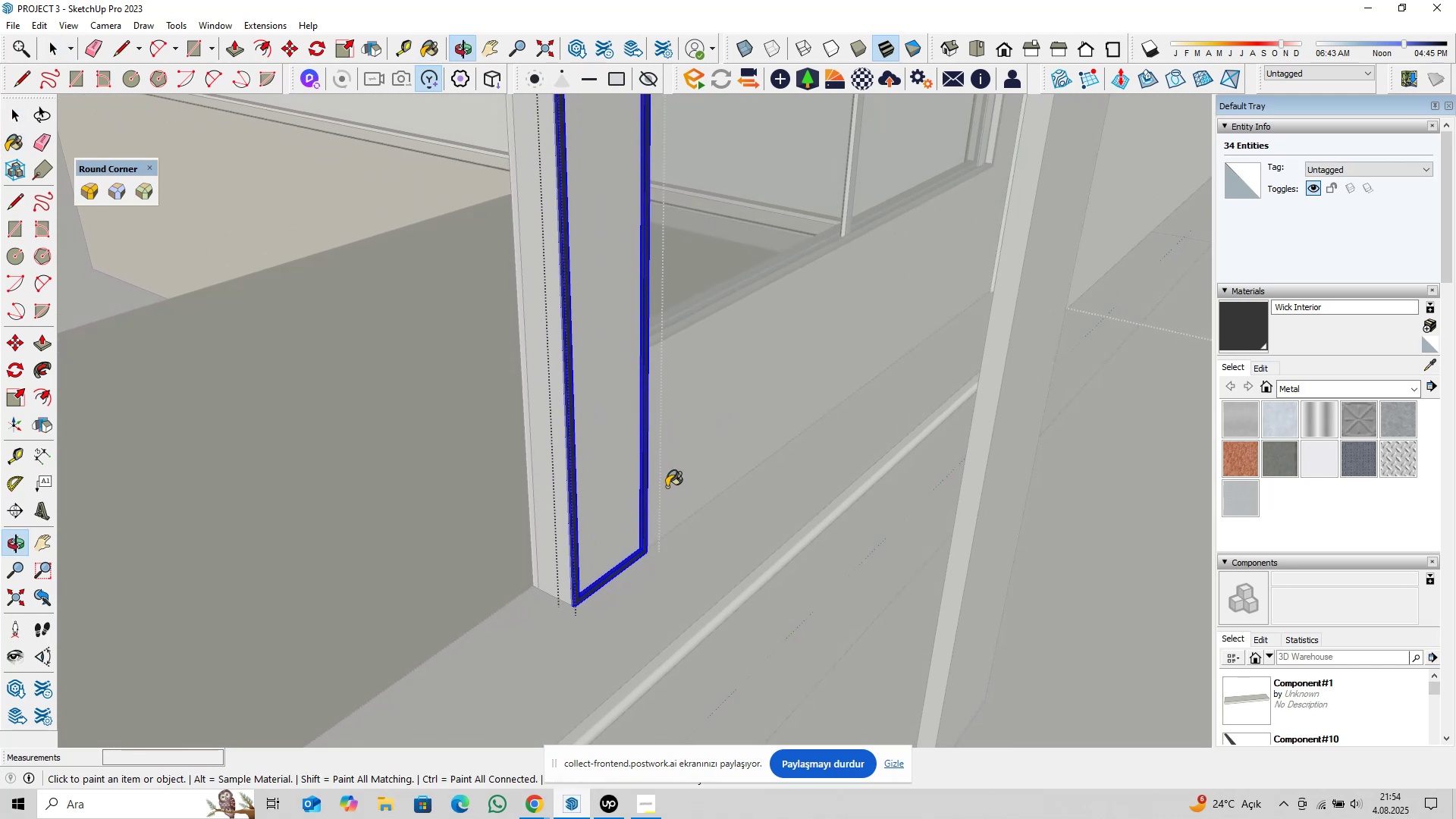 
key(Space)
 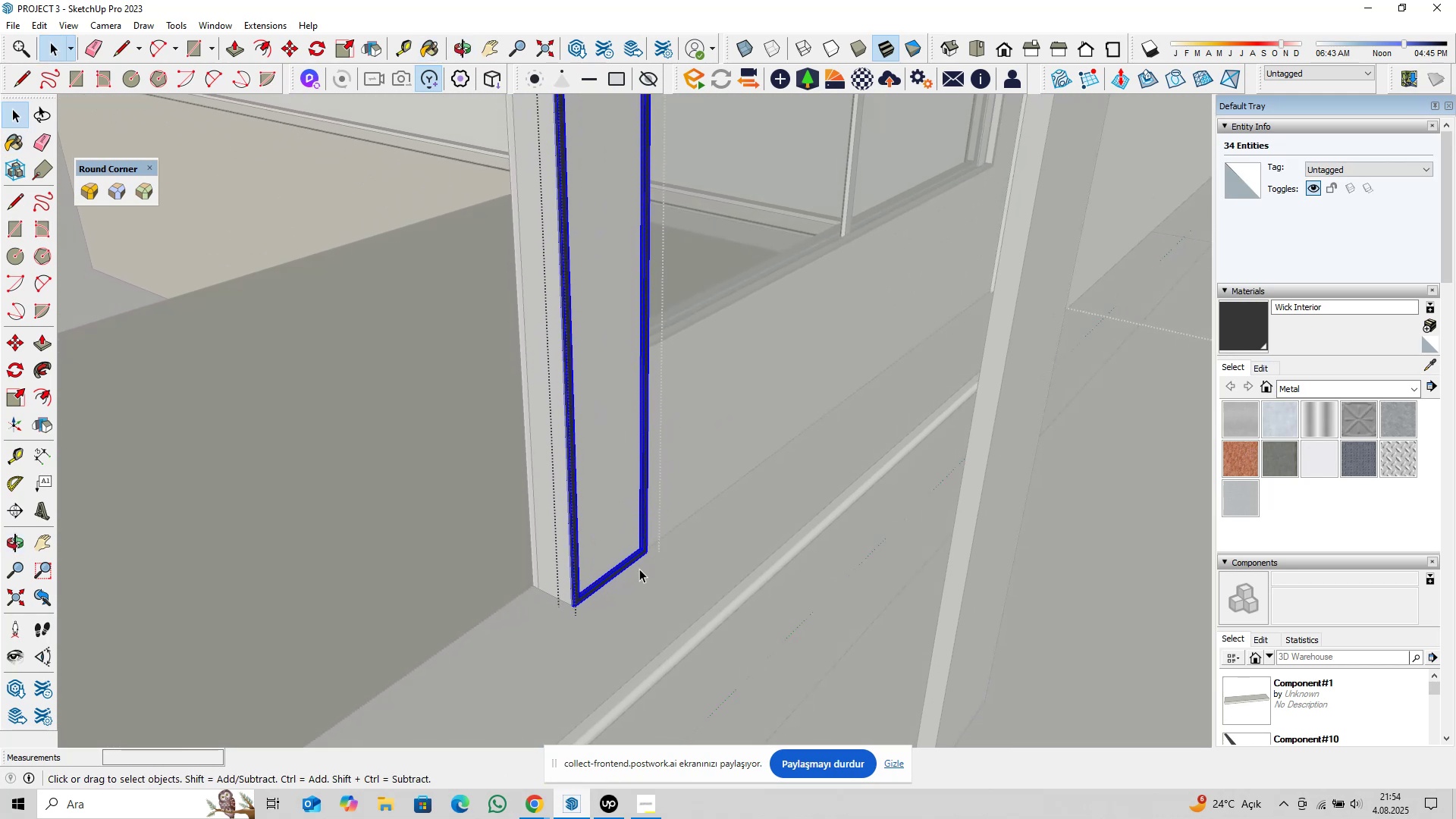 
scroll: coordinate [548, 588], scroll_direction: up, amount: 11.0
 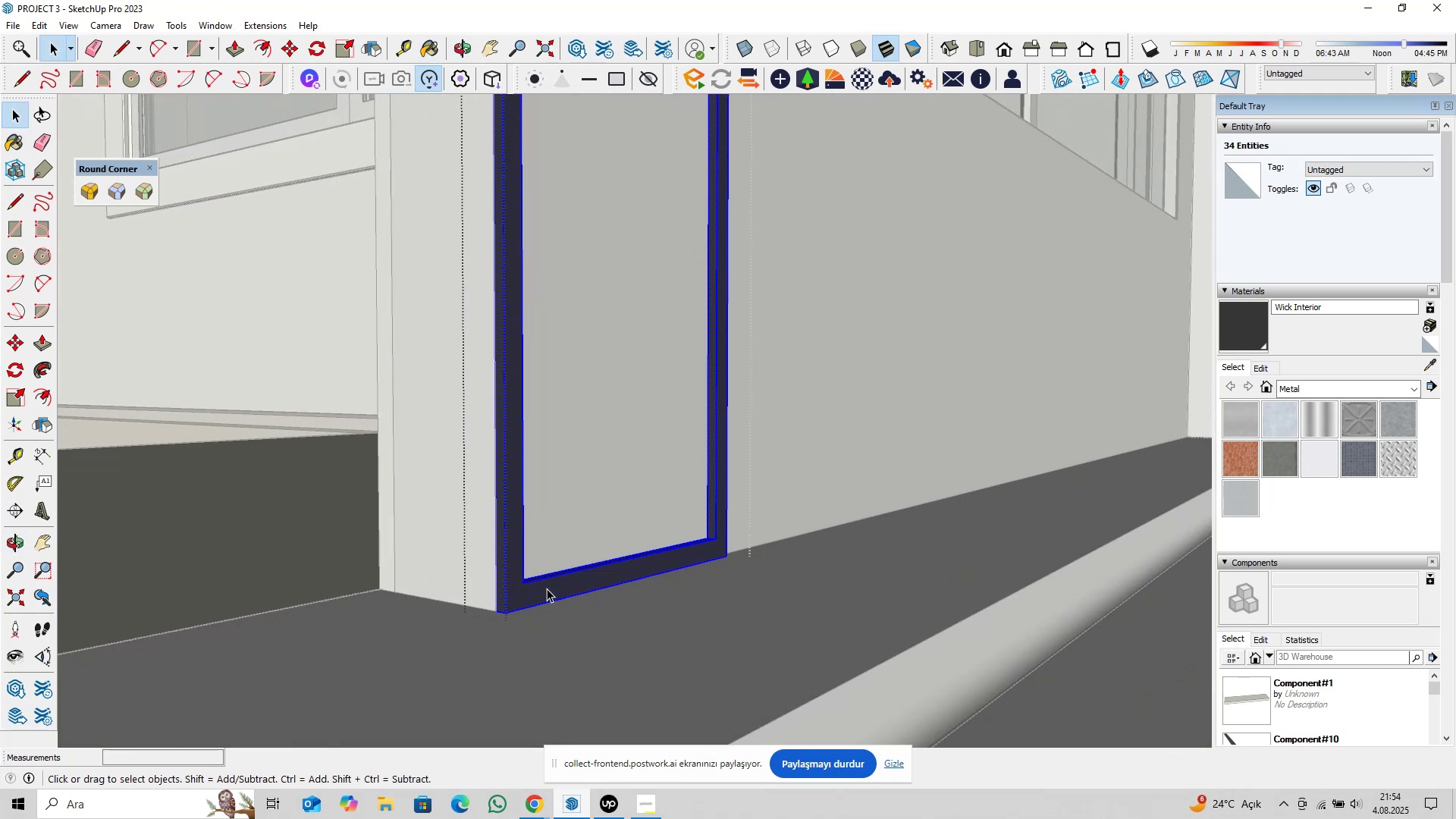 
key(Escape)
 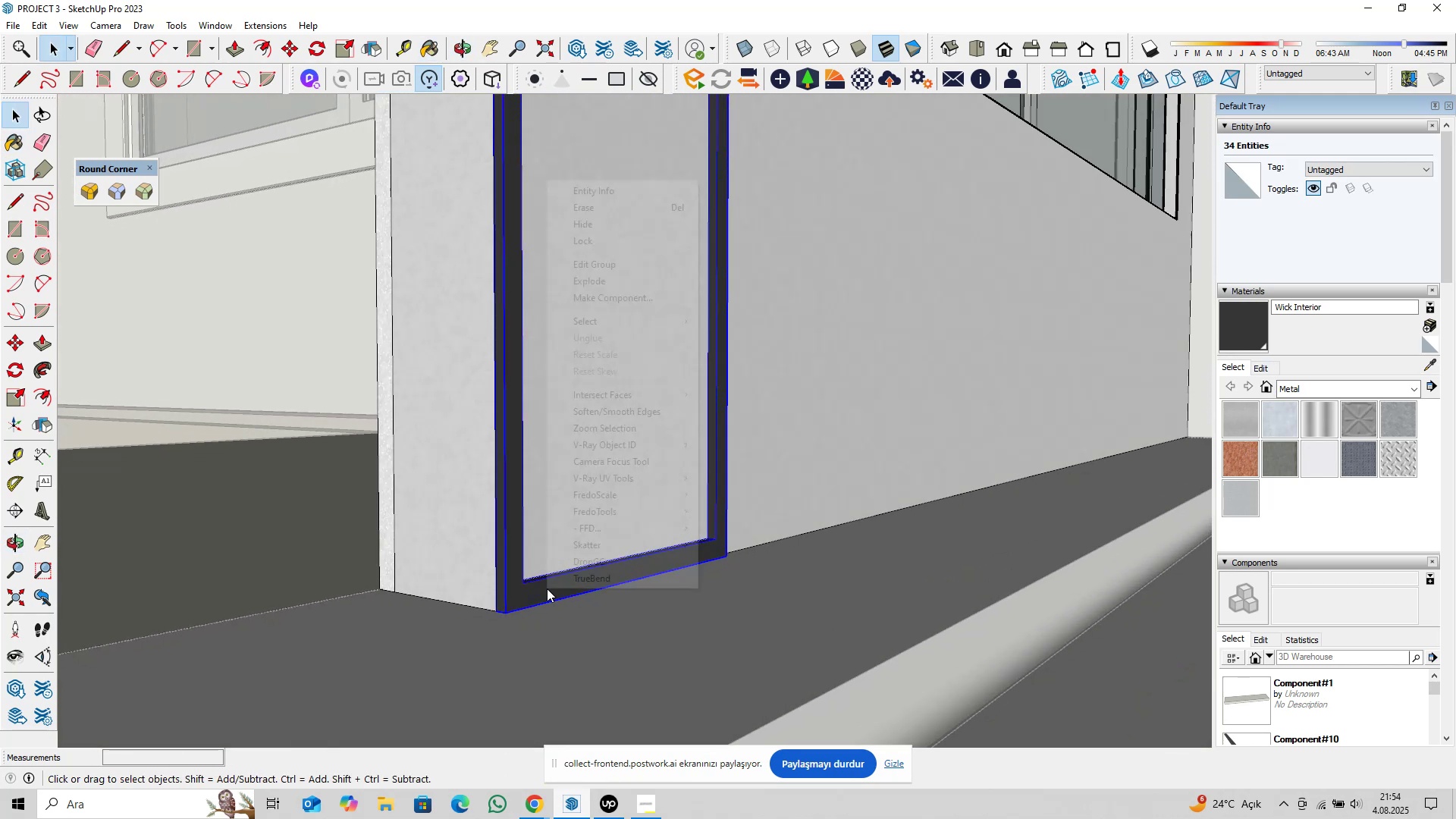 
right_click([547, 588])
 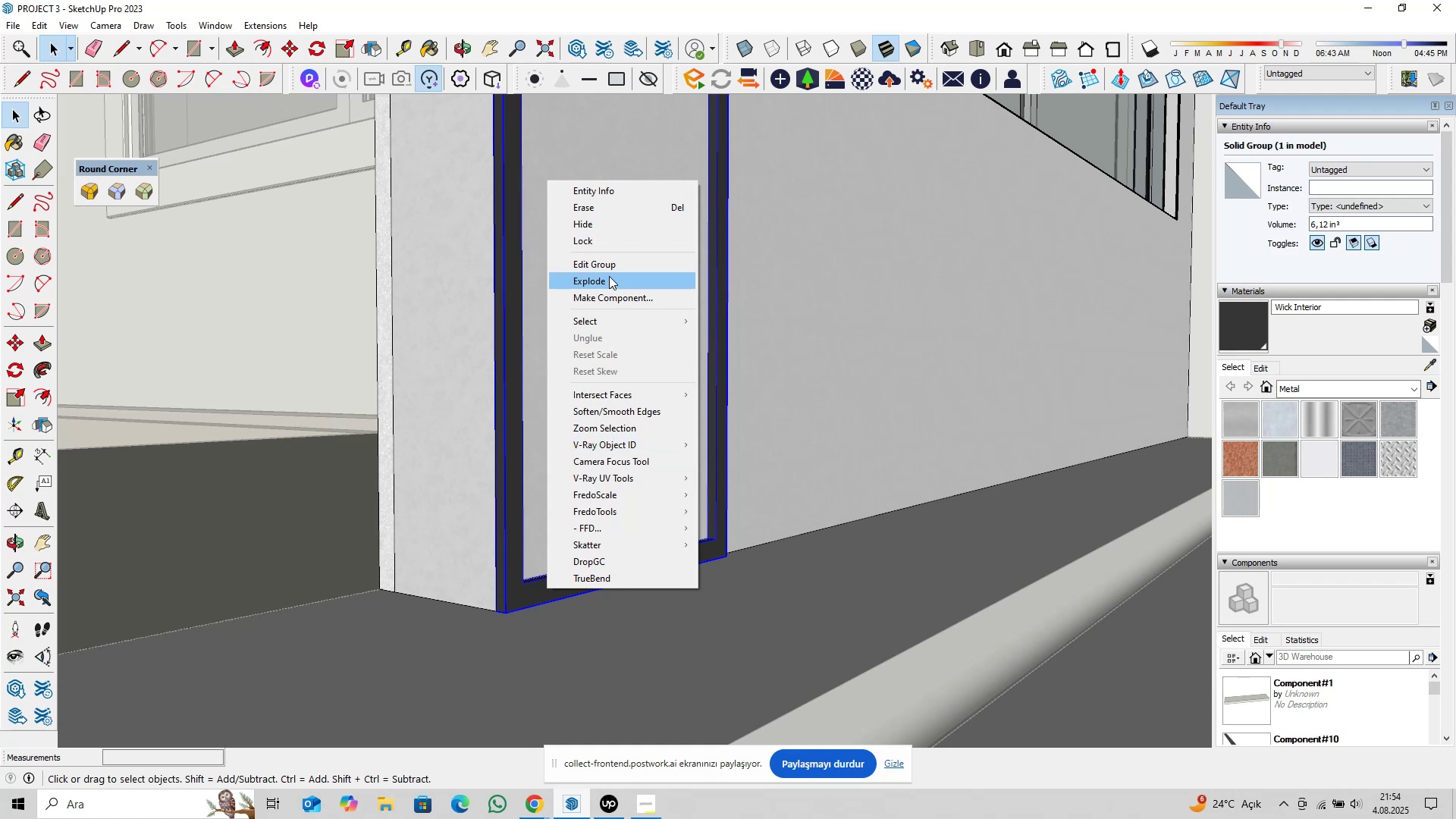 
left_click([608, 278])
 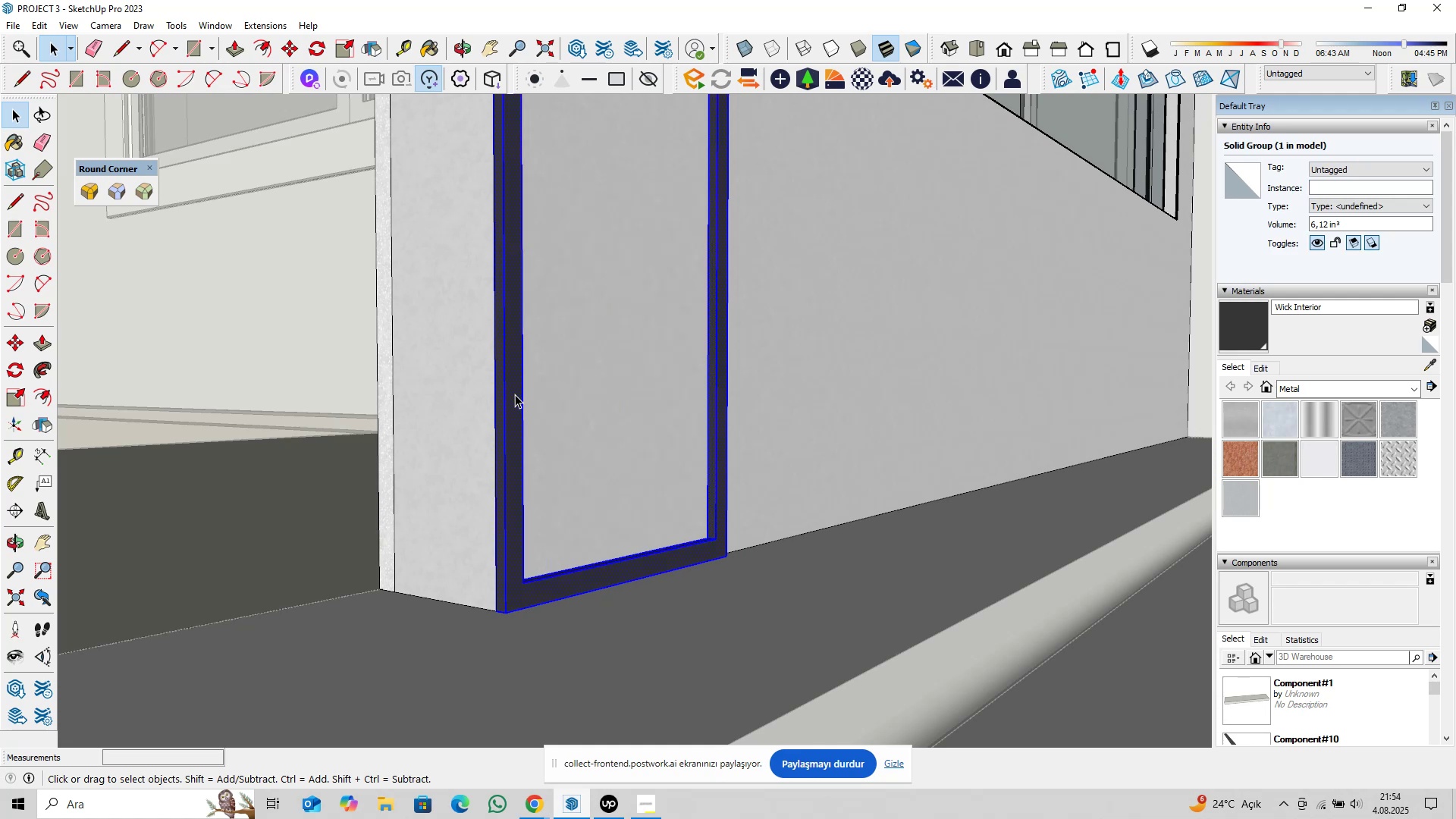 
right_click([515, 394])
 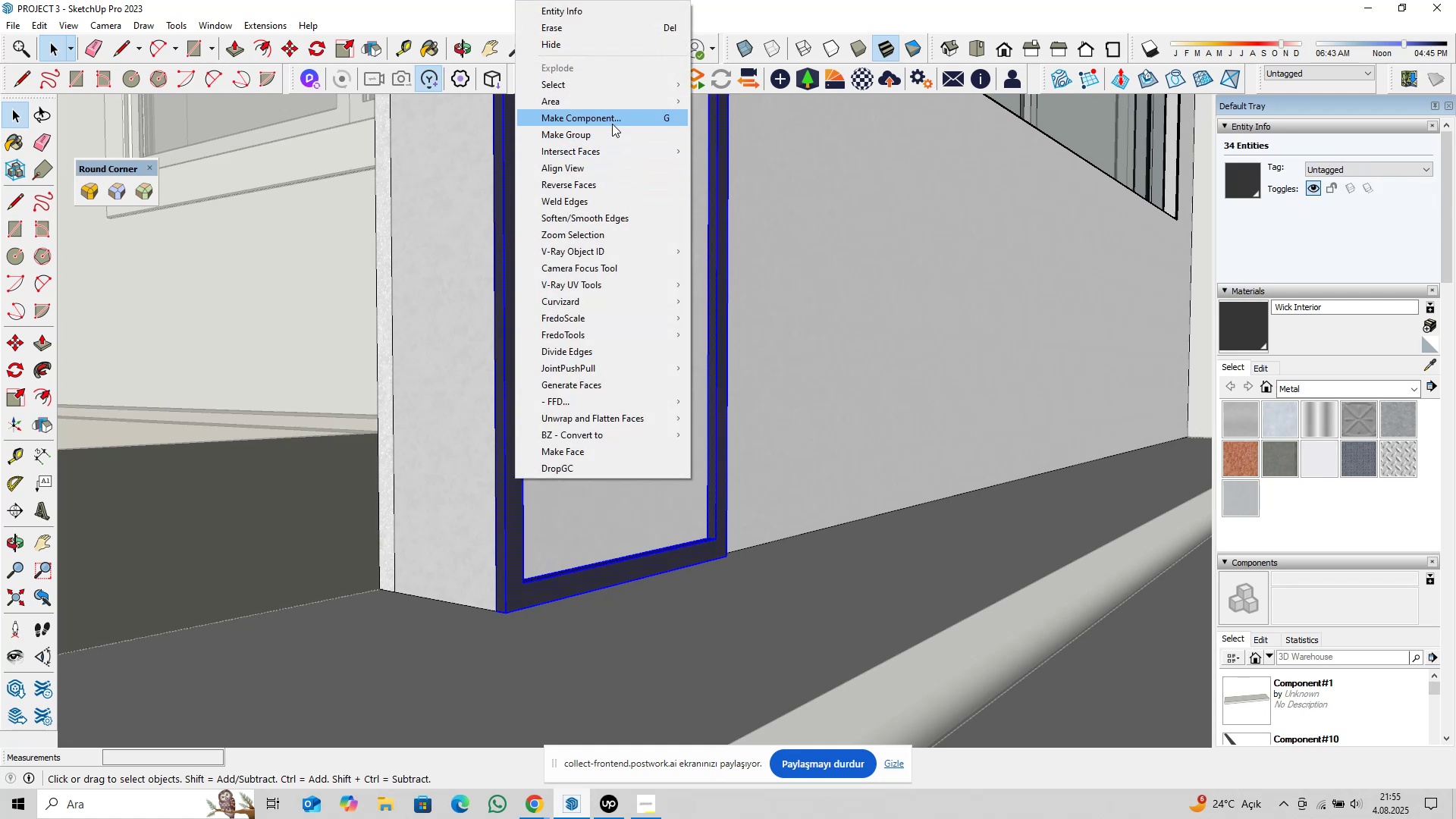 
left_click([613, 119])
 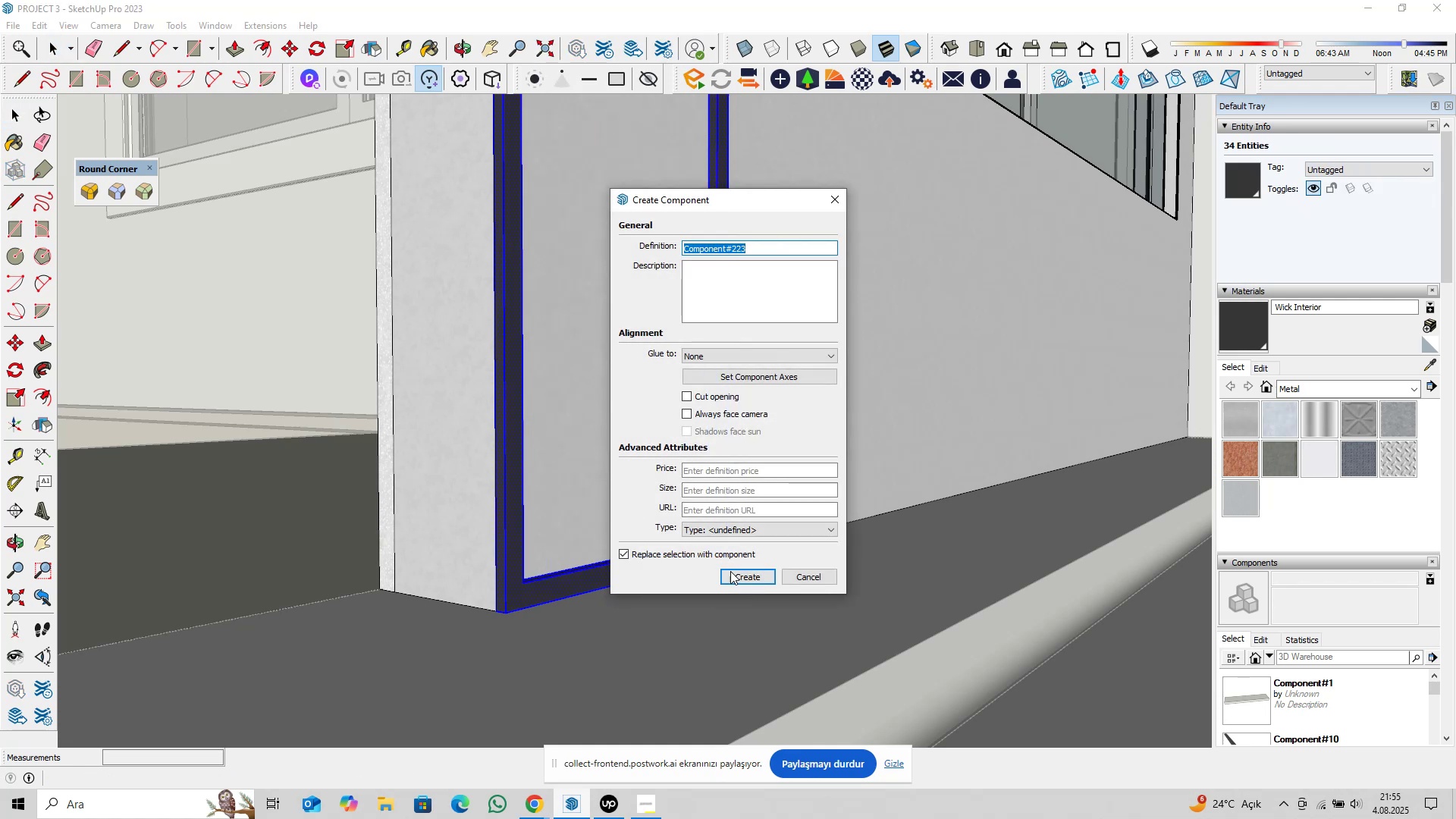 
left_click([731, 574])
 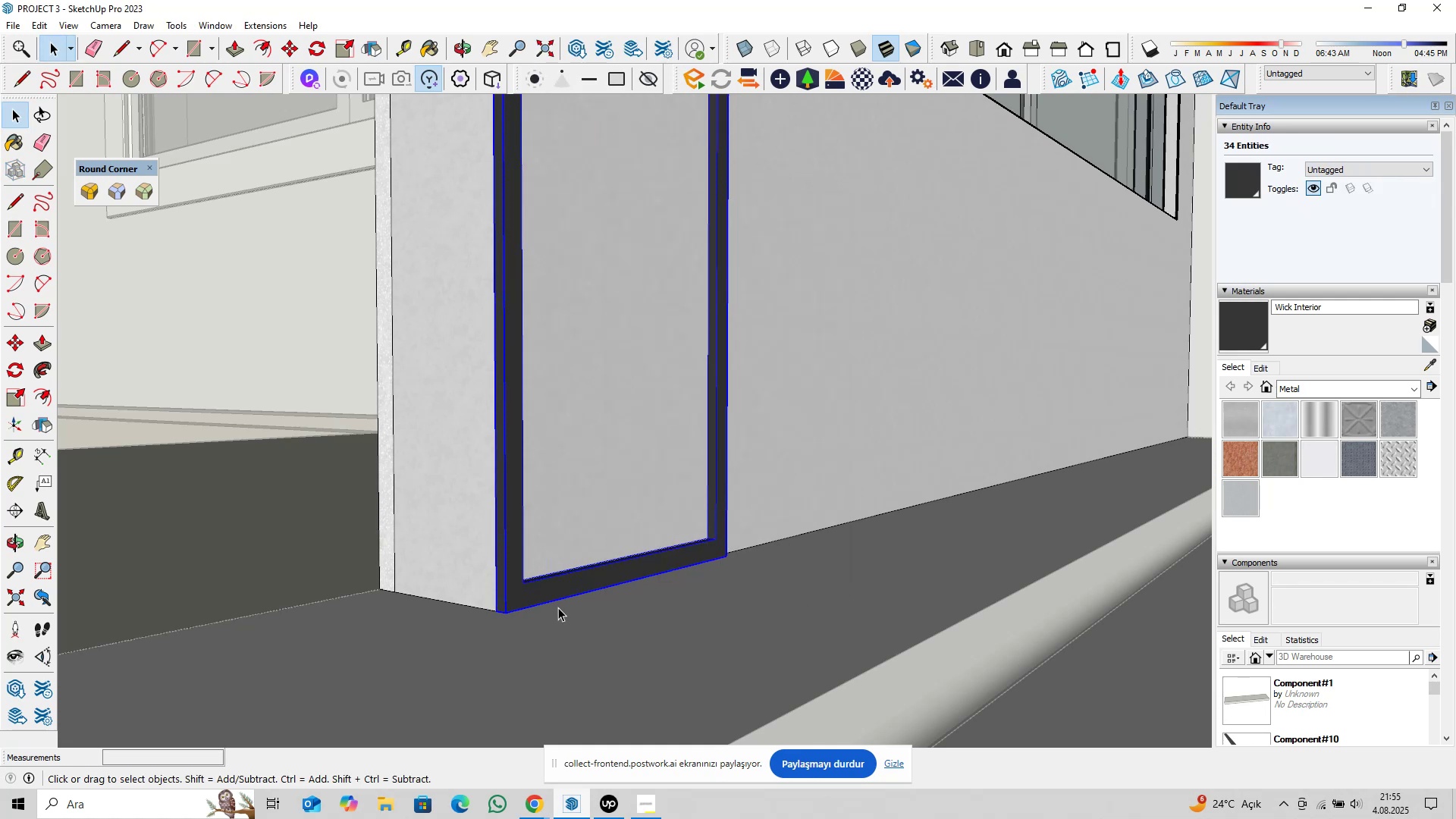 
scroll: coordinate [588, 535], scroll_direction: down, amount: 16.0
 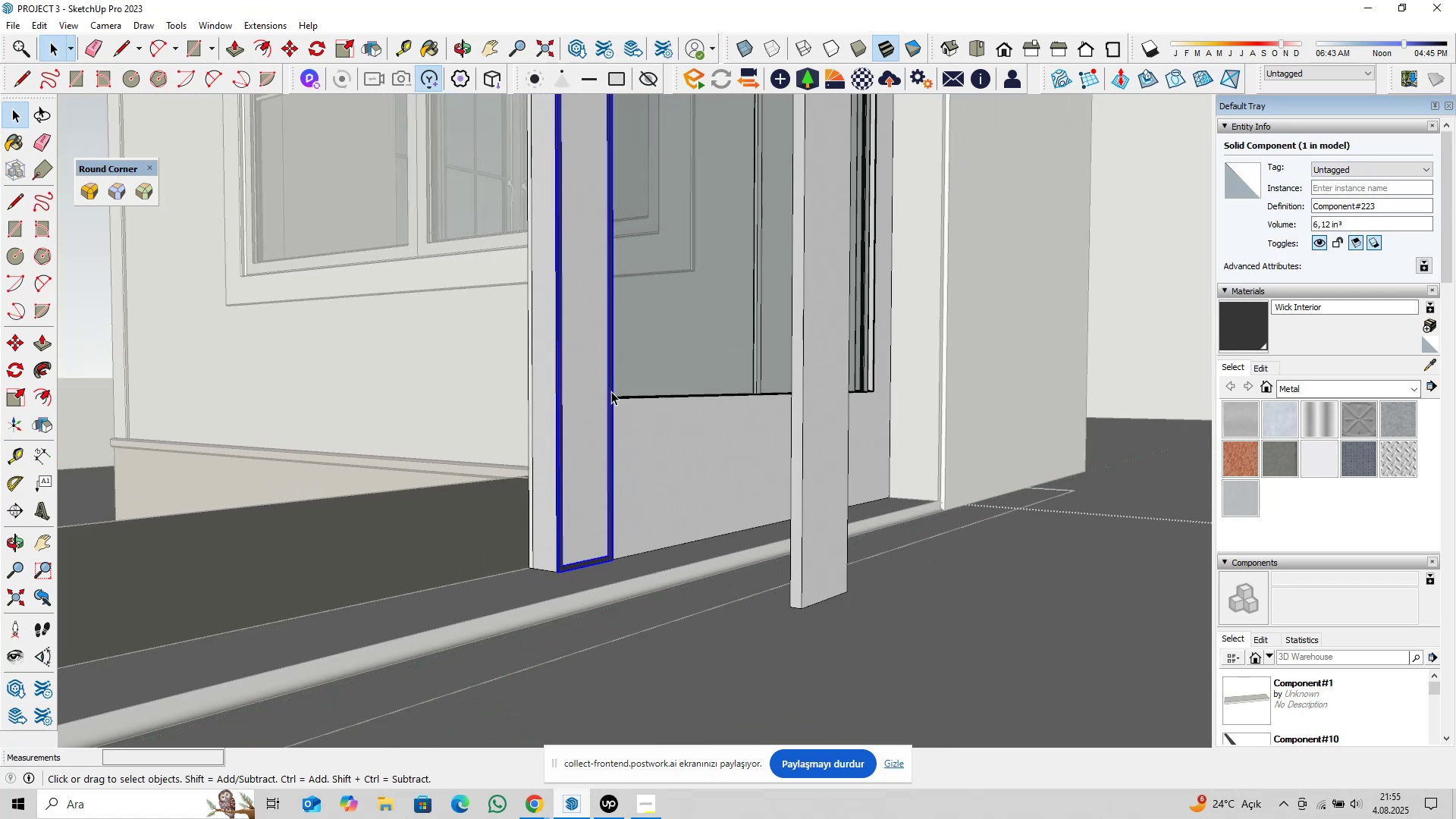 
hold_key(key=ShiftLeft, duration=1.53)
 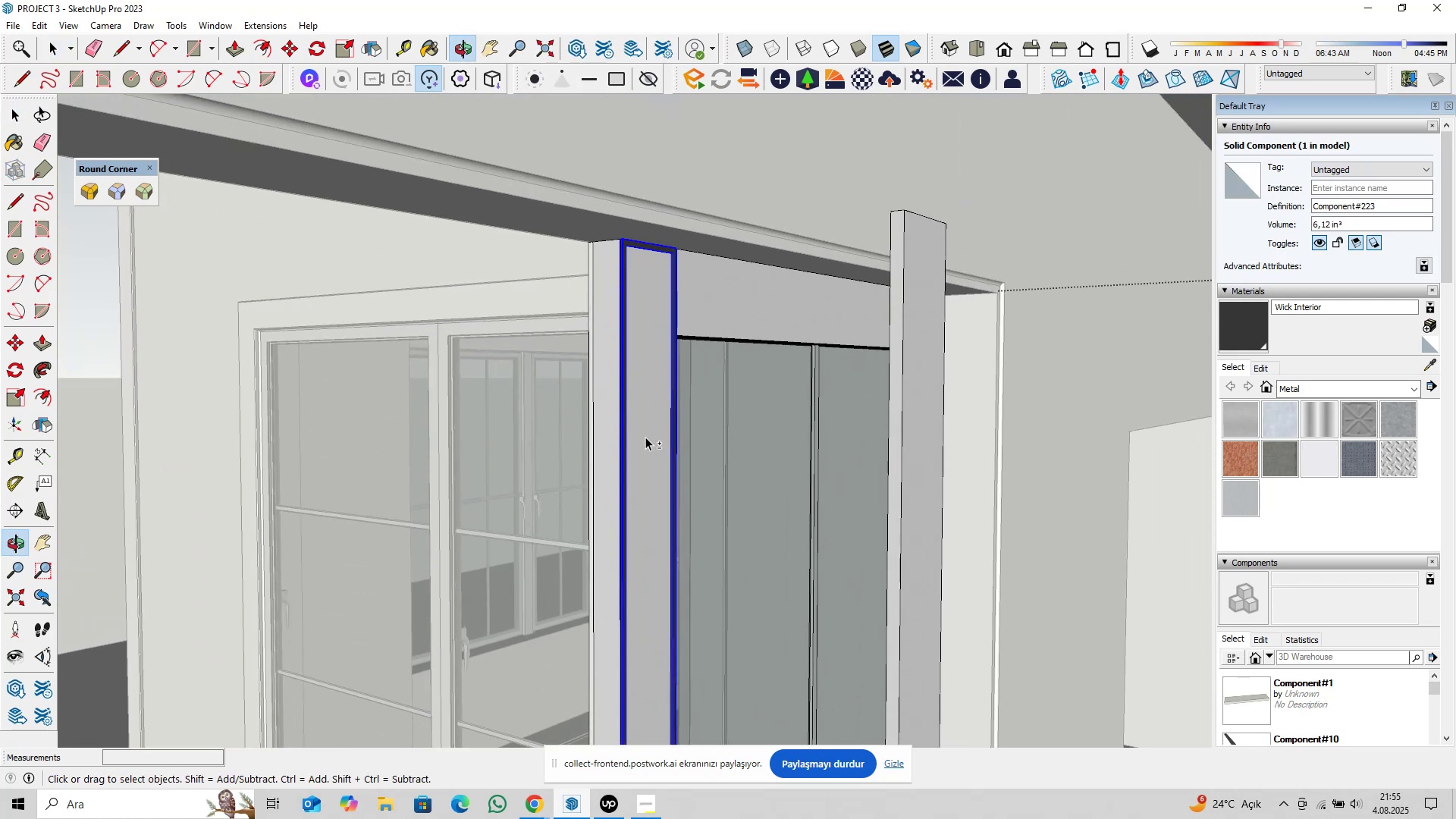 
hold_key(key=ShiftLeft, duration=0.74)
 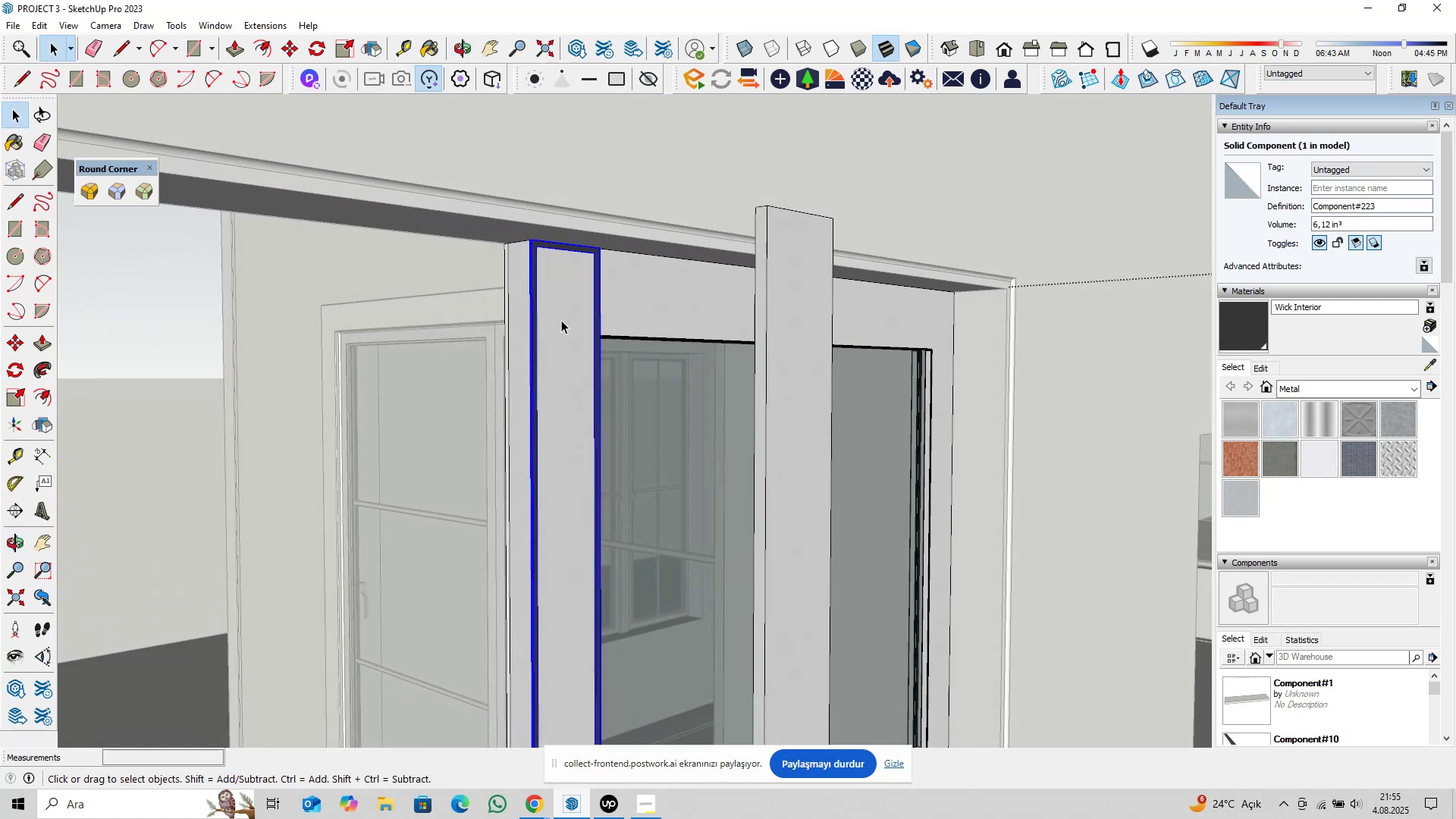 
scroll: coordinate [555, 271], scroll_direction: up, amount: 5.0
 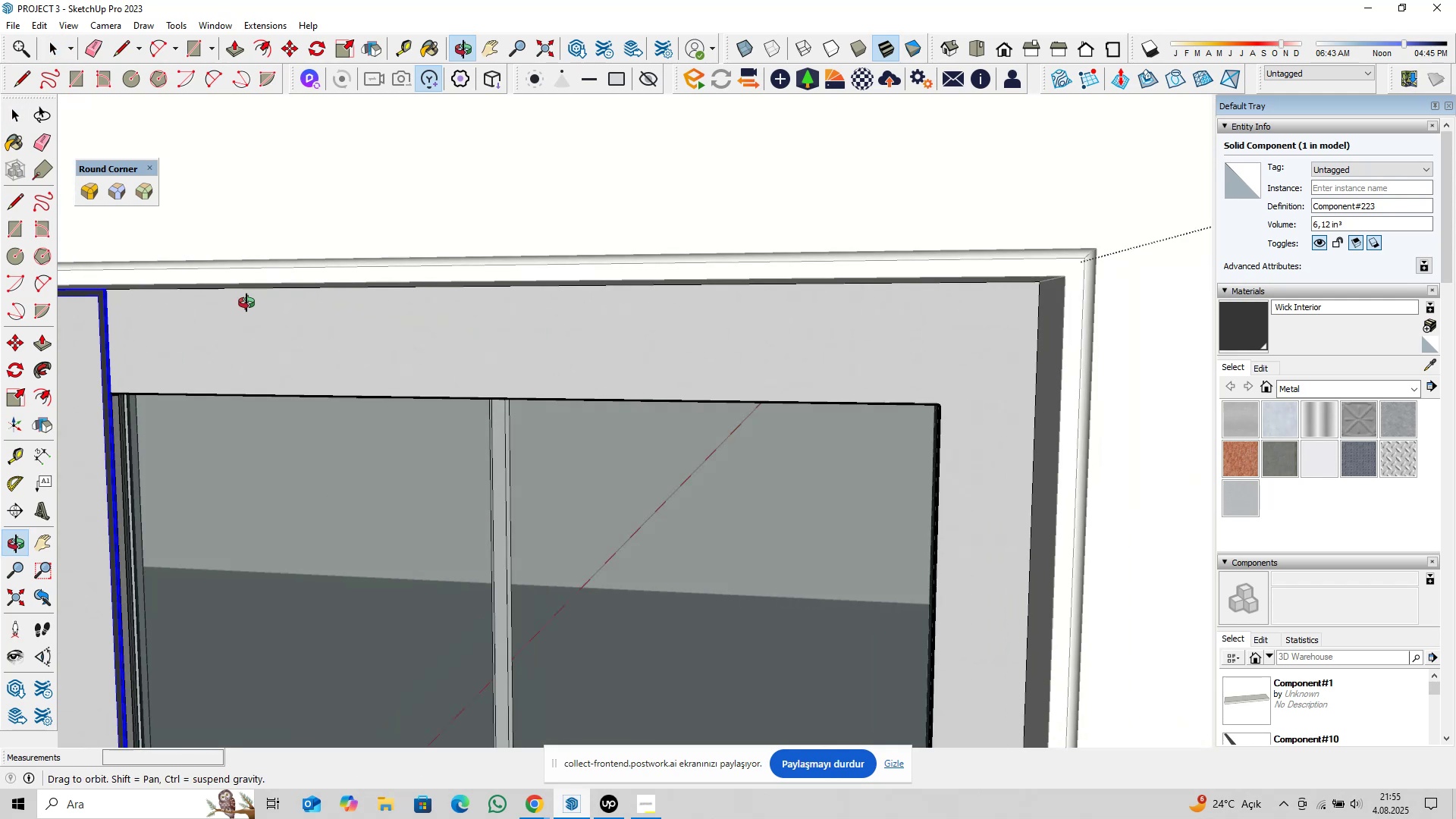 
wait(6.81)
 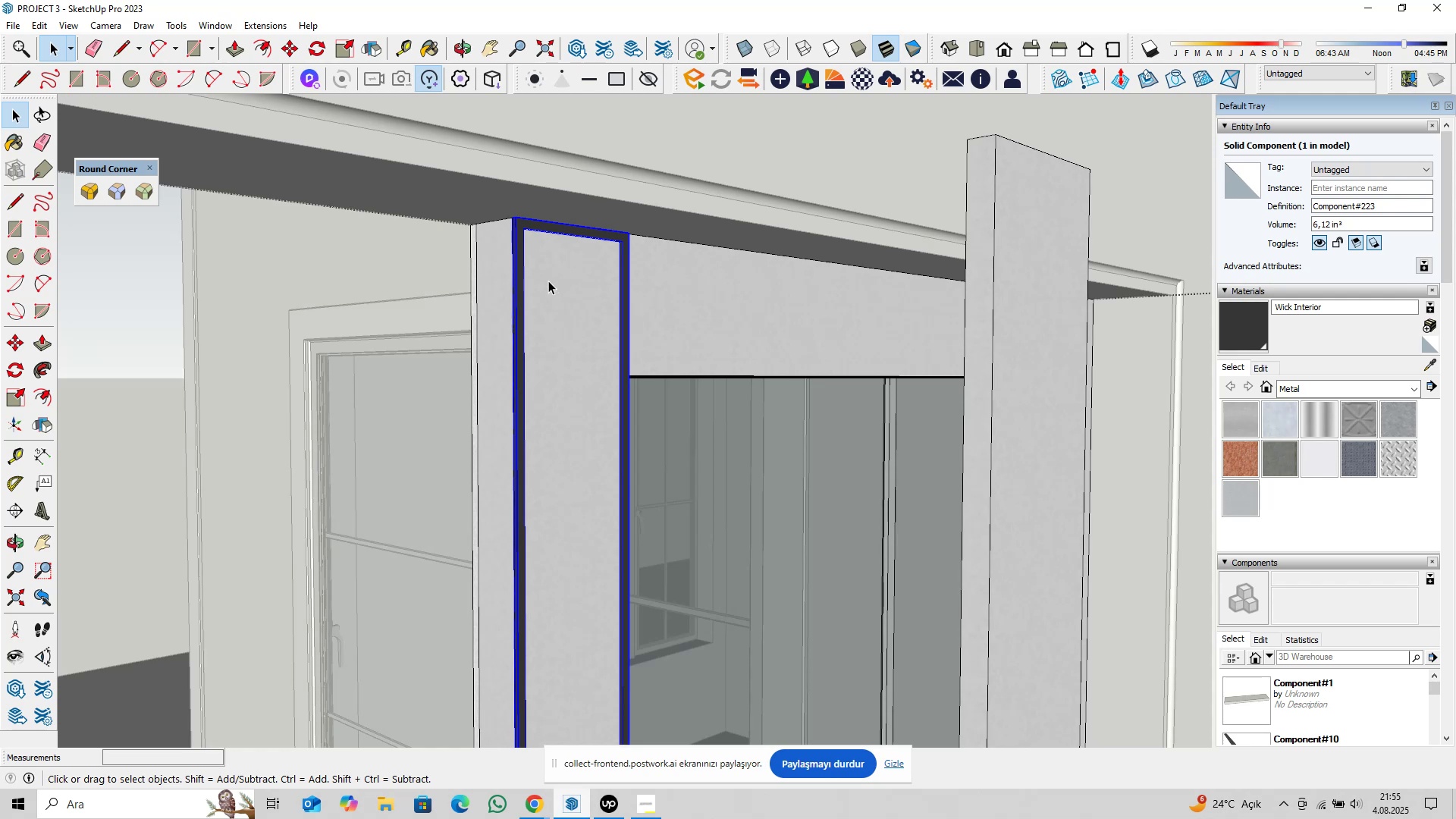 
hold_key(key=ShiftLeft, duration=0.58)
 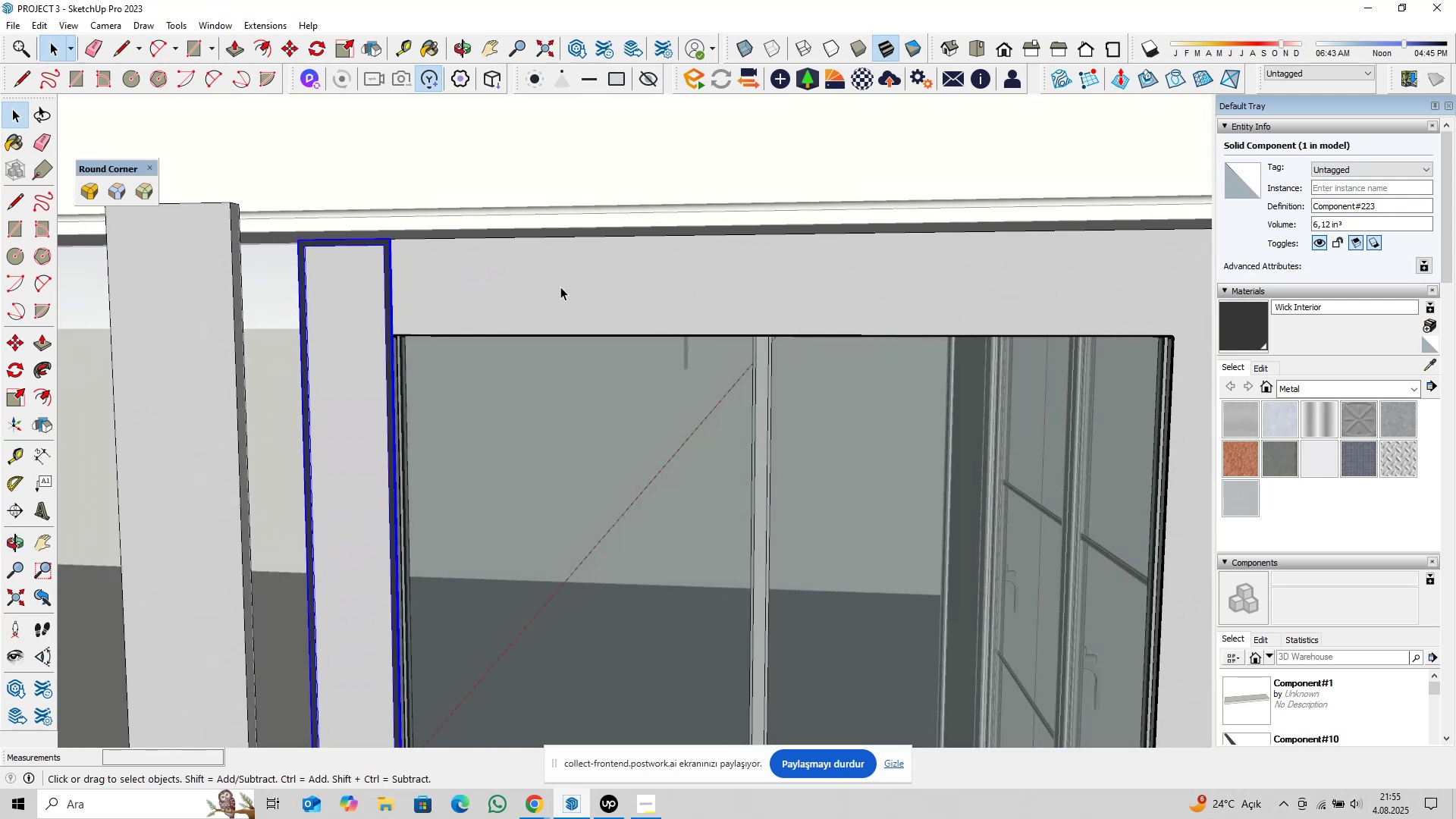 
key(Shift+ShiftLeft)
 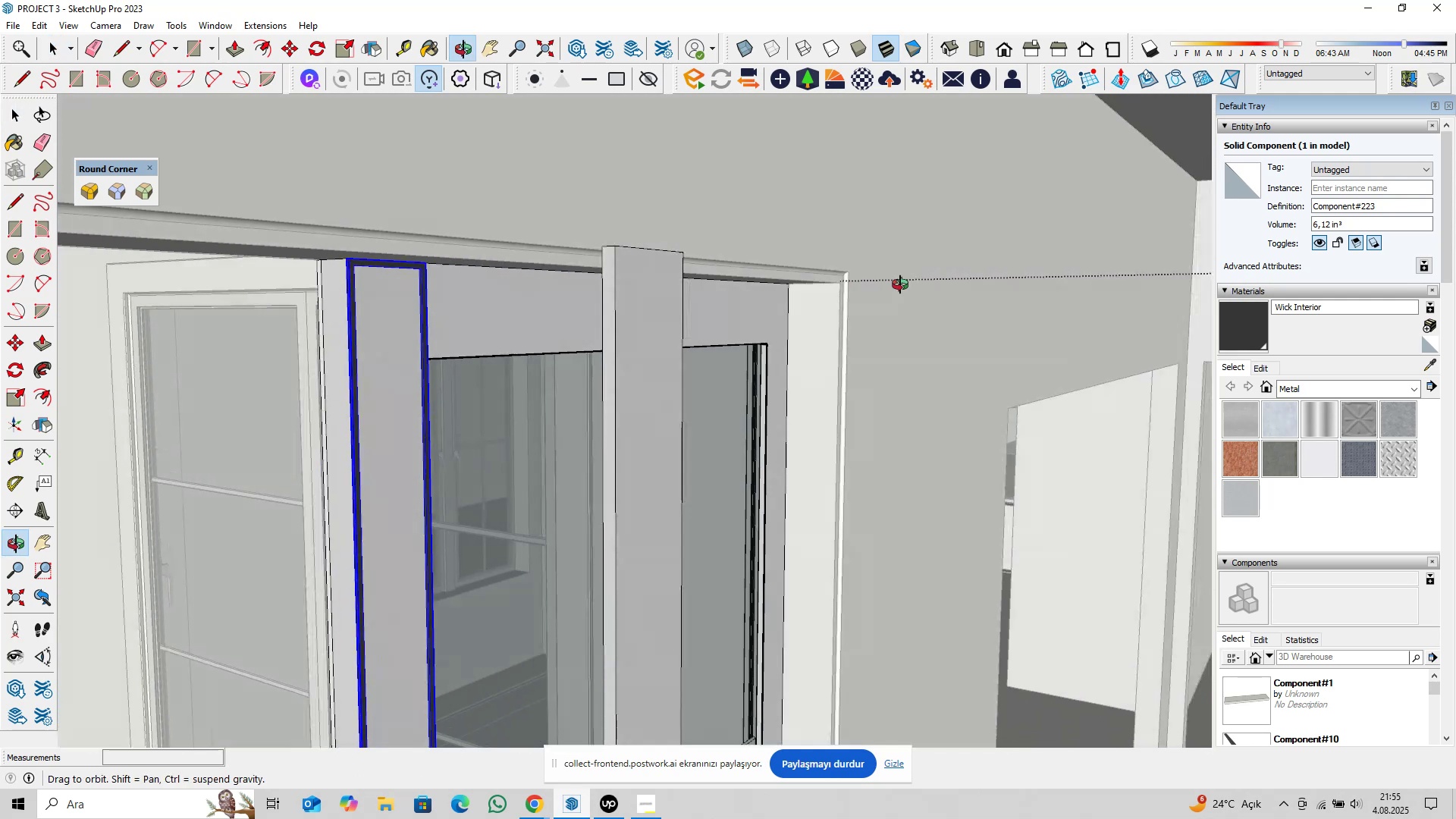 
hold_key(key=ShiftLeft, duration=0.63)
 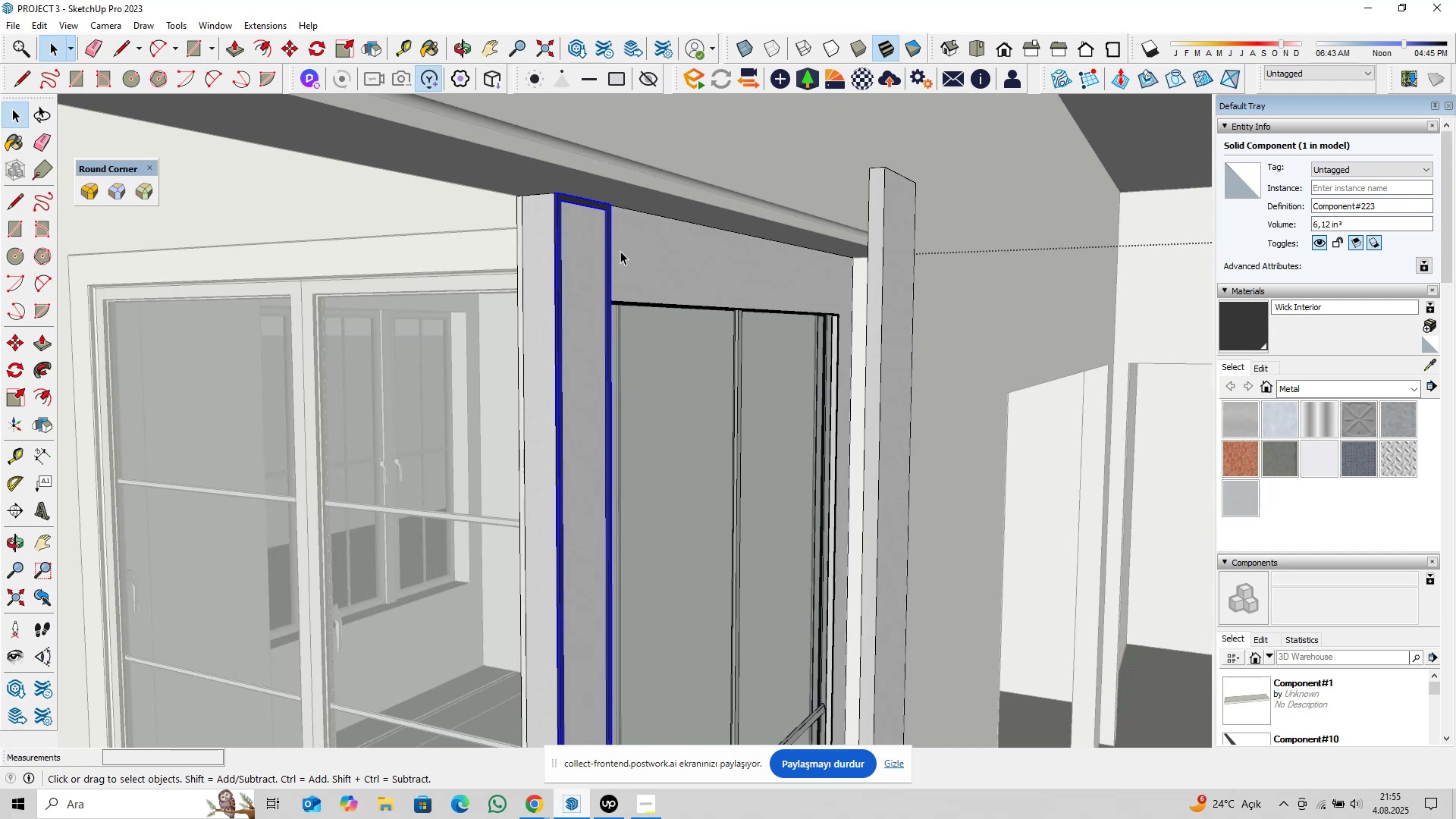 
wait(6.06)
 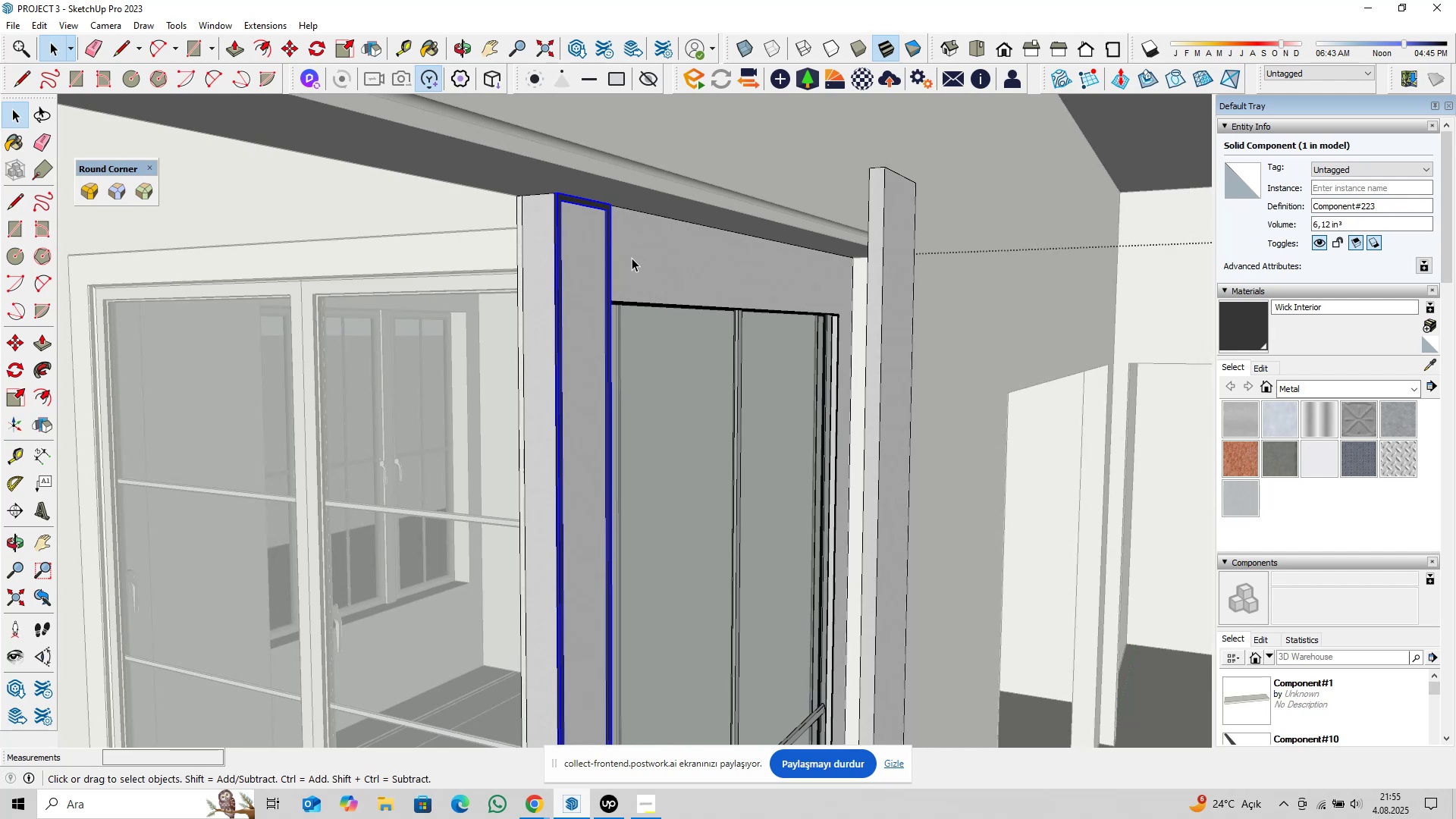 
scroll: coordinate [563, 199], scroll_direction: up, amount: 14.0
 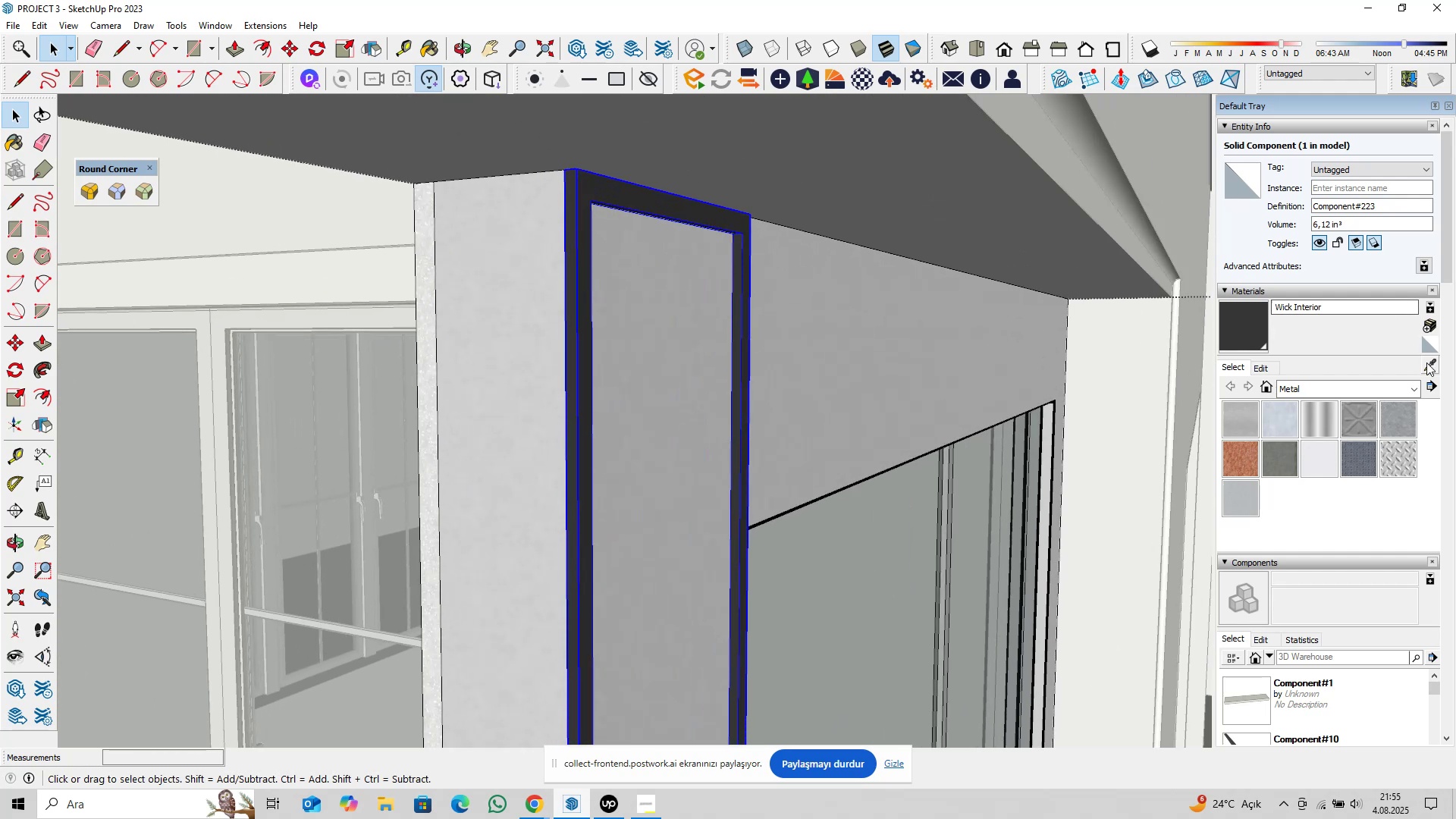 
left_click([1426, 367])
 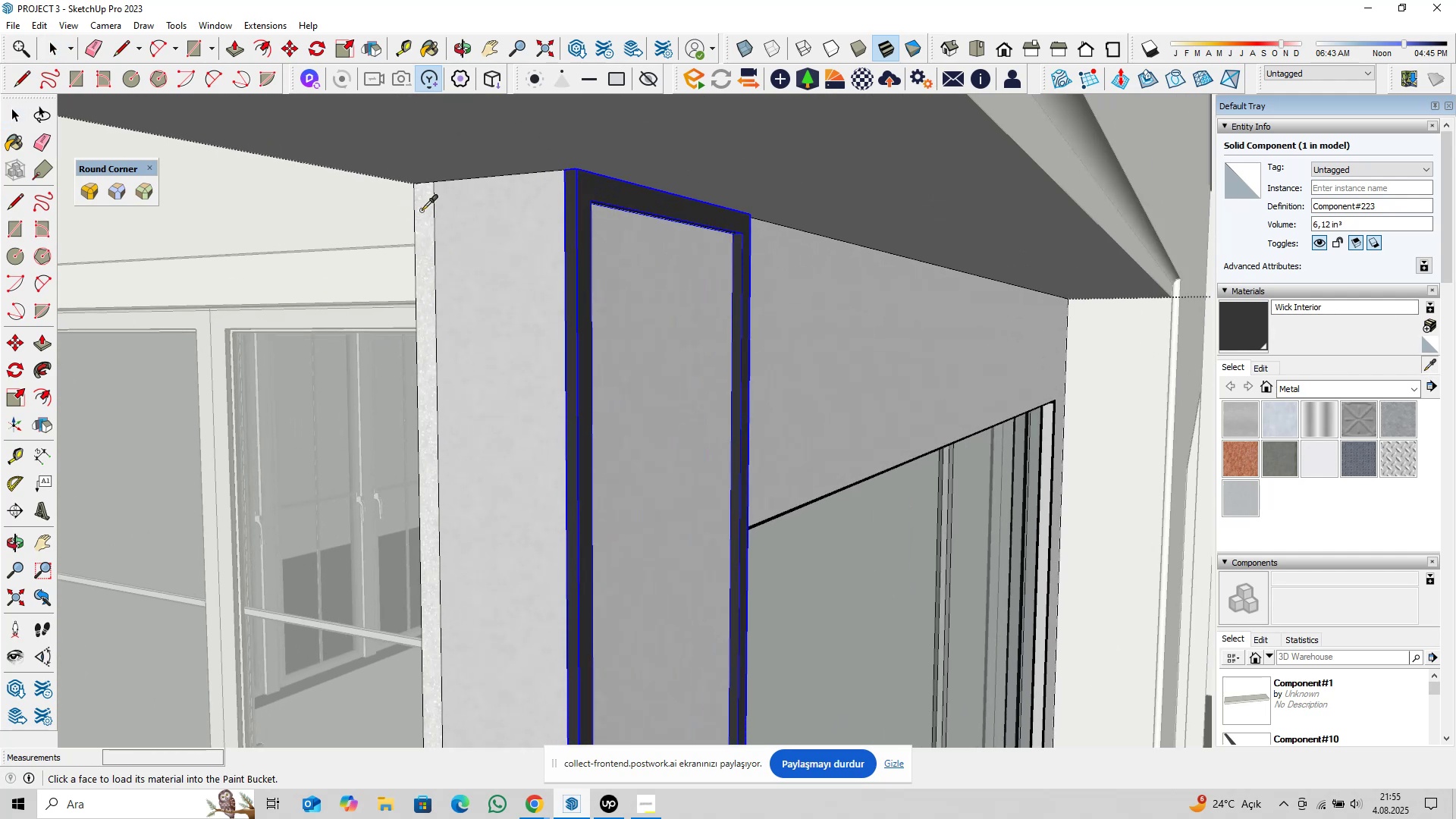 
left_click([423, 206])
 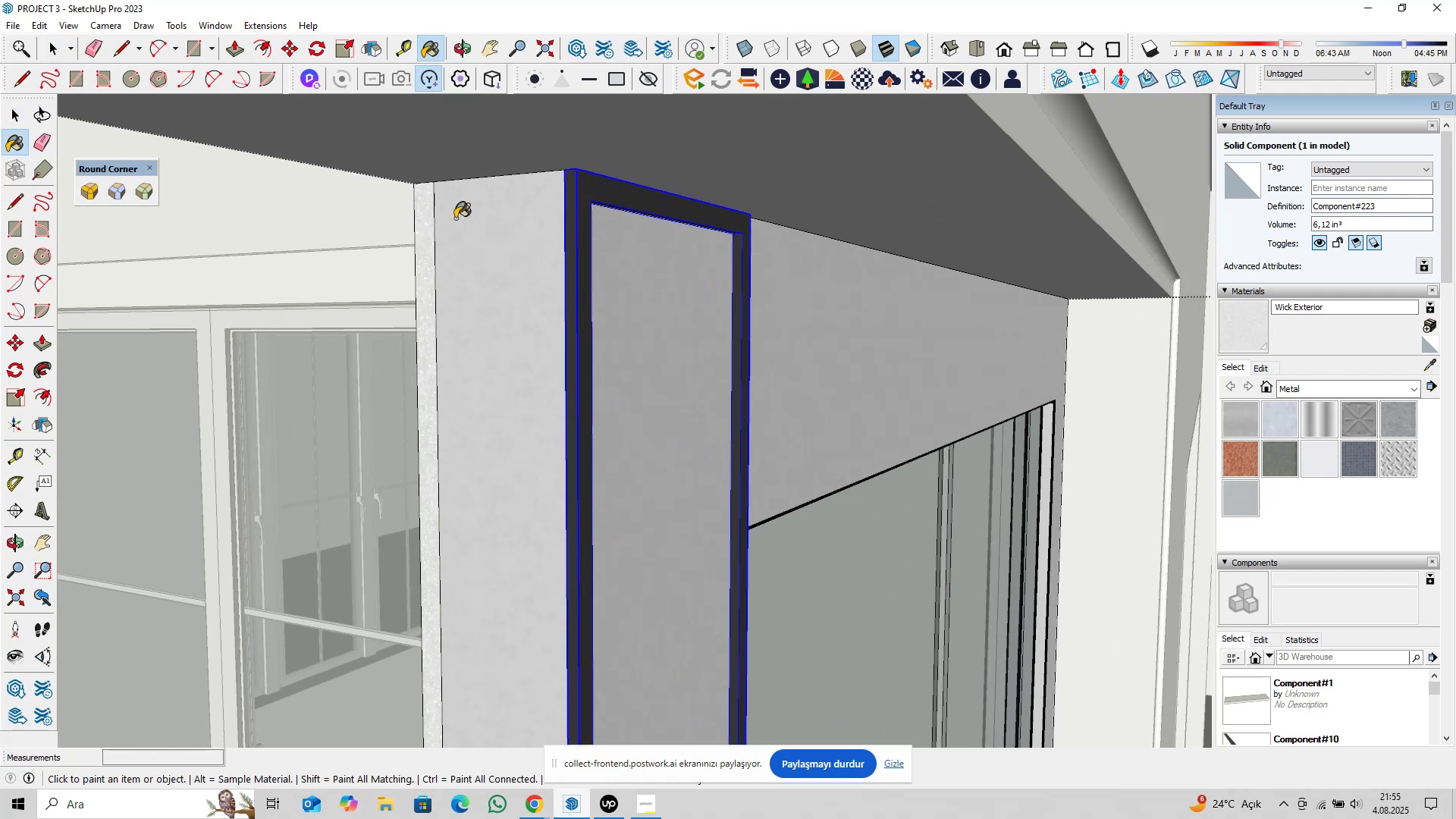 
key(Space)
 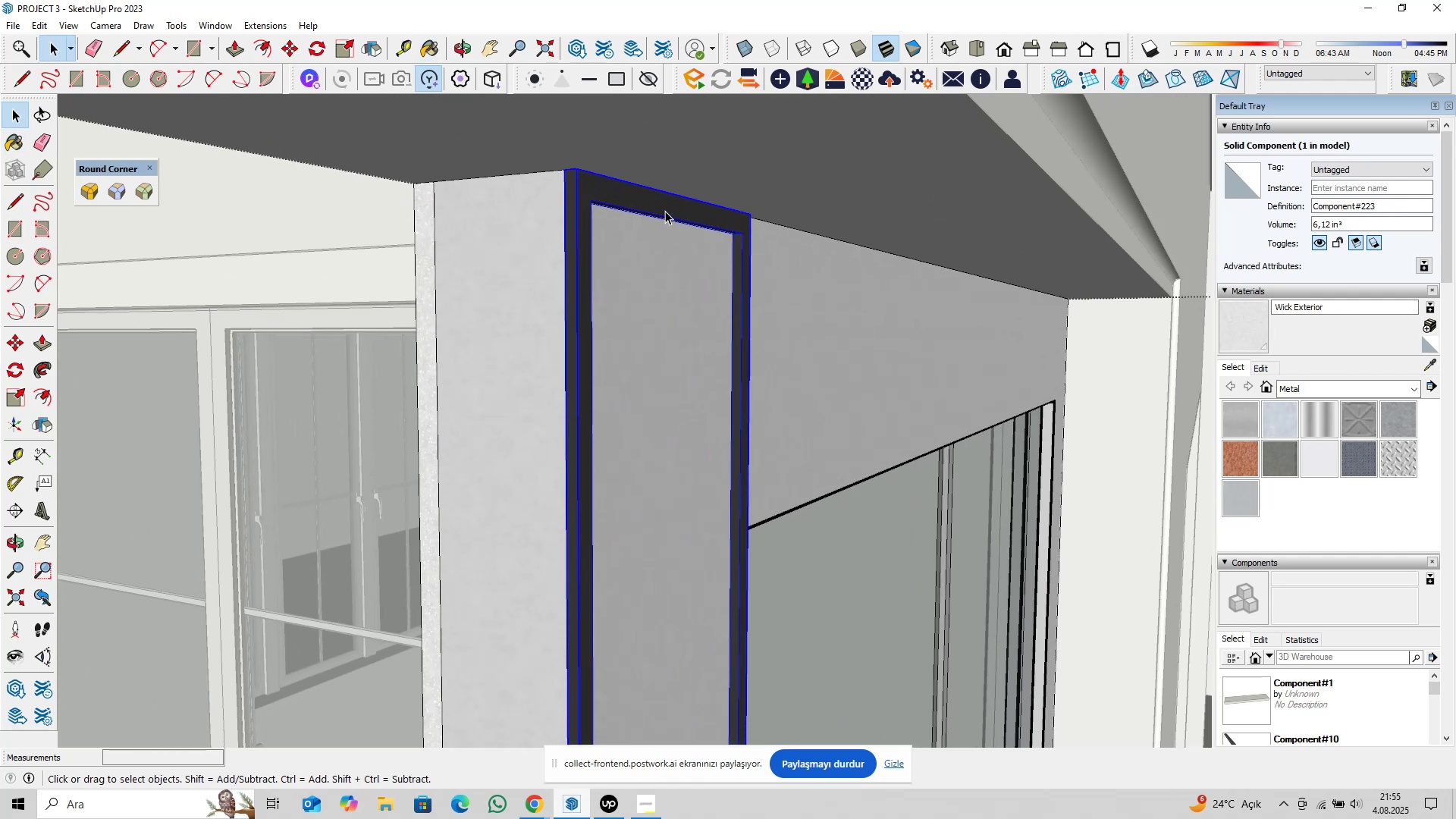 
double_click([665, 211])
 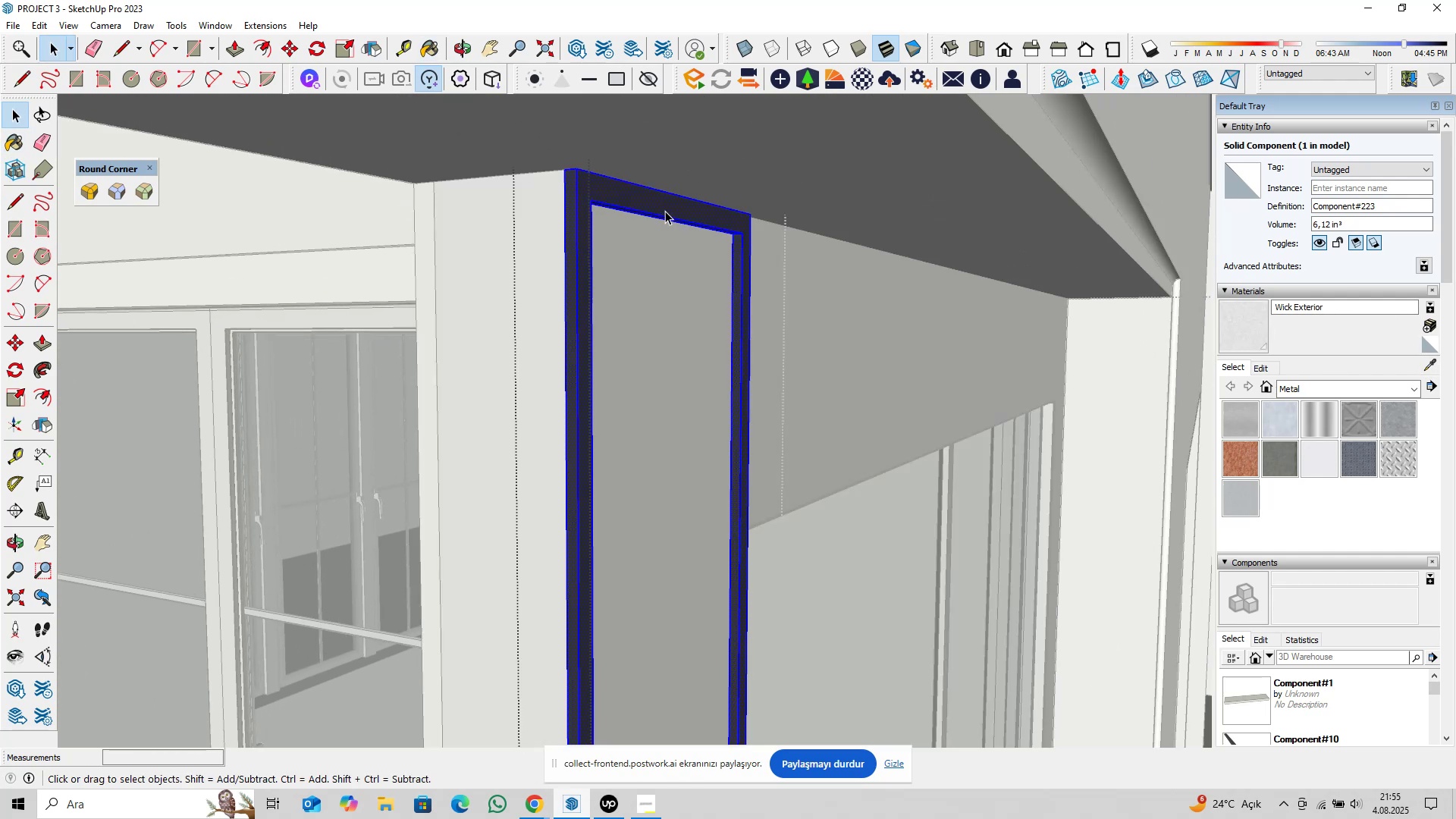 
triple_click([665, 211])
 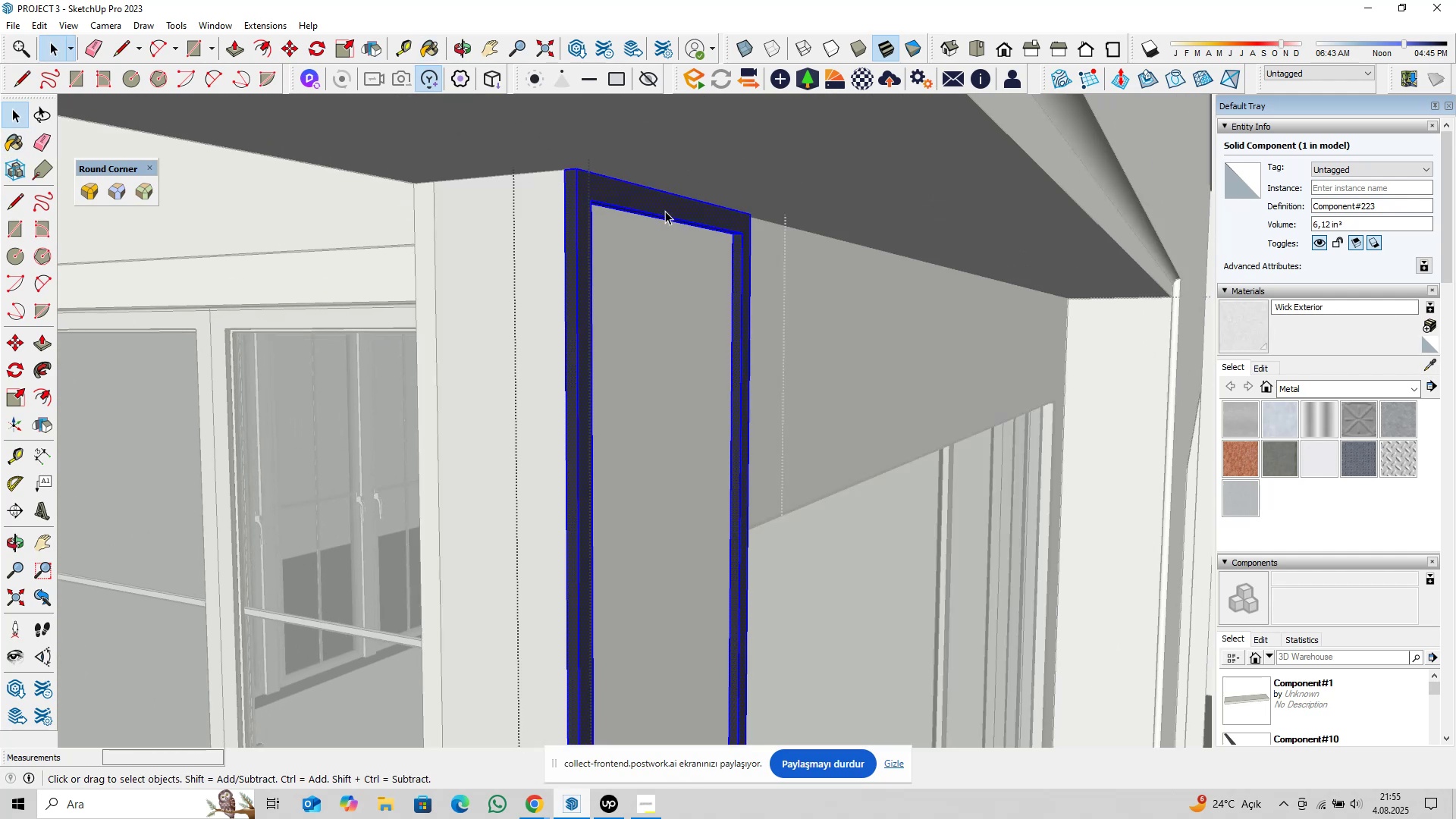 
triple_click([665, 211])
 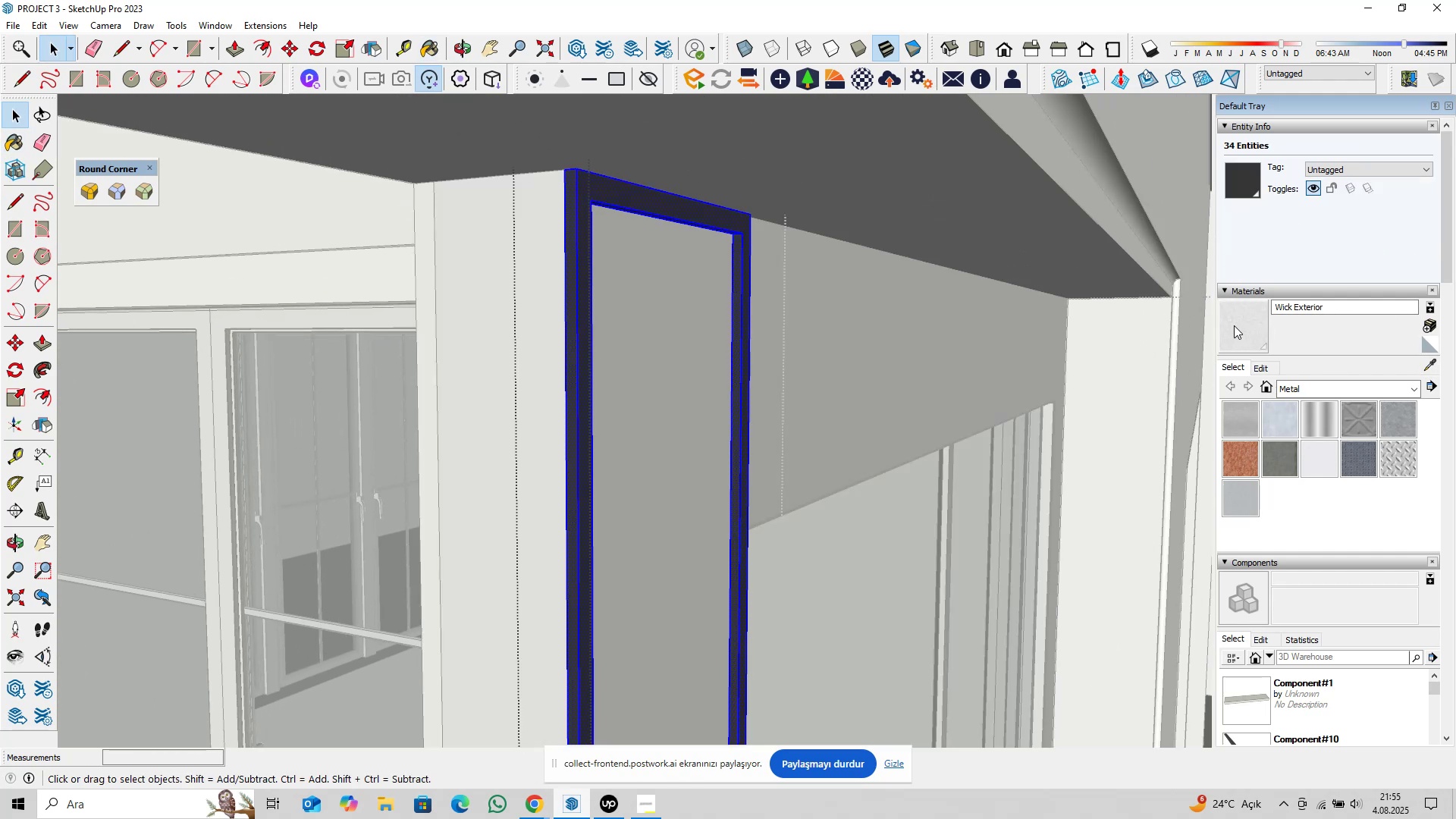 
left_click([1237, 327])
 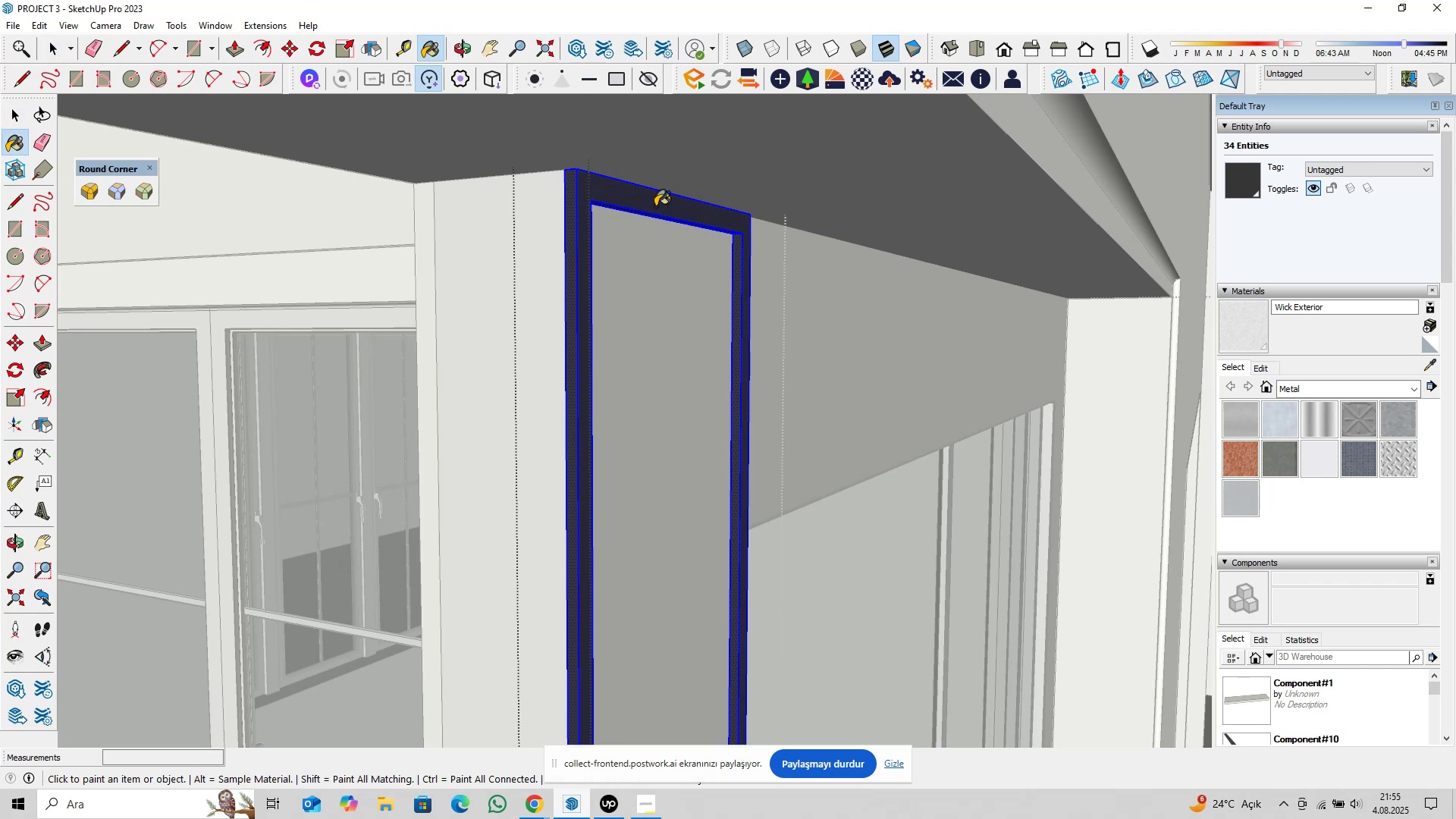 
left_click([654, 206])
 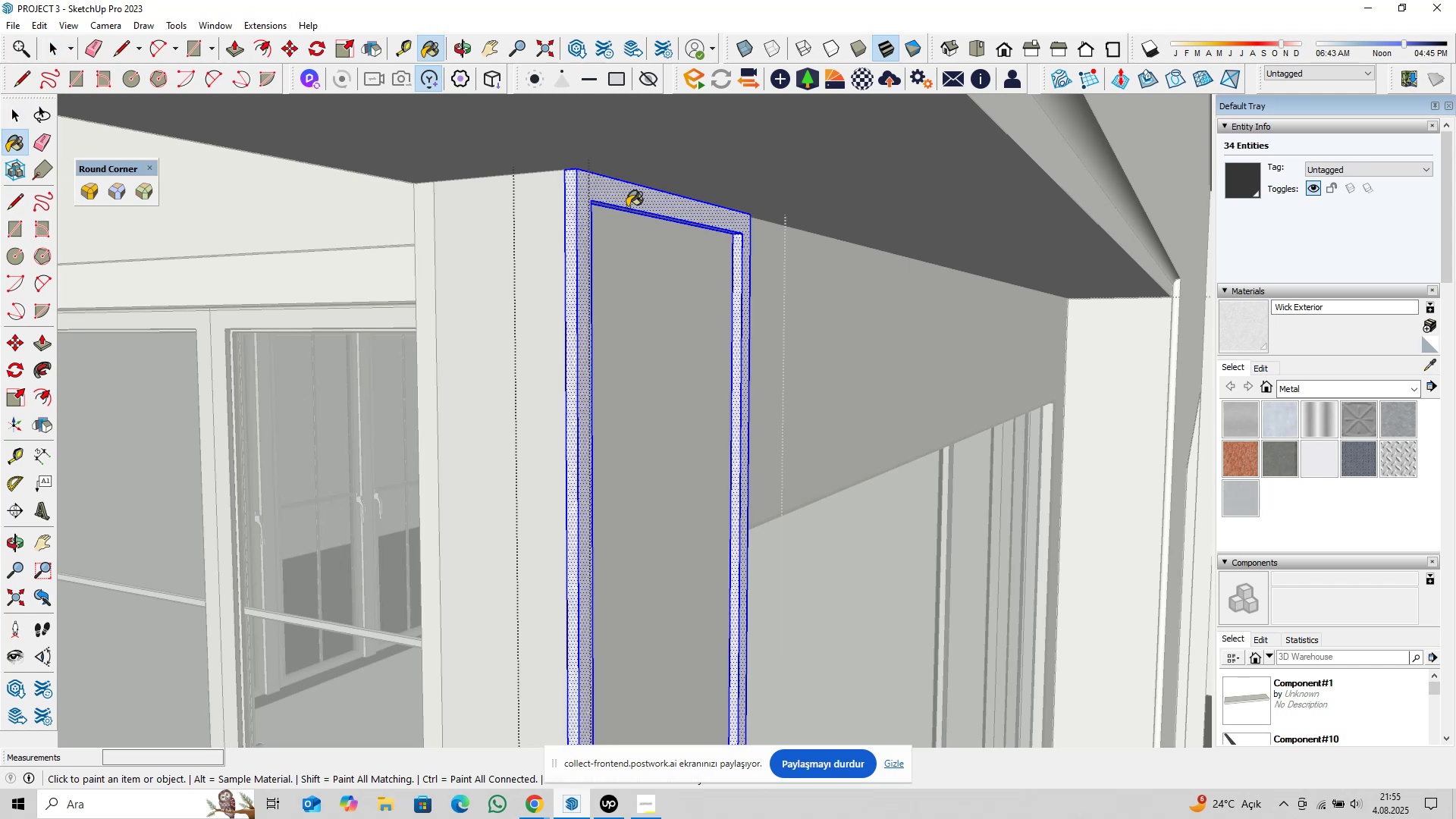 
scroll: coordinate [596, 218], scroll_direction: down, amount: 10.0
 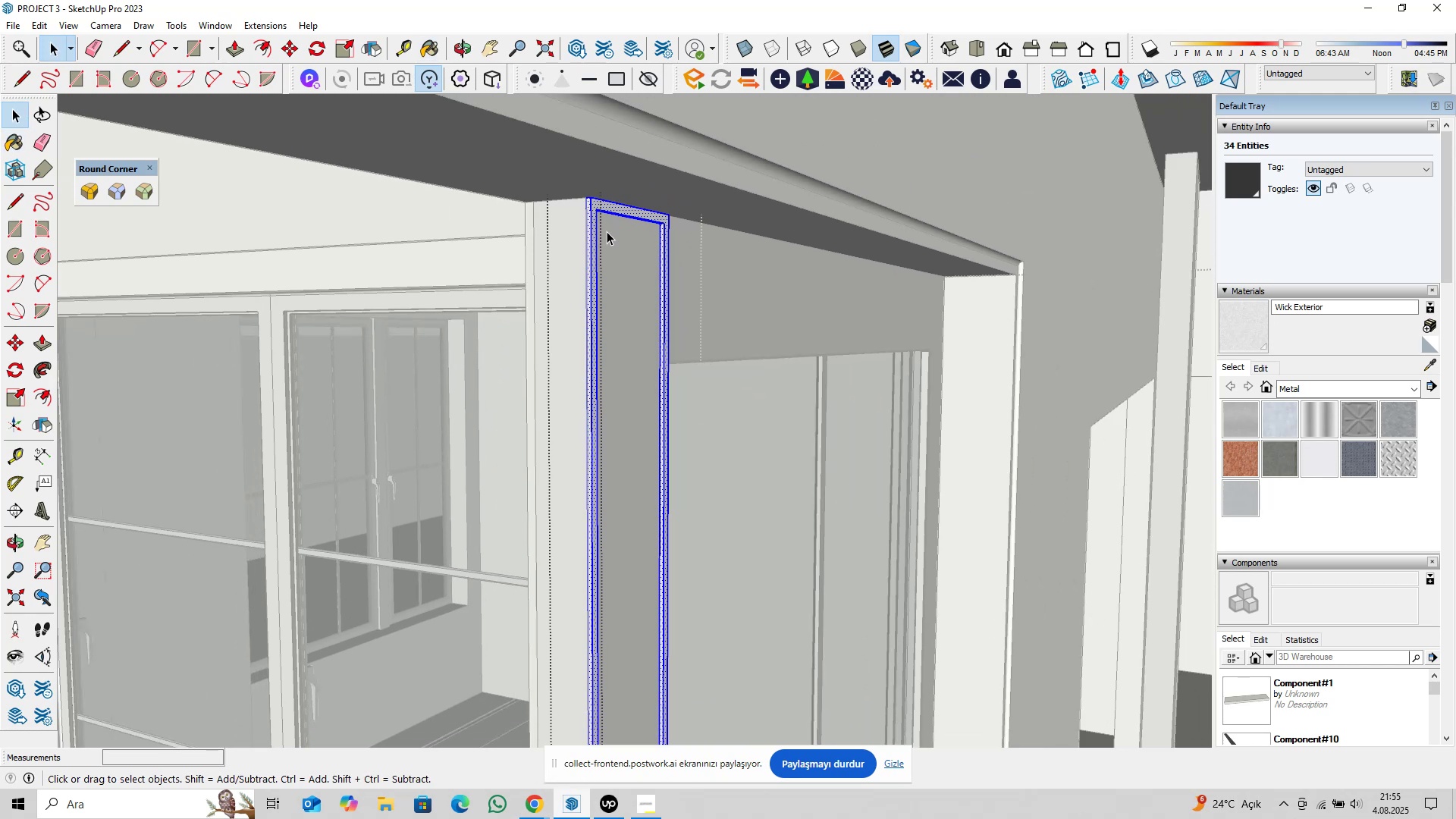 
key(Space)
 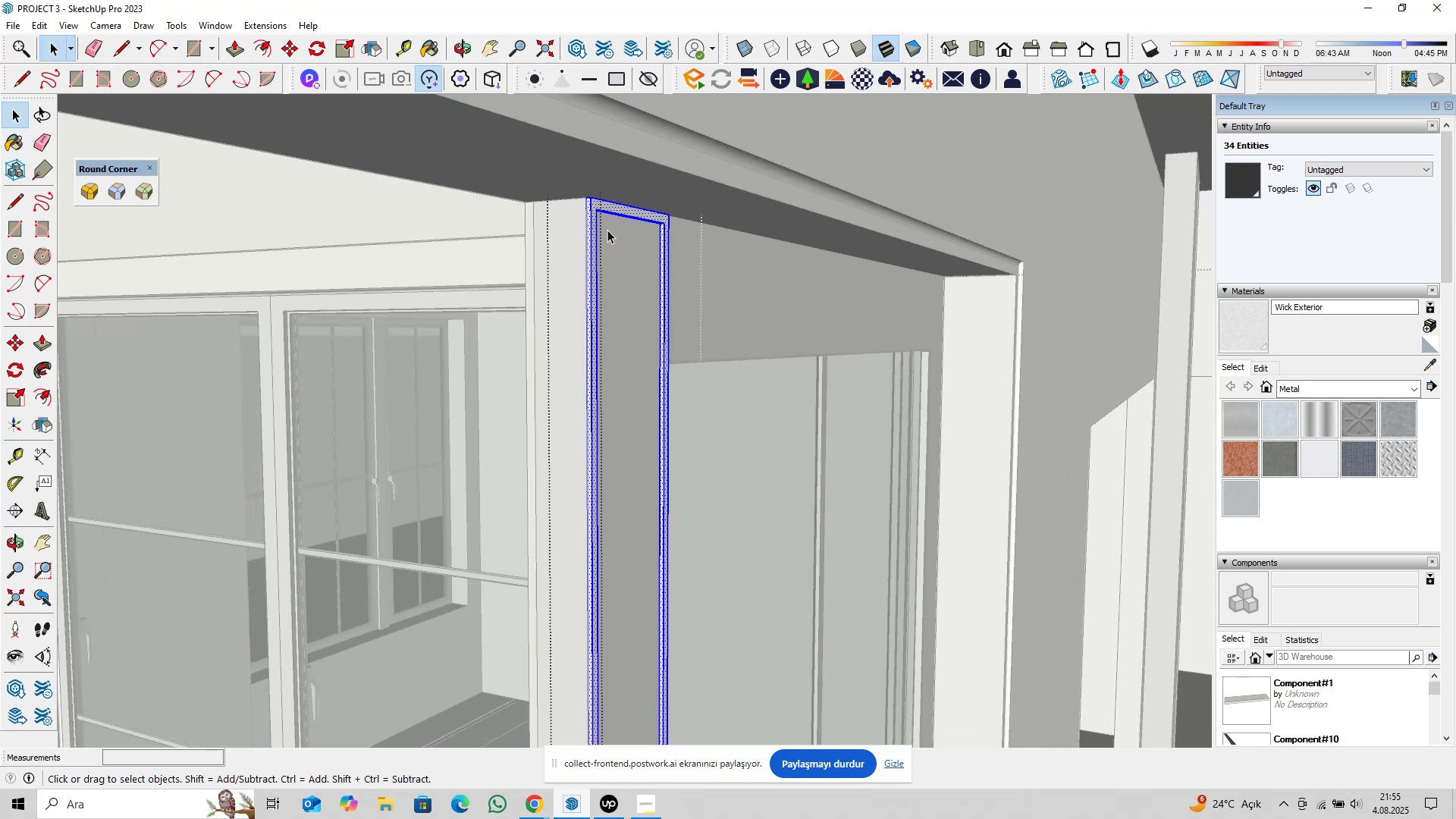 
wait(6.35)
 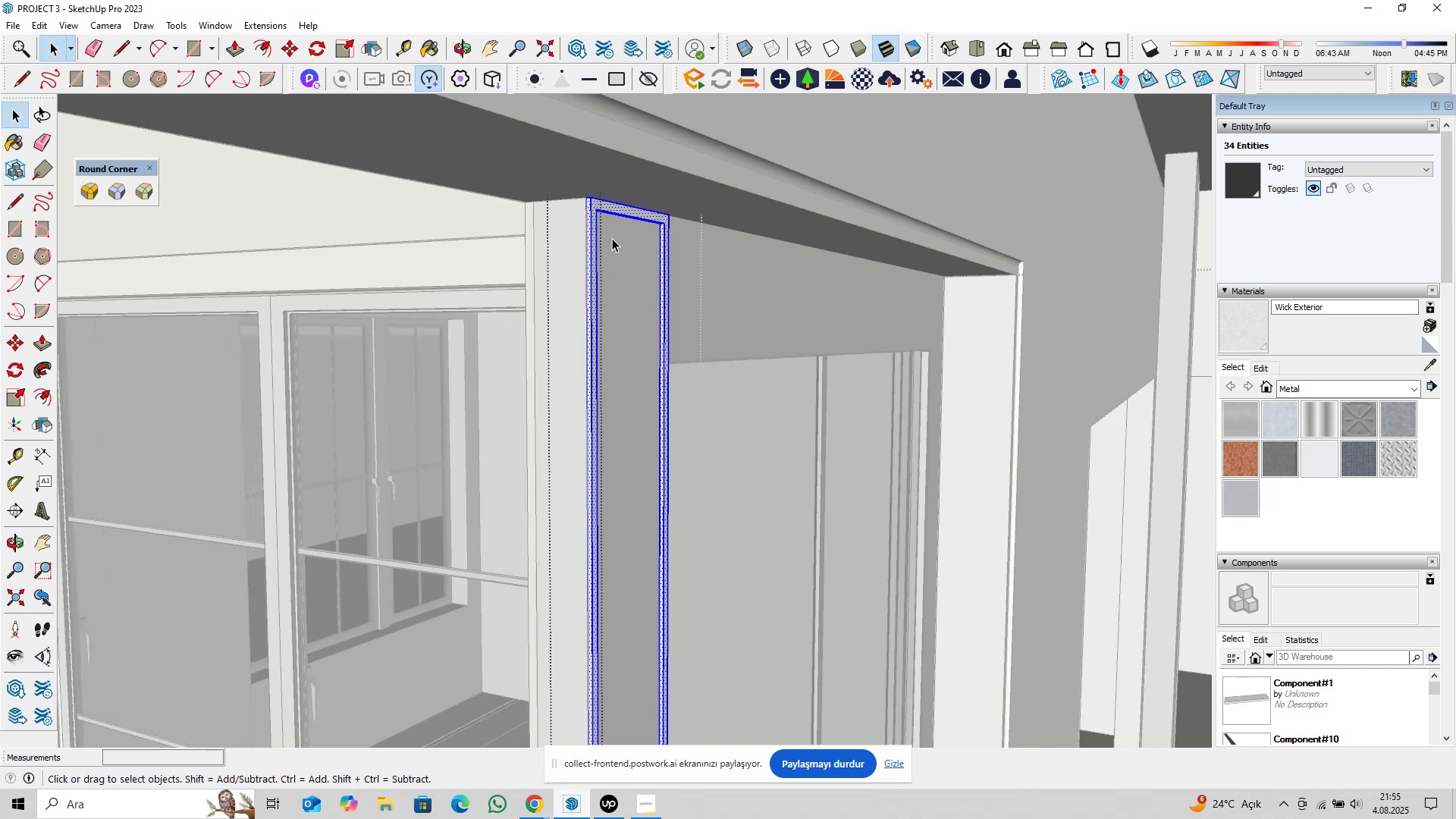 
key(Control+Z)
 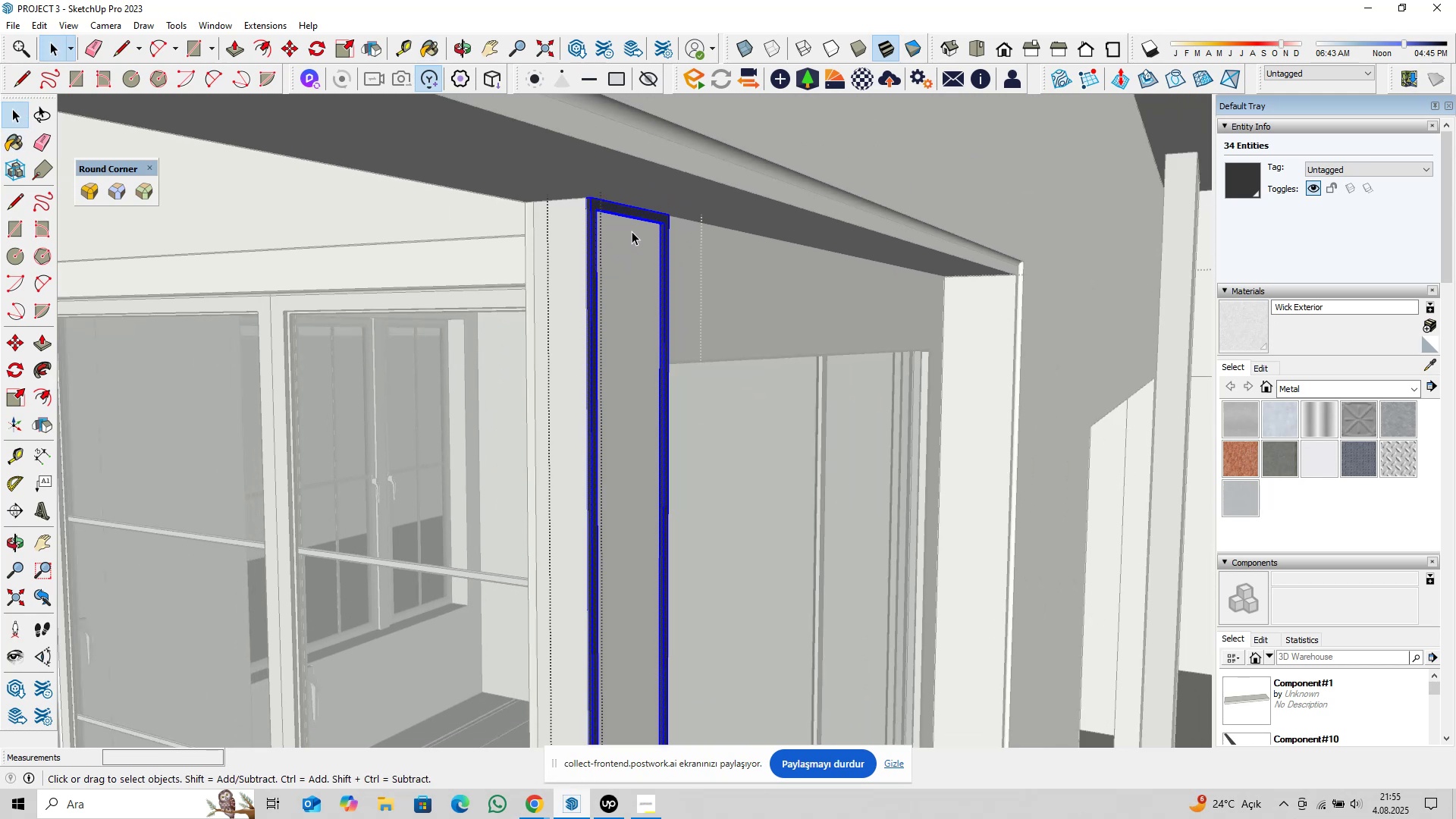 
scroll: coordinate [635, 240], scroll_direction: down, amount: 4.0
 